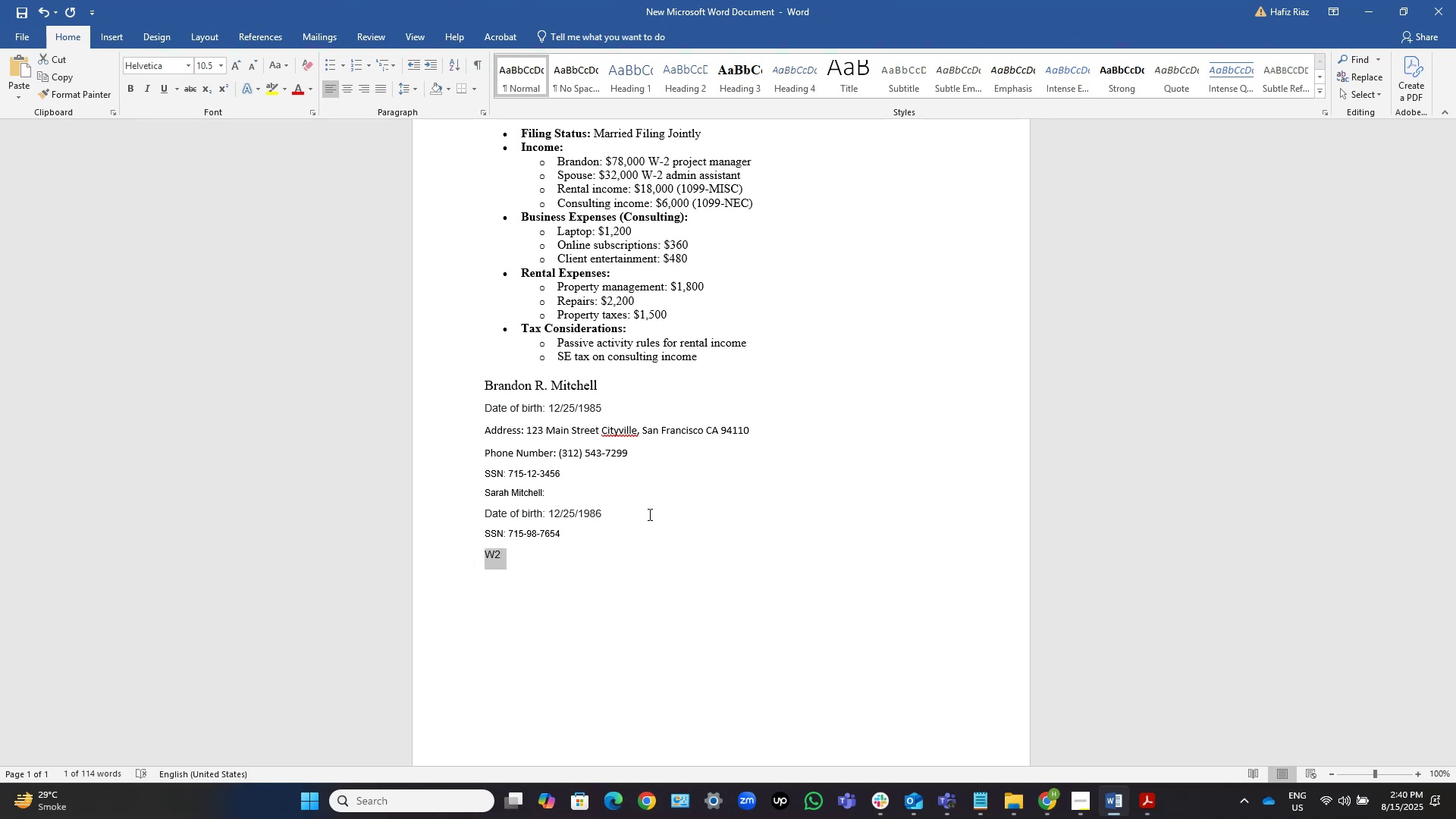 
key(Control+C)
 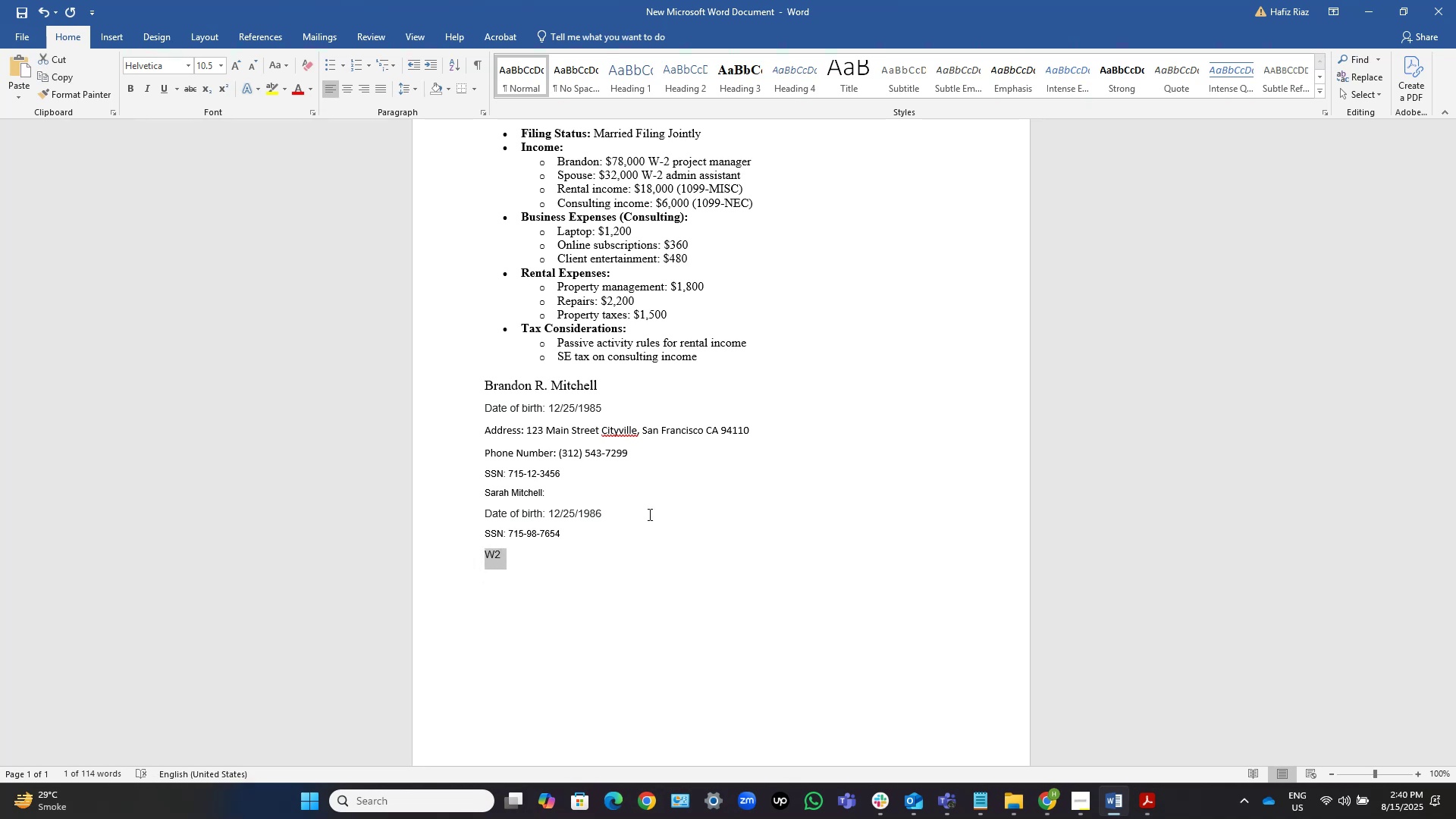 
key(Backspace)
 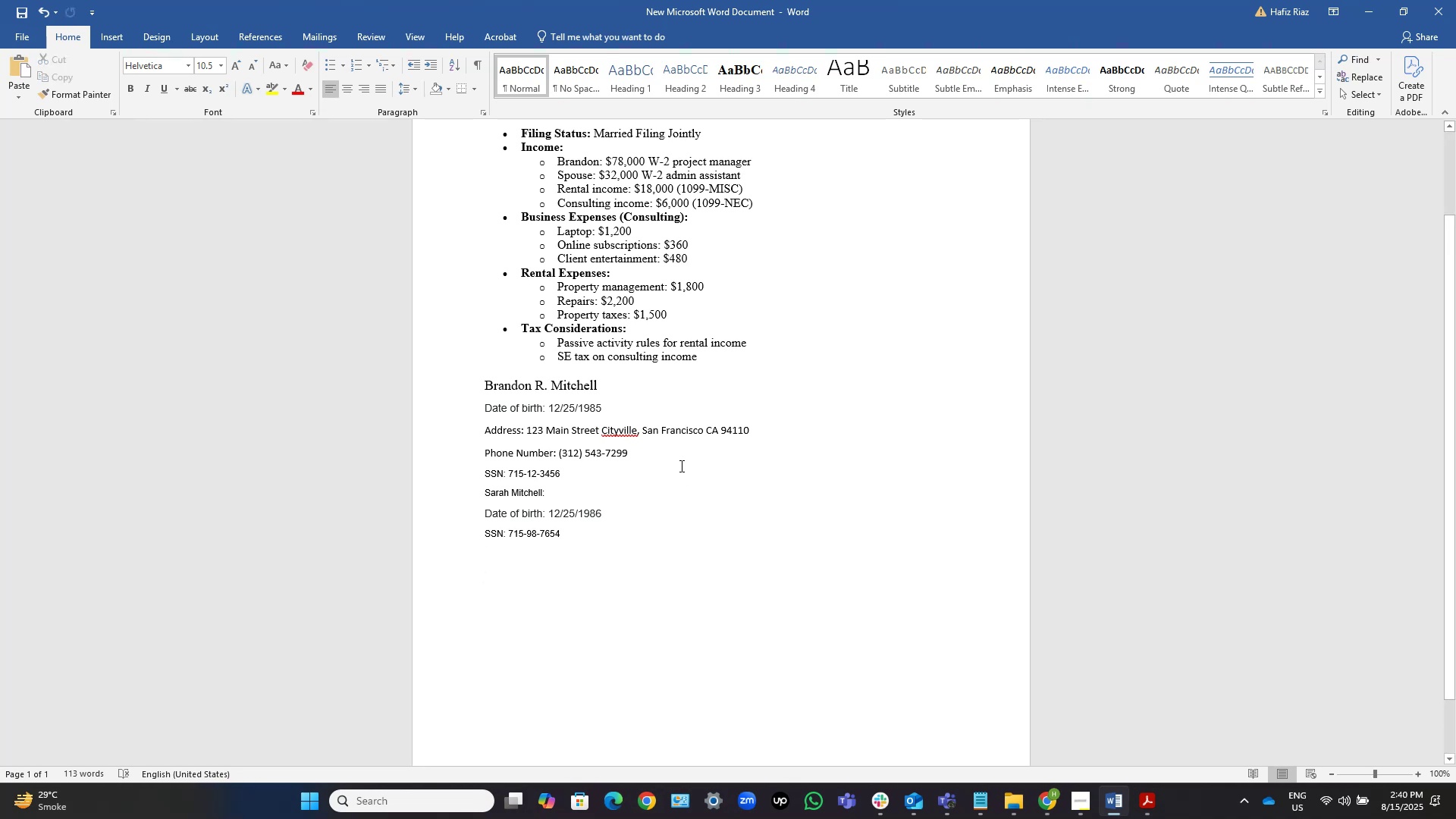 
left_click([651, 472])
 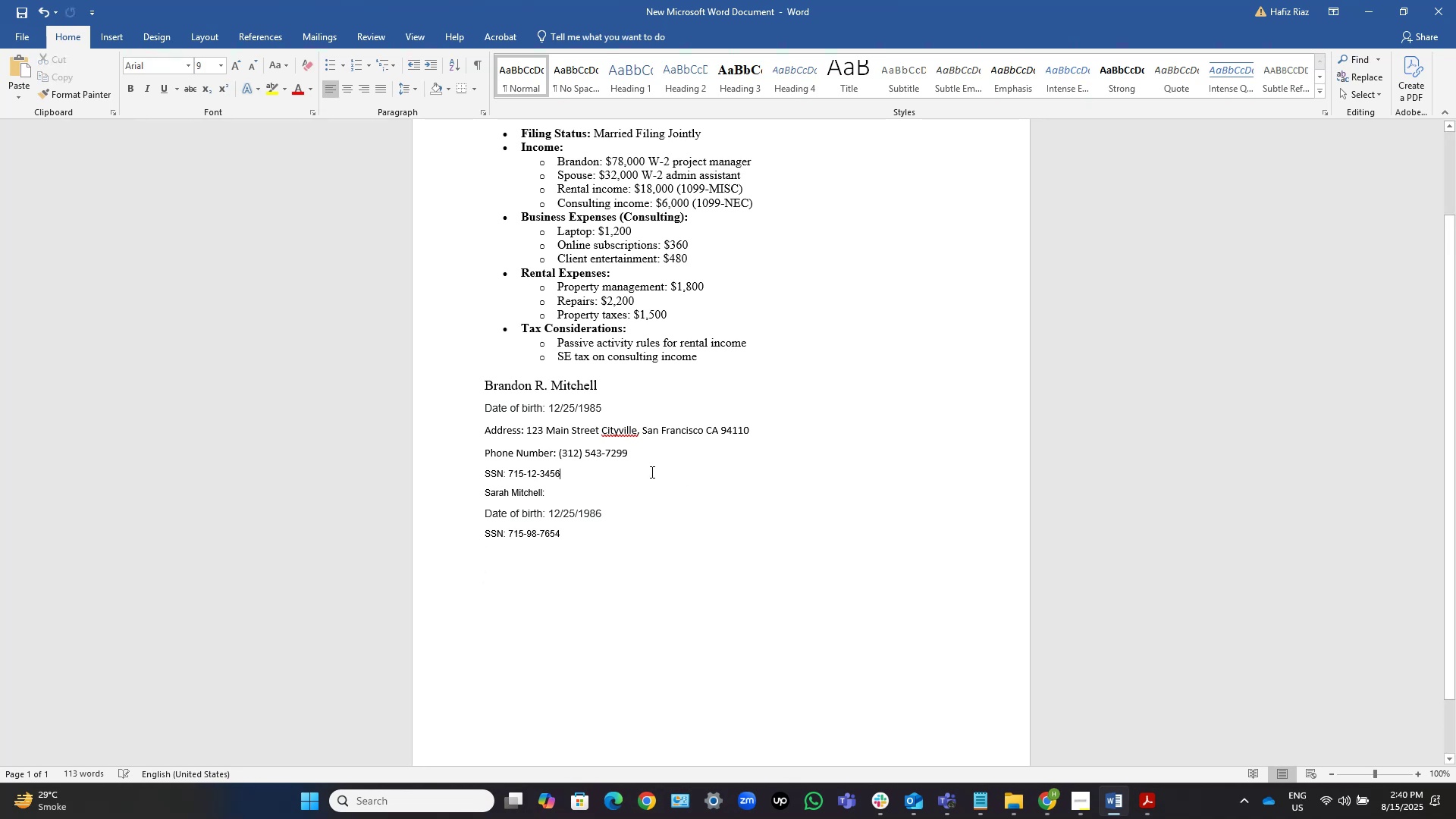 
key(NumpadEnter)
 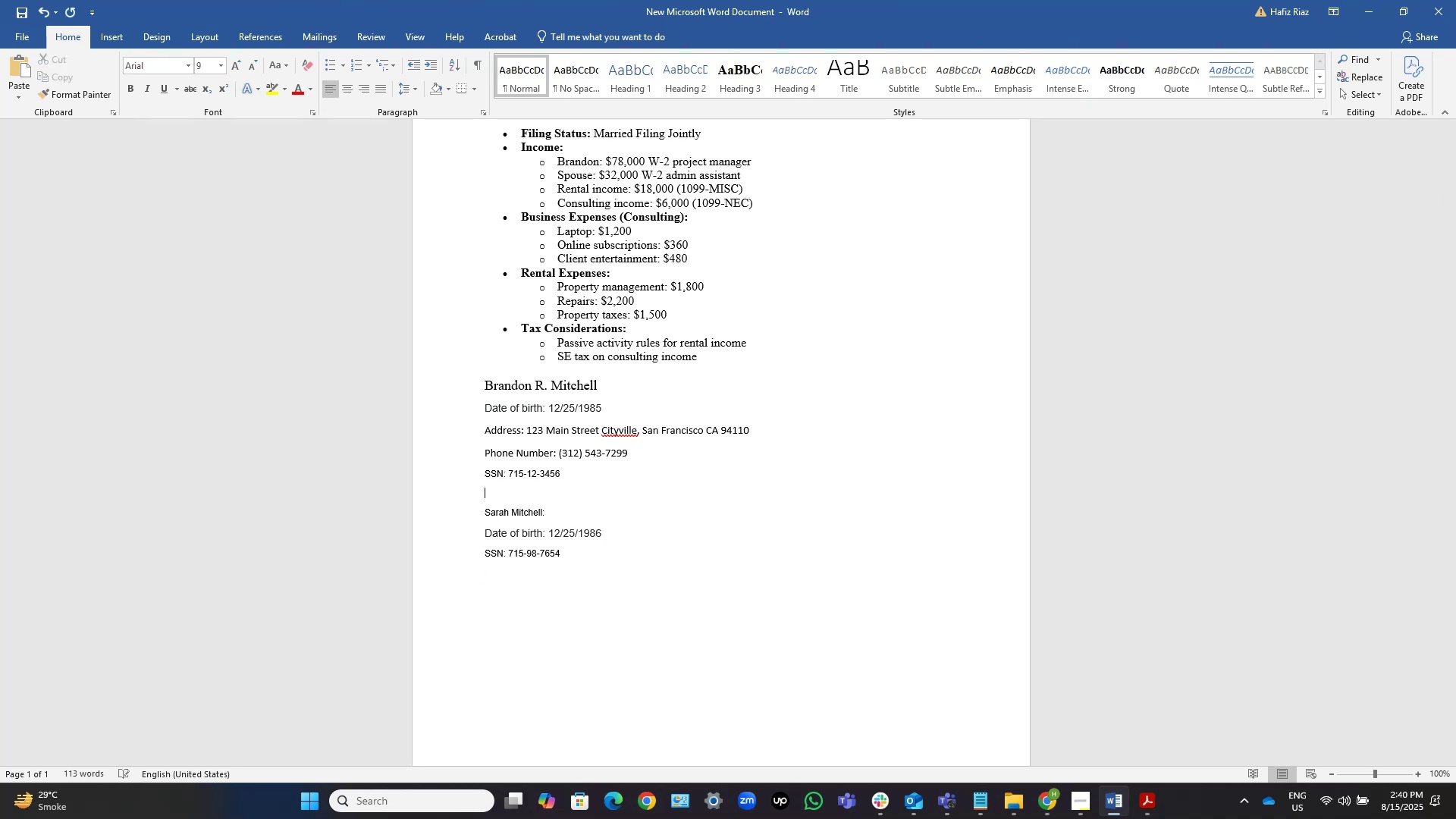 
key(Control+ControlLeft)
 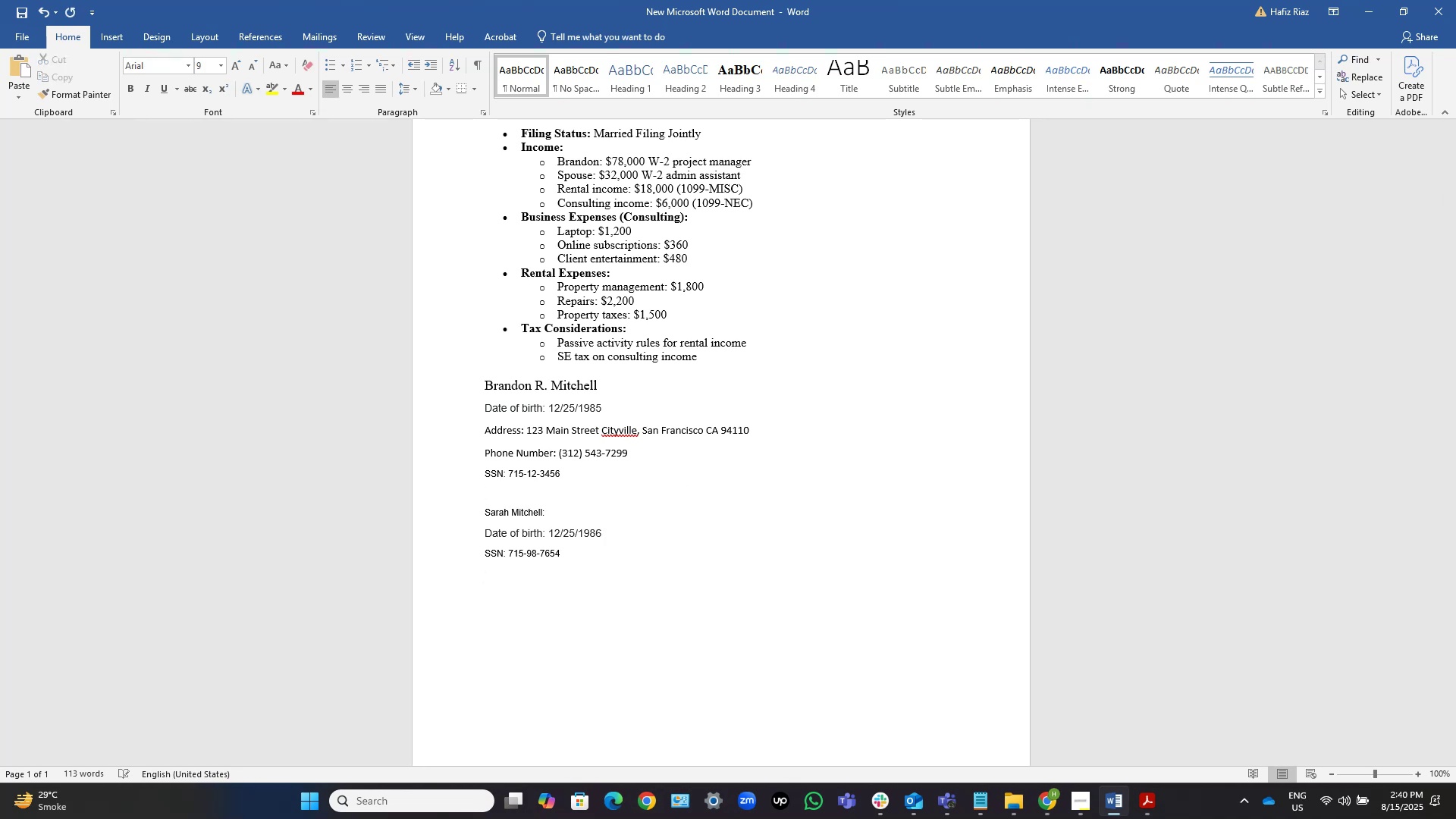 
key(Control+V)
 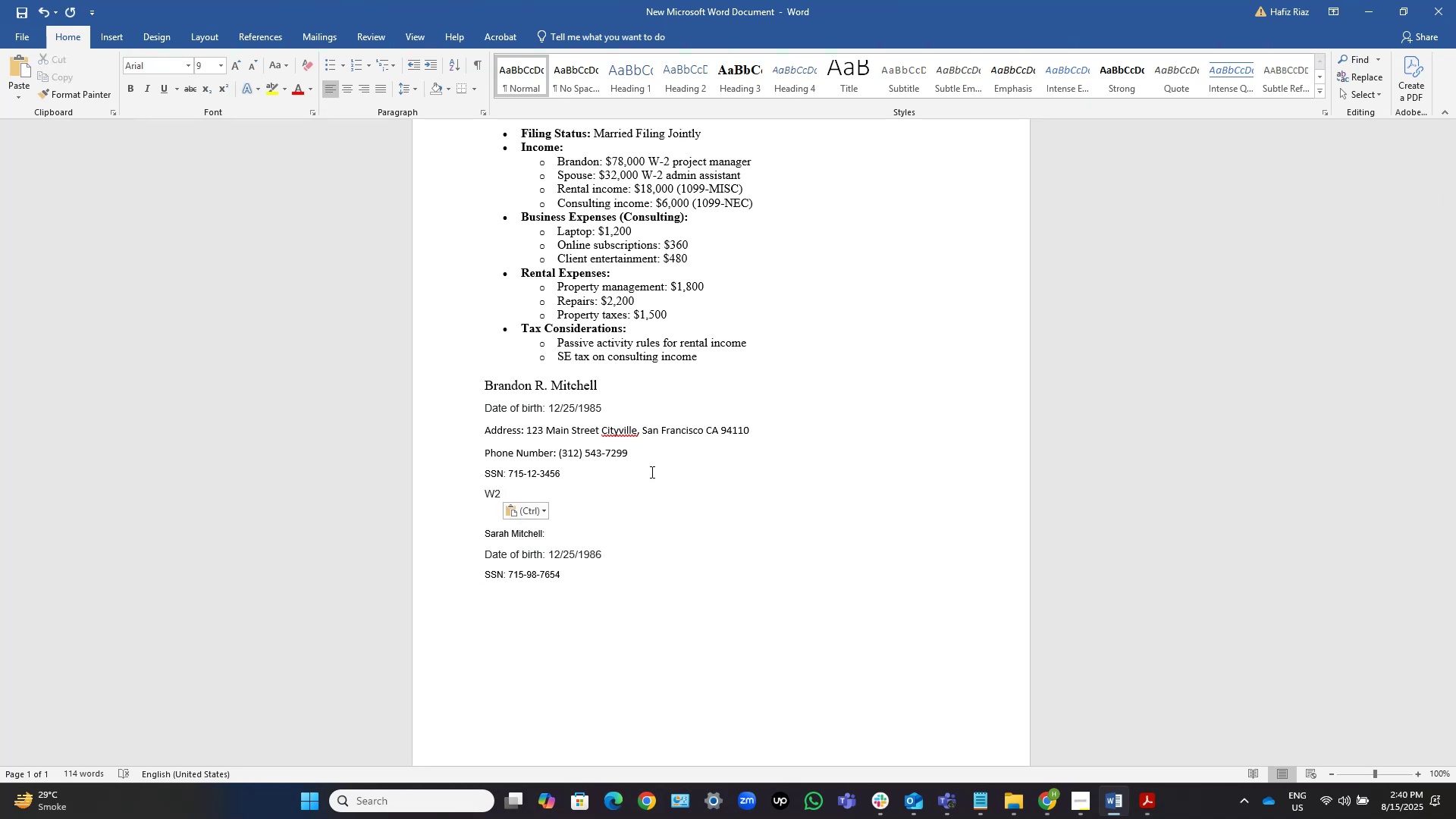 
key(Control+ControlLeft)
 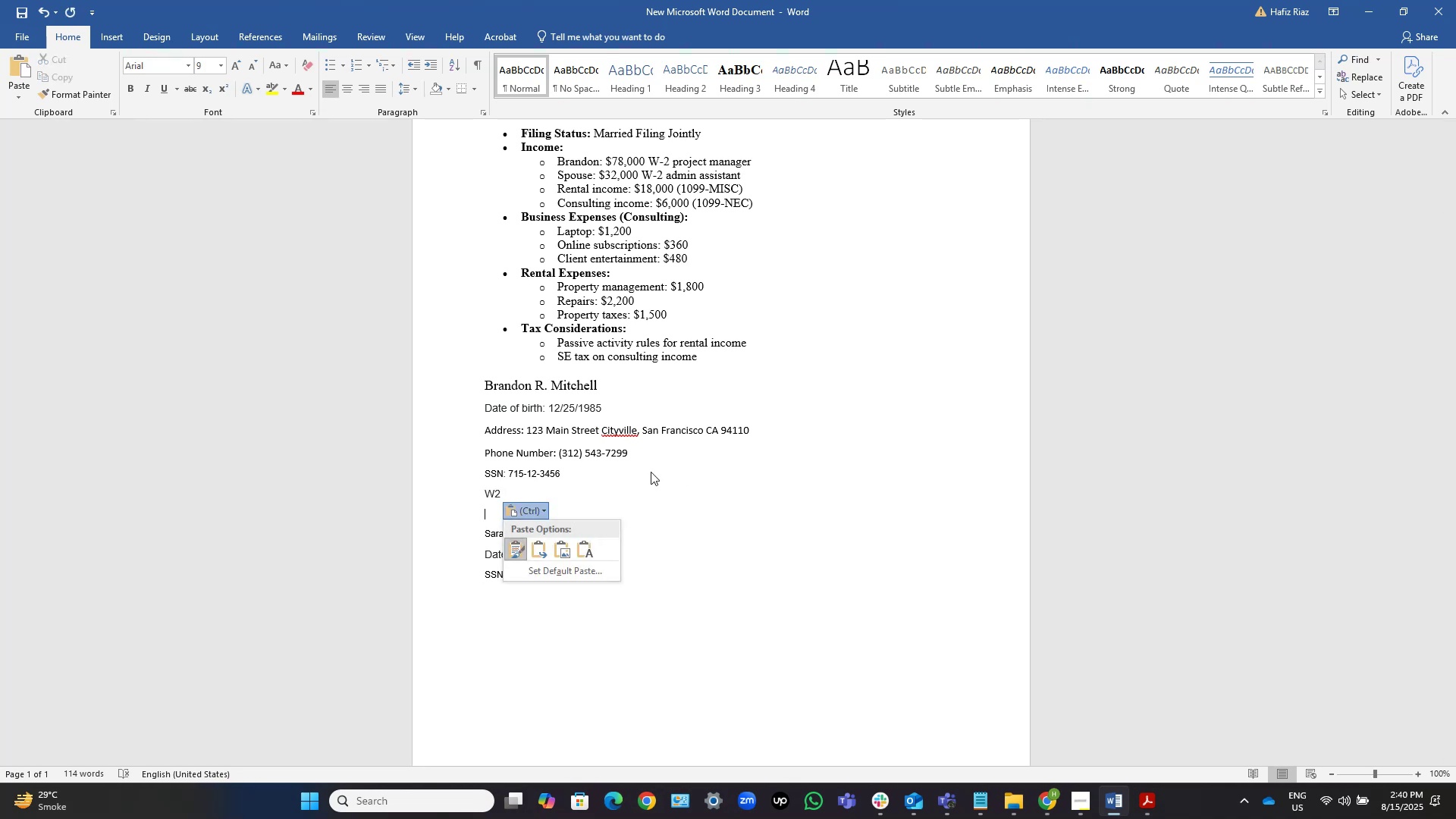 
key(Alt+AltLeft)
 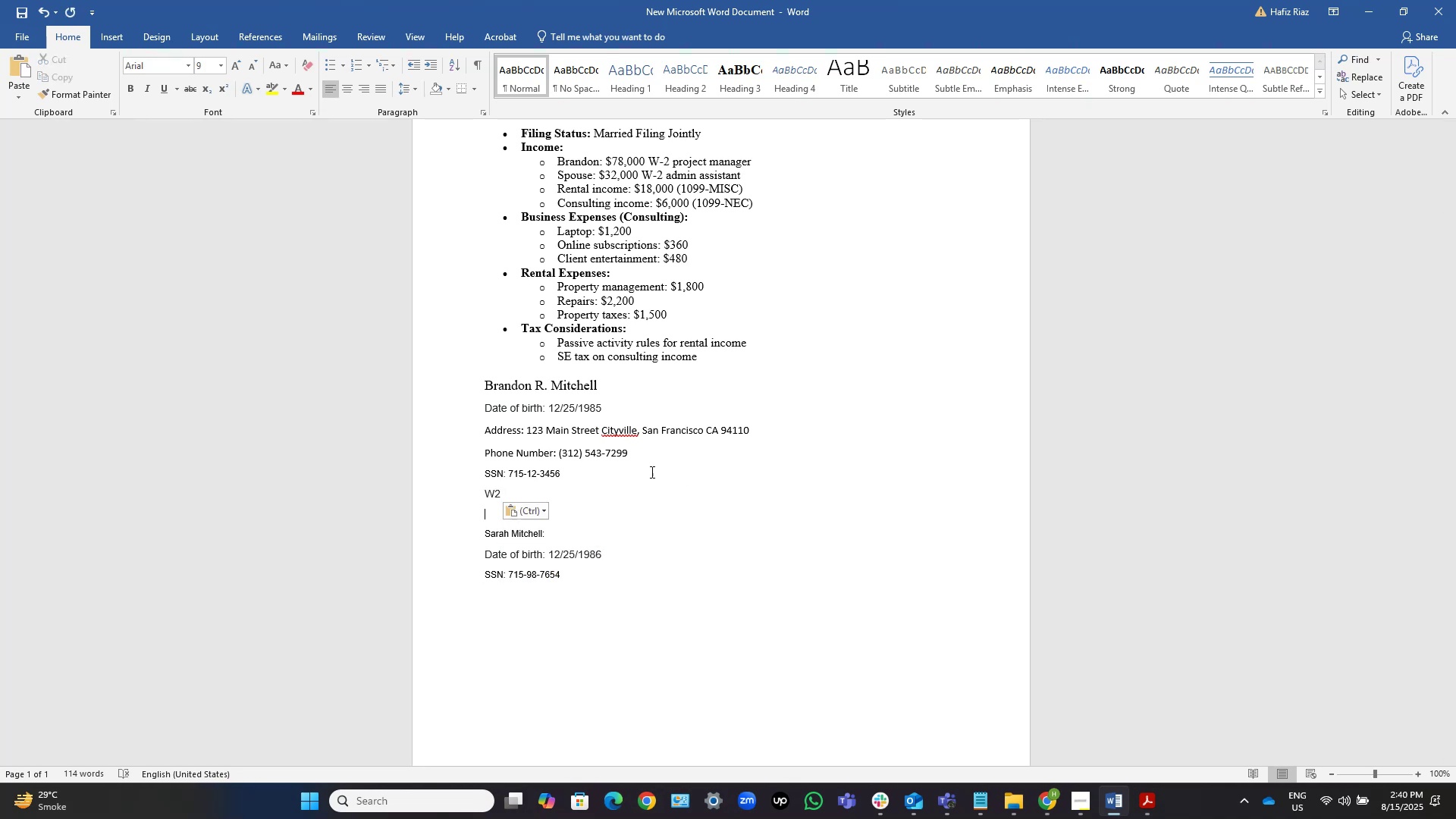 
key(Alt+Tab)
 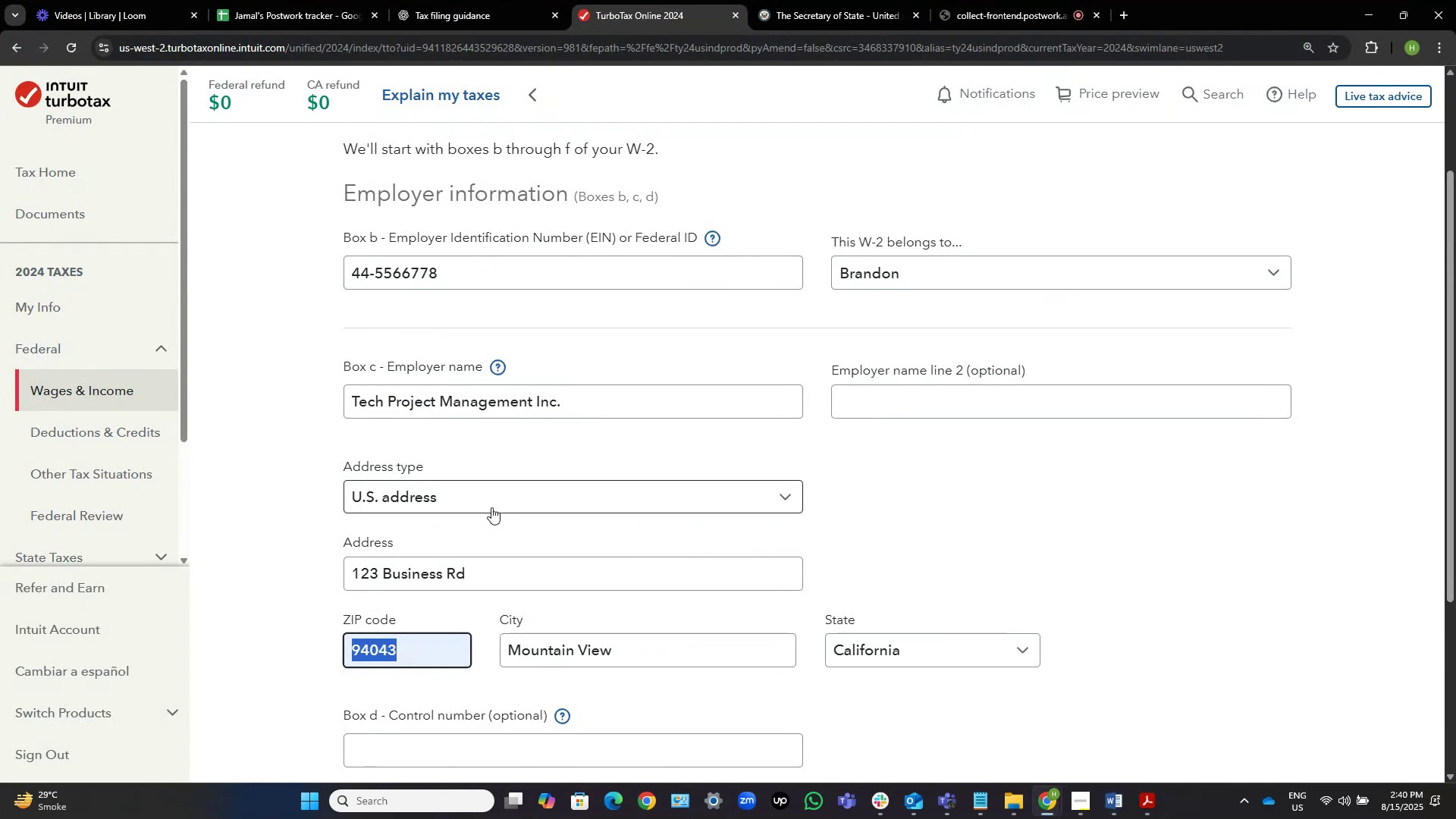 
left_click_drag(start_coordinate=[497, 577], to_coordinate=[322, 572])
 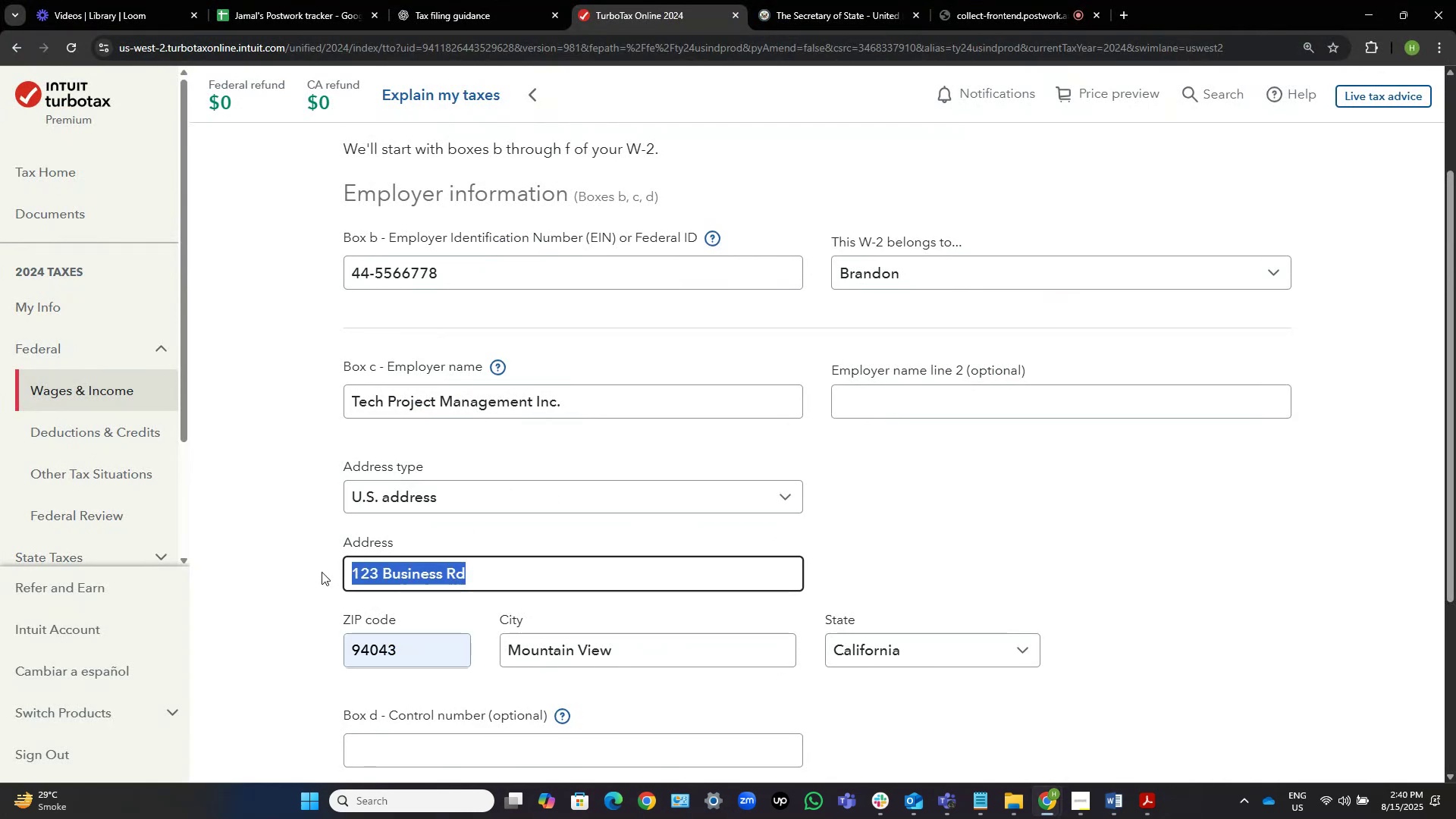 
key(Control+C)
 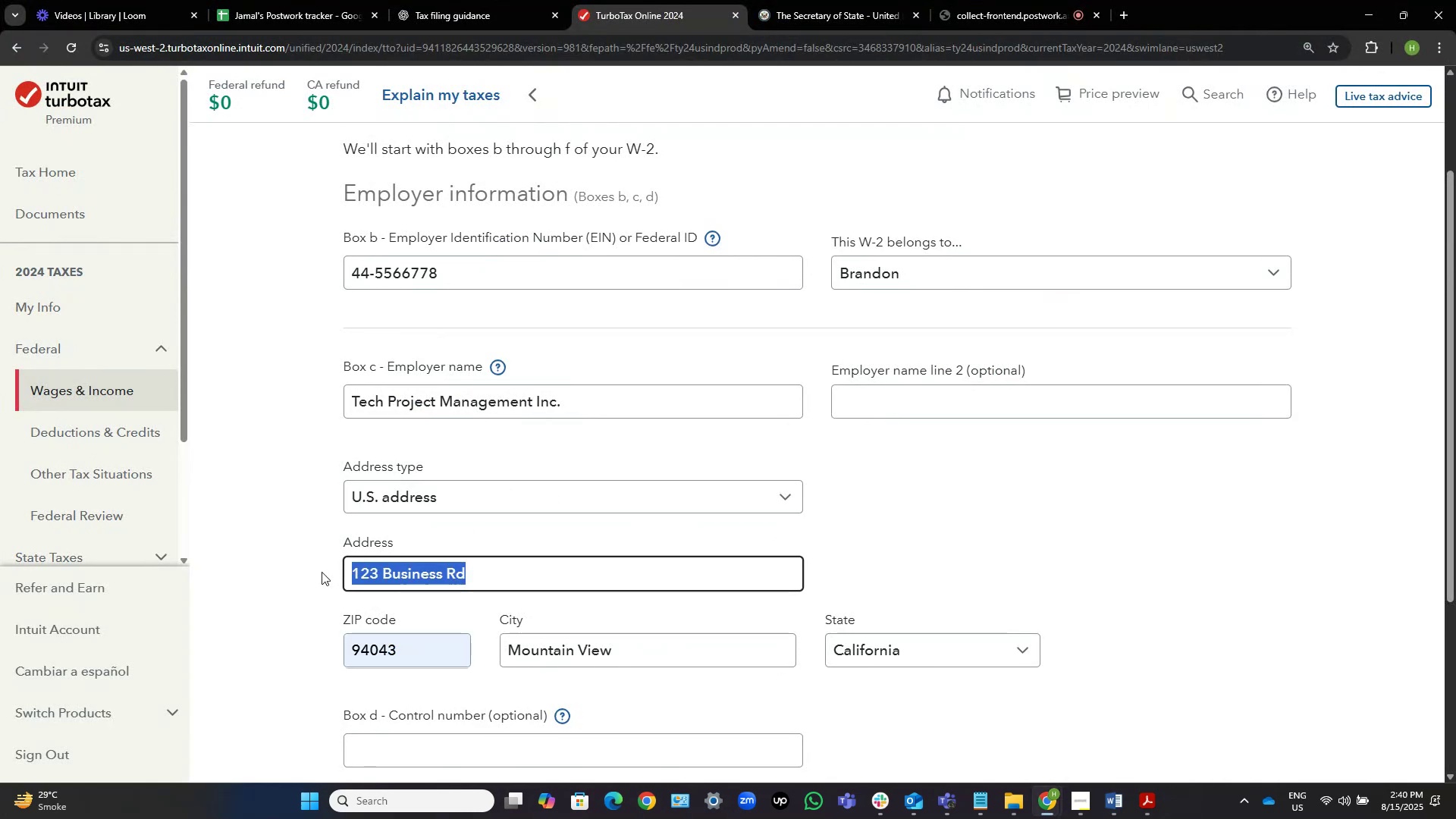 
key(Alt+AltLeft)
 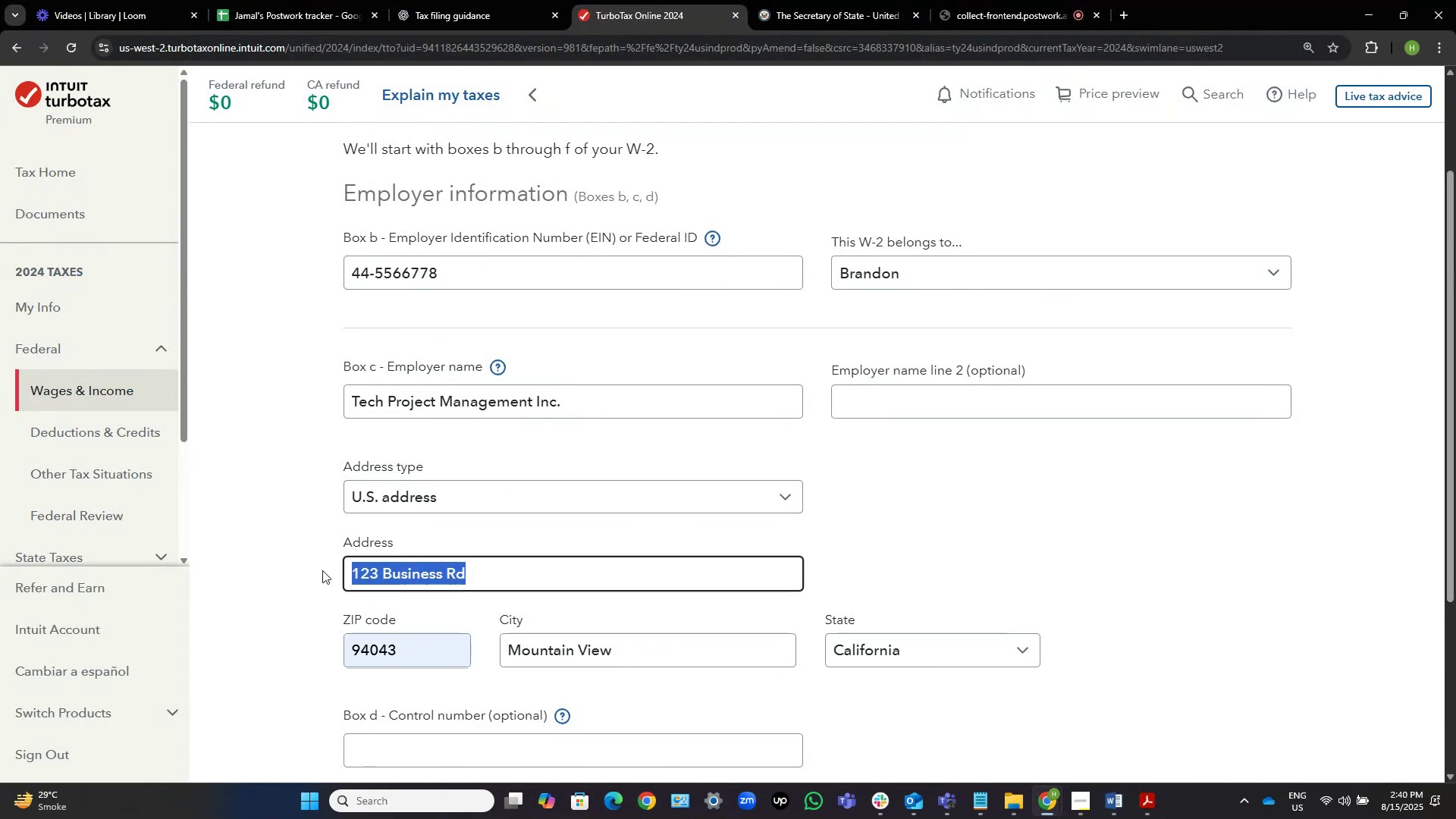 
key(Alt+Tab)
 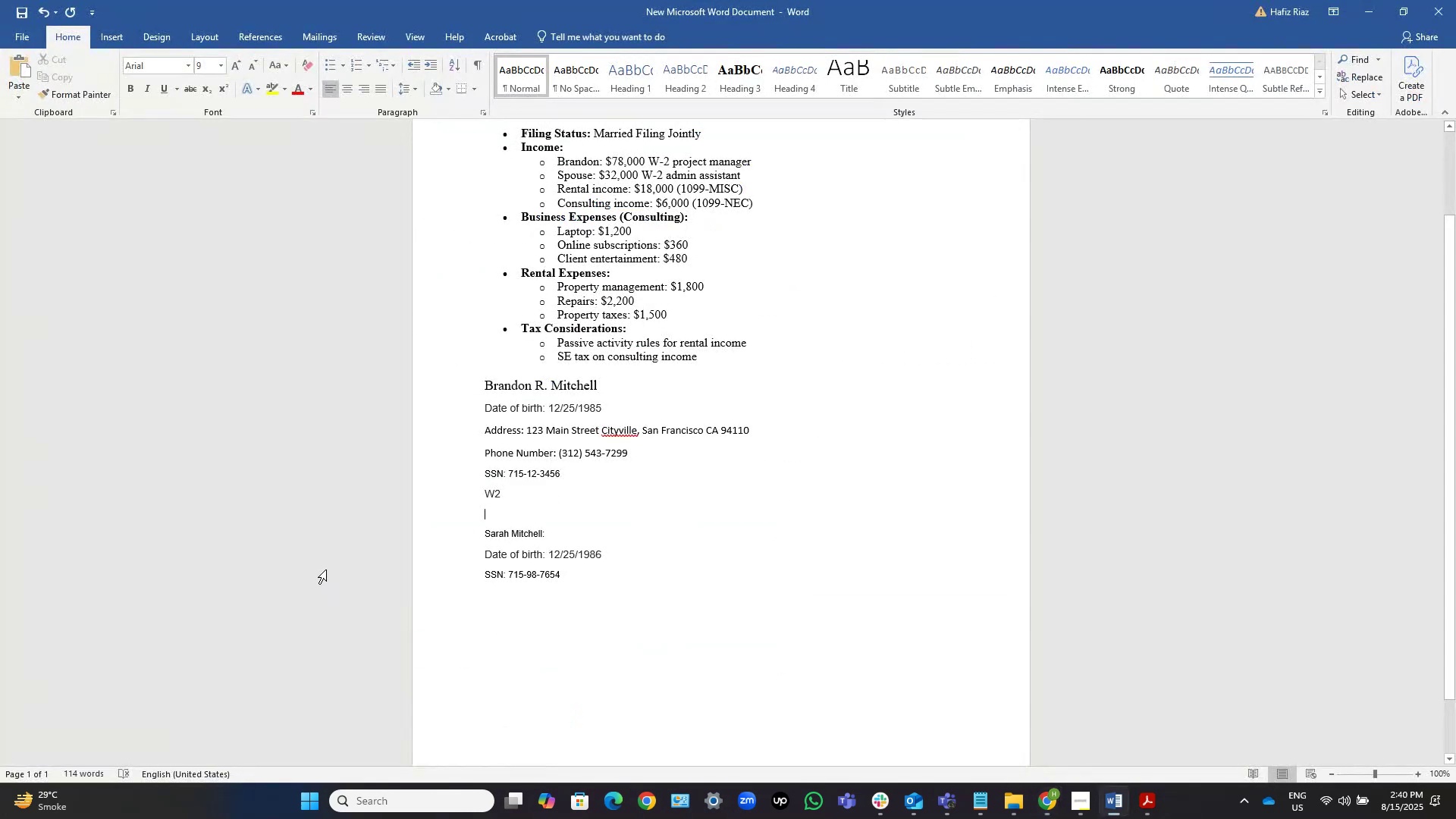 
key(Control+ControlLeft)
 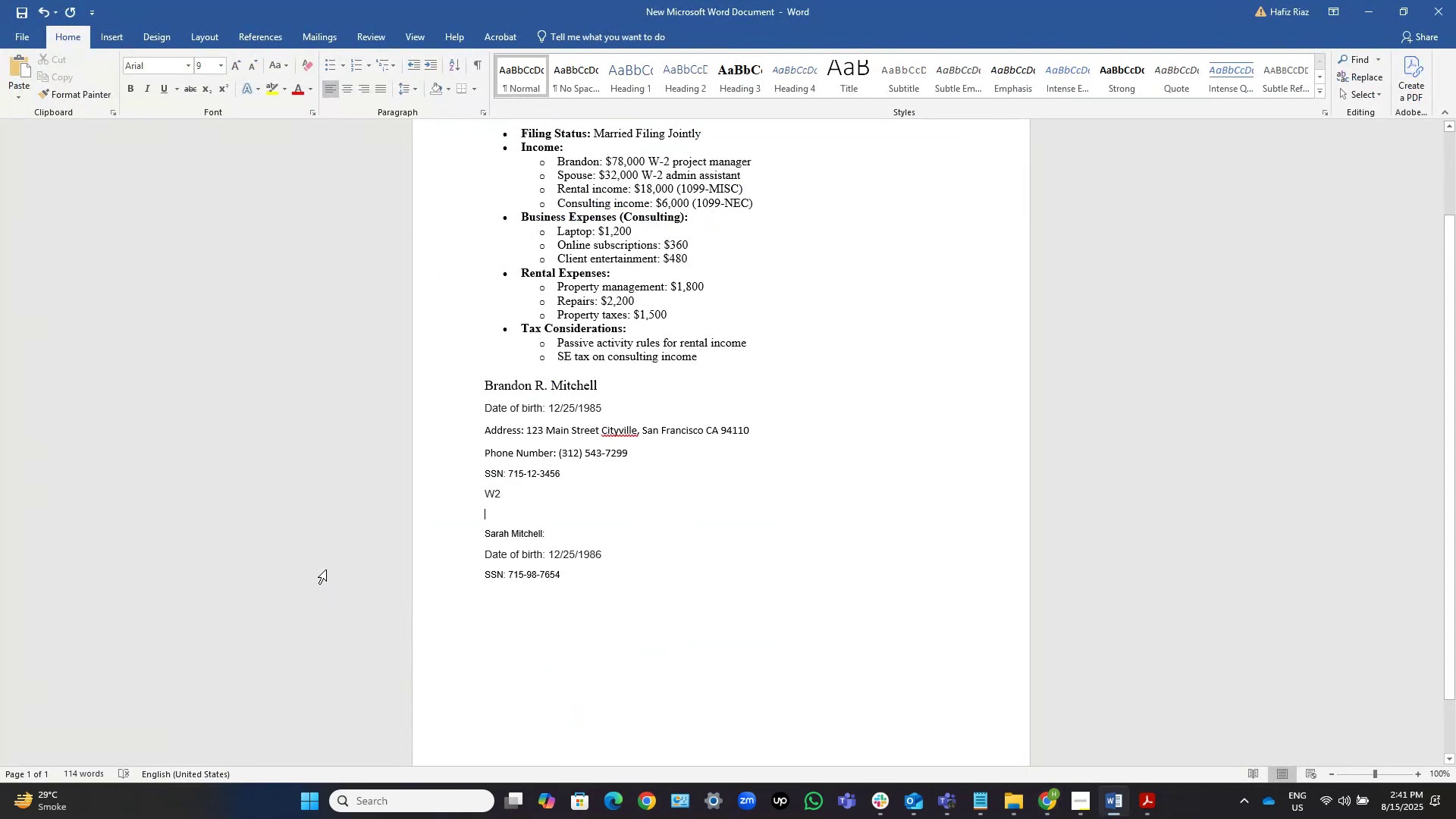 
key(Control+V)
 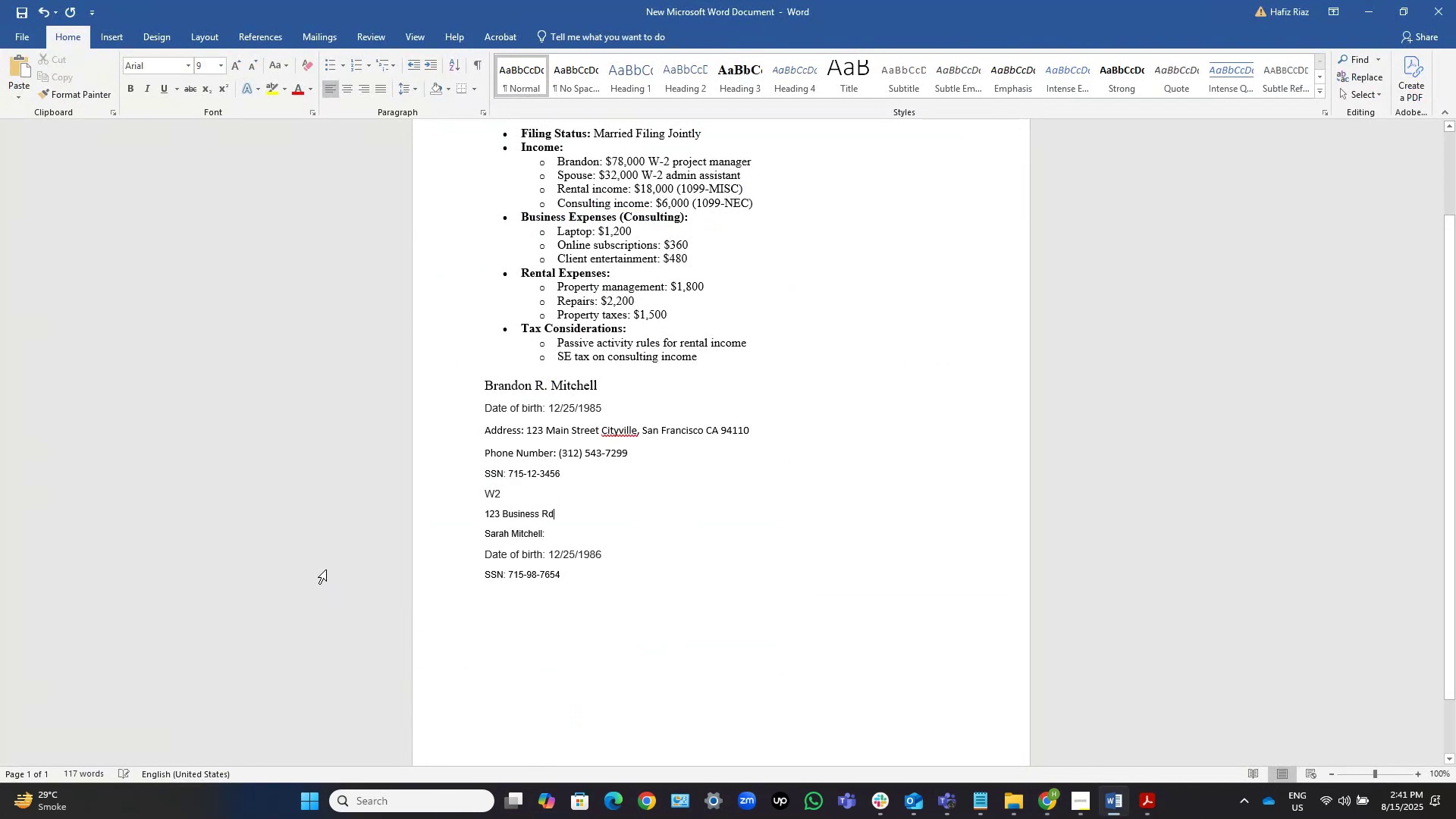 
key(Alt+AltLeft)
 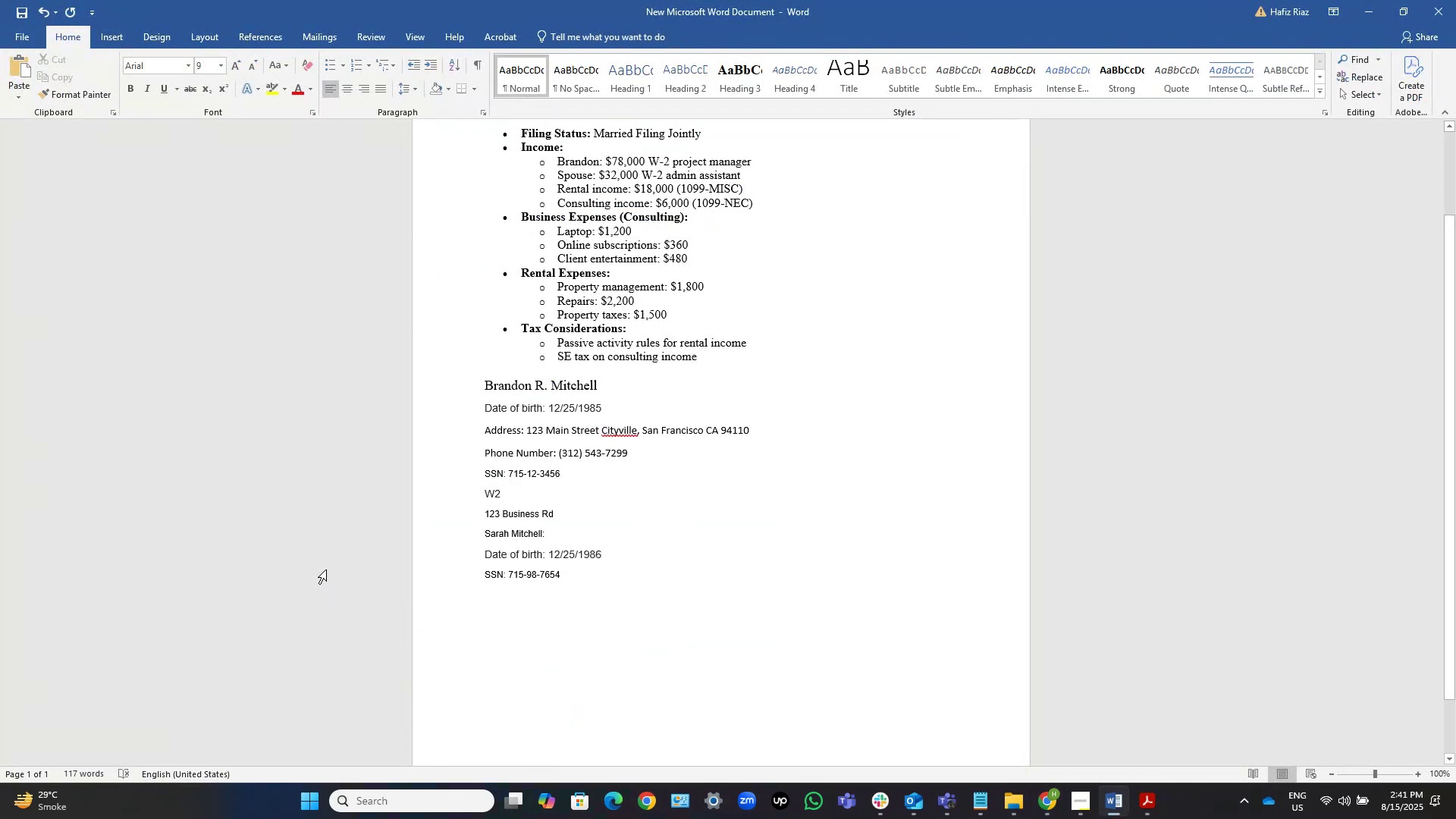 
key(Alt+Tab)
 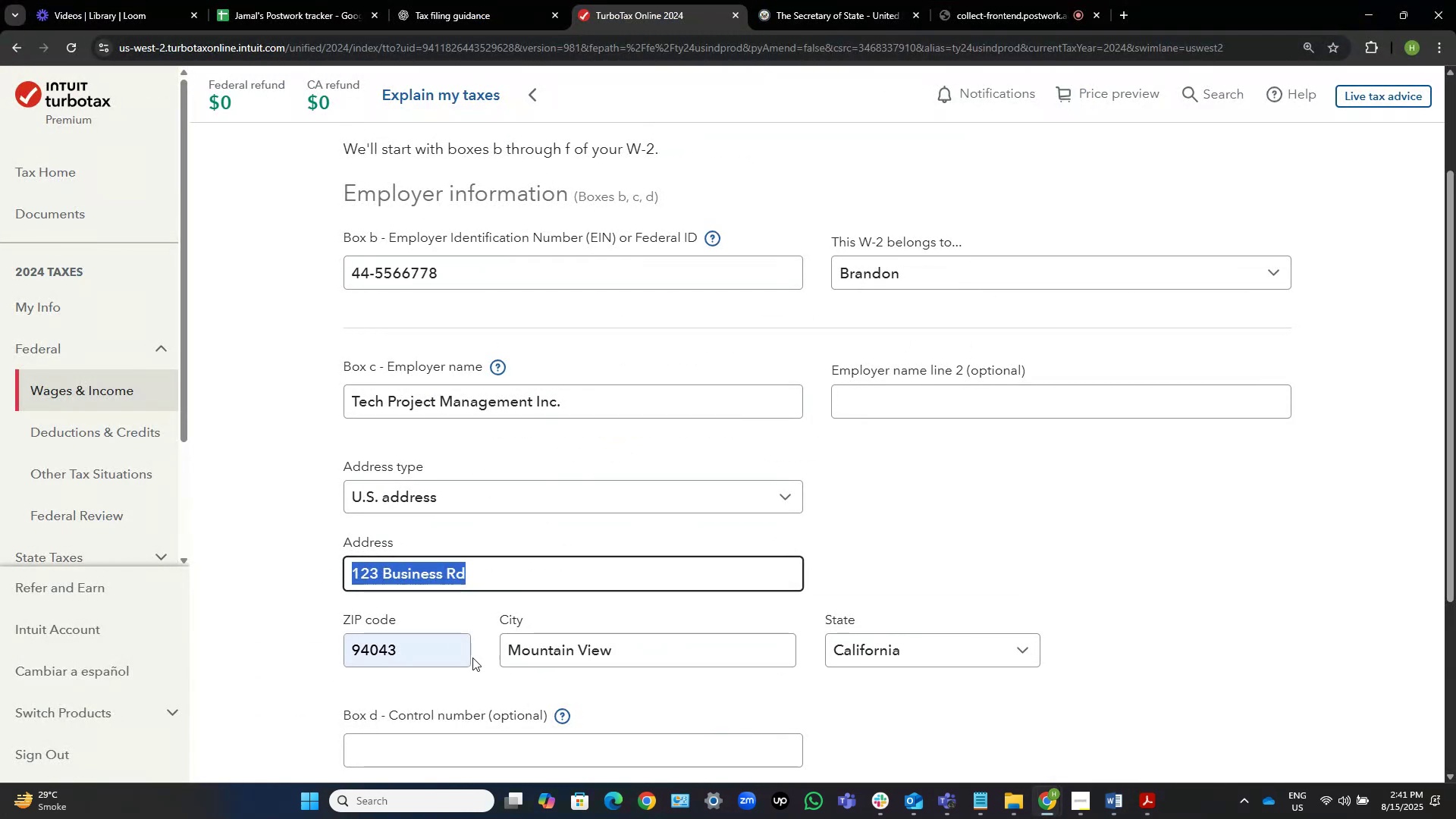 
left_click_drag(start_coordinate=[408, 655], to_coordinate=[264, 652])
 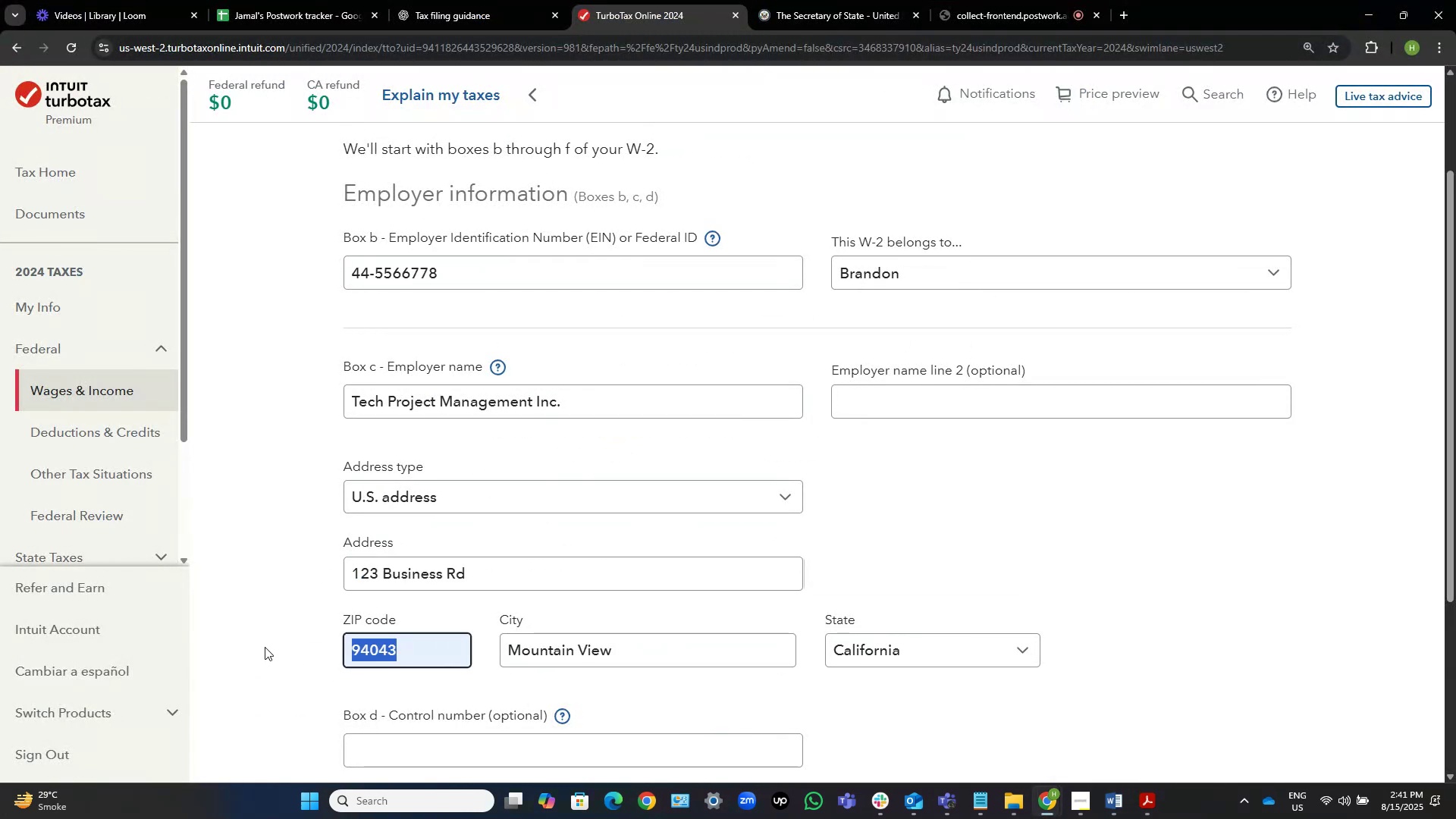 
key(Control+C)
 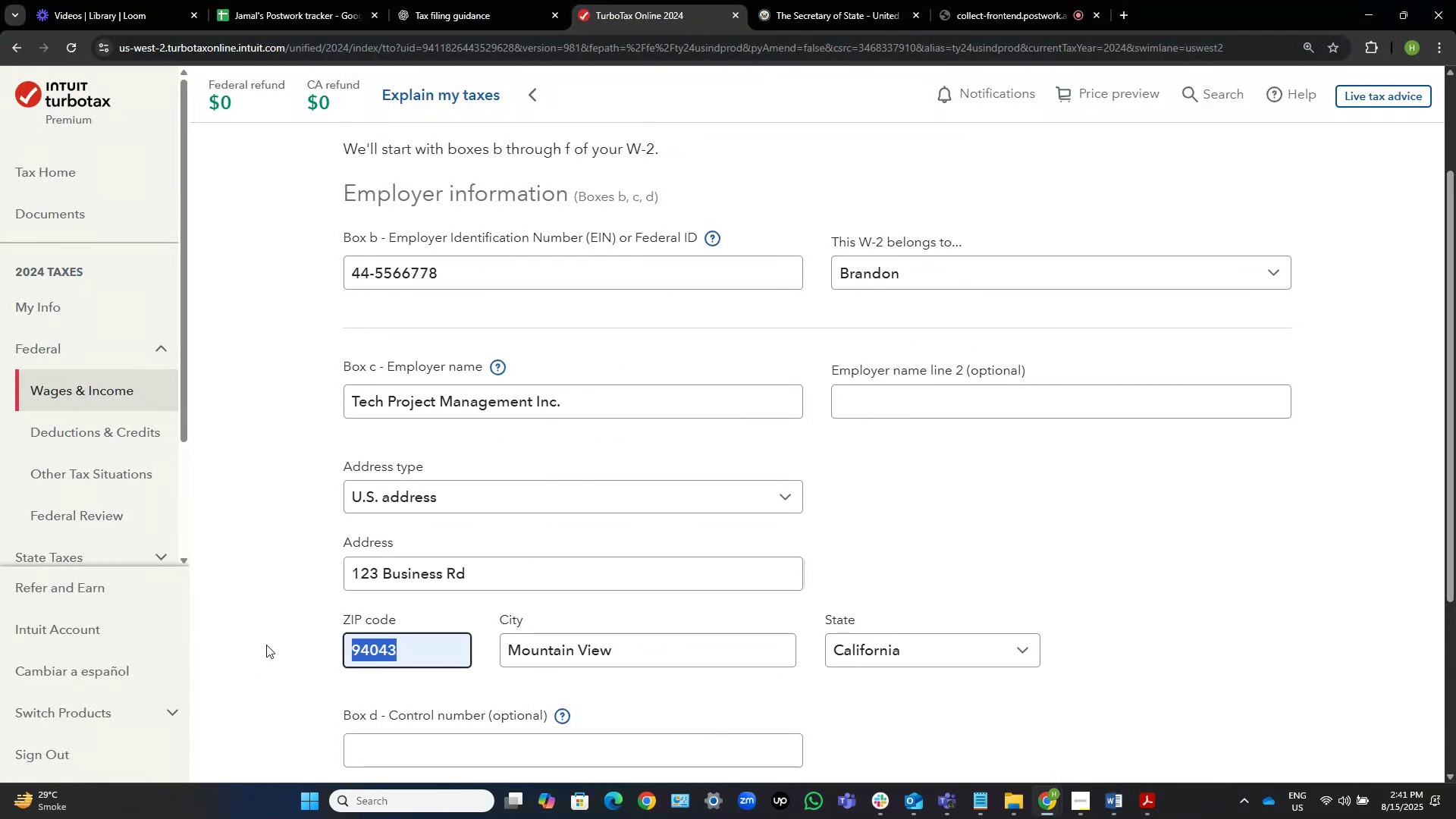 
key(Alt+AltLeft)
 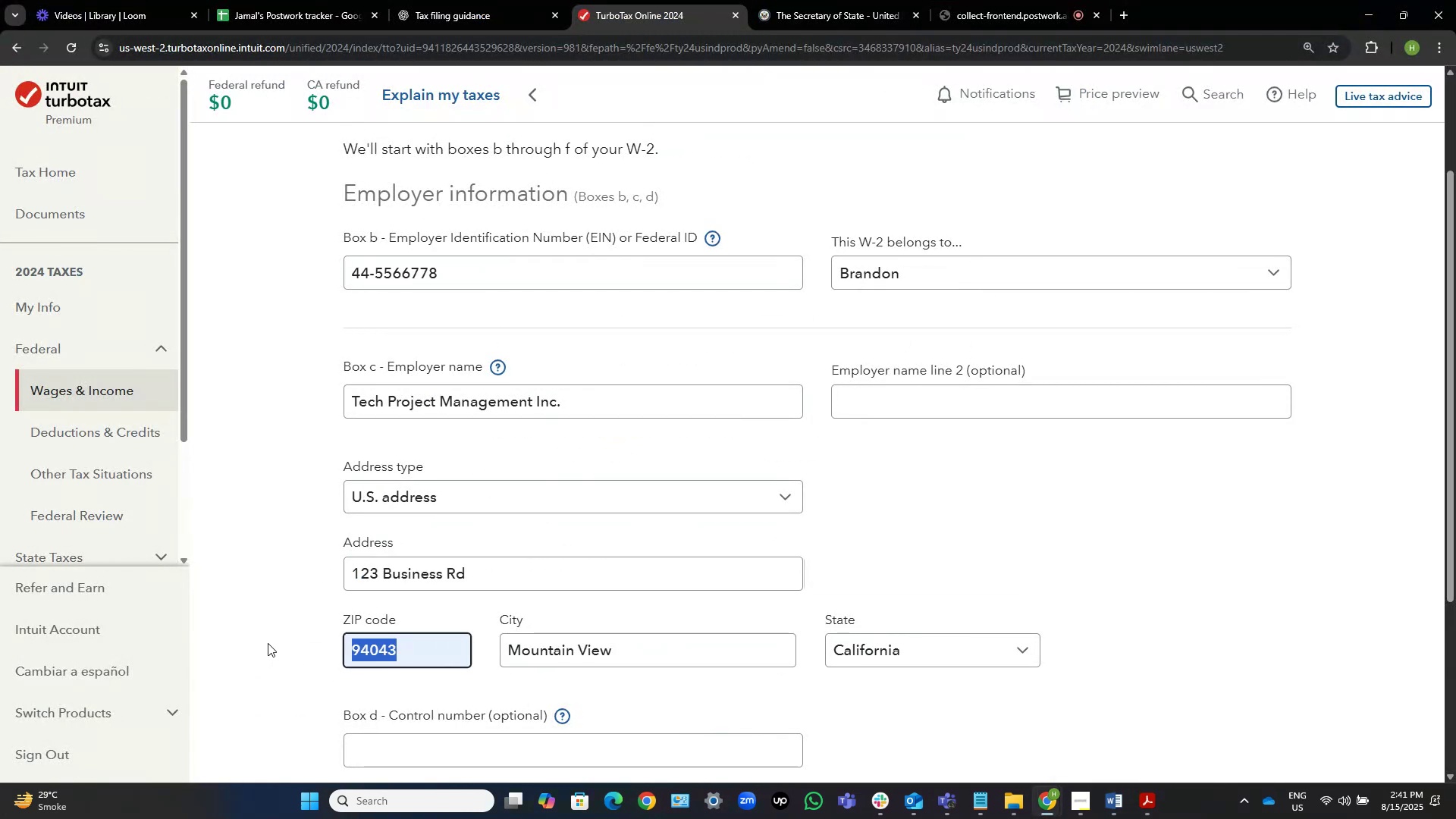 
key(Alt+Tab)
 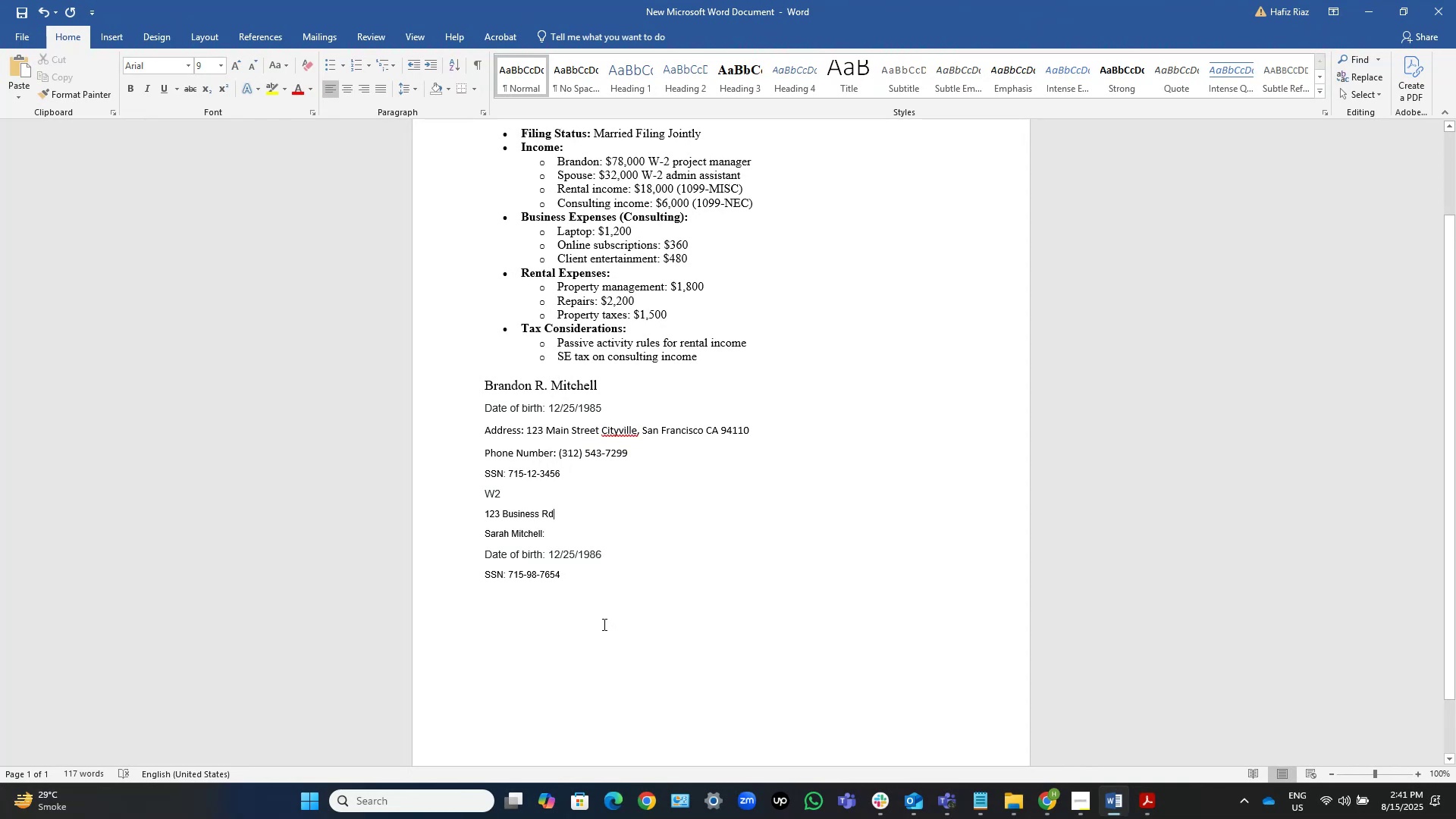 
type(, San Fransico CA)
 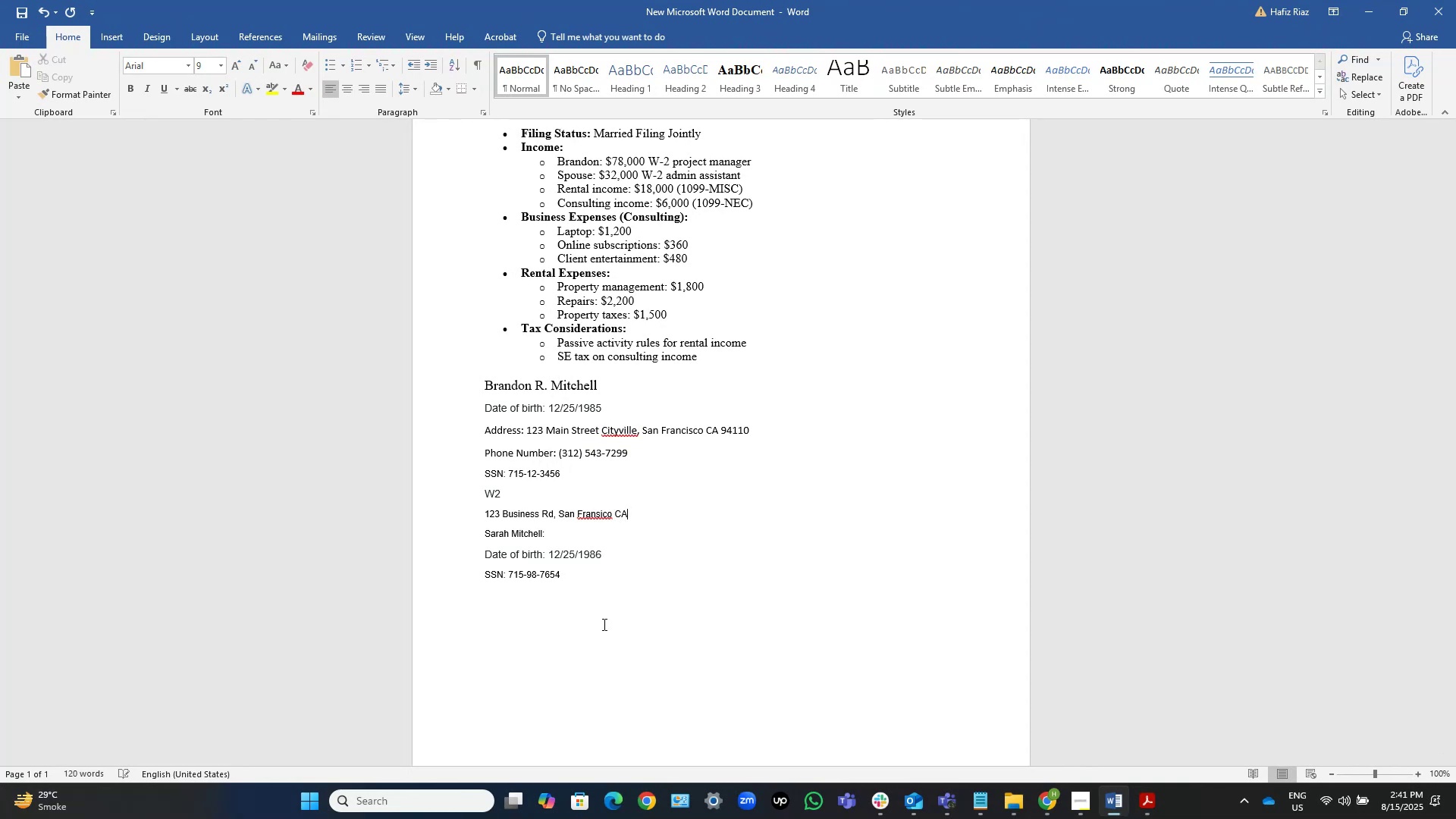 
key(Control+Space)
 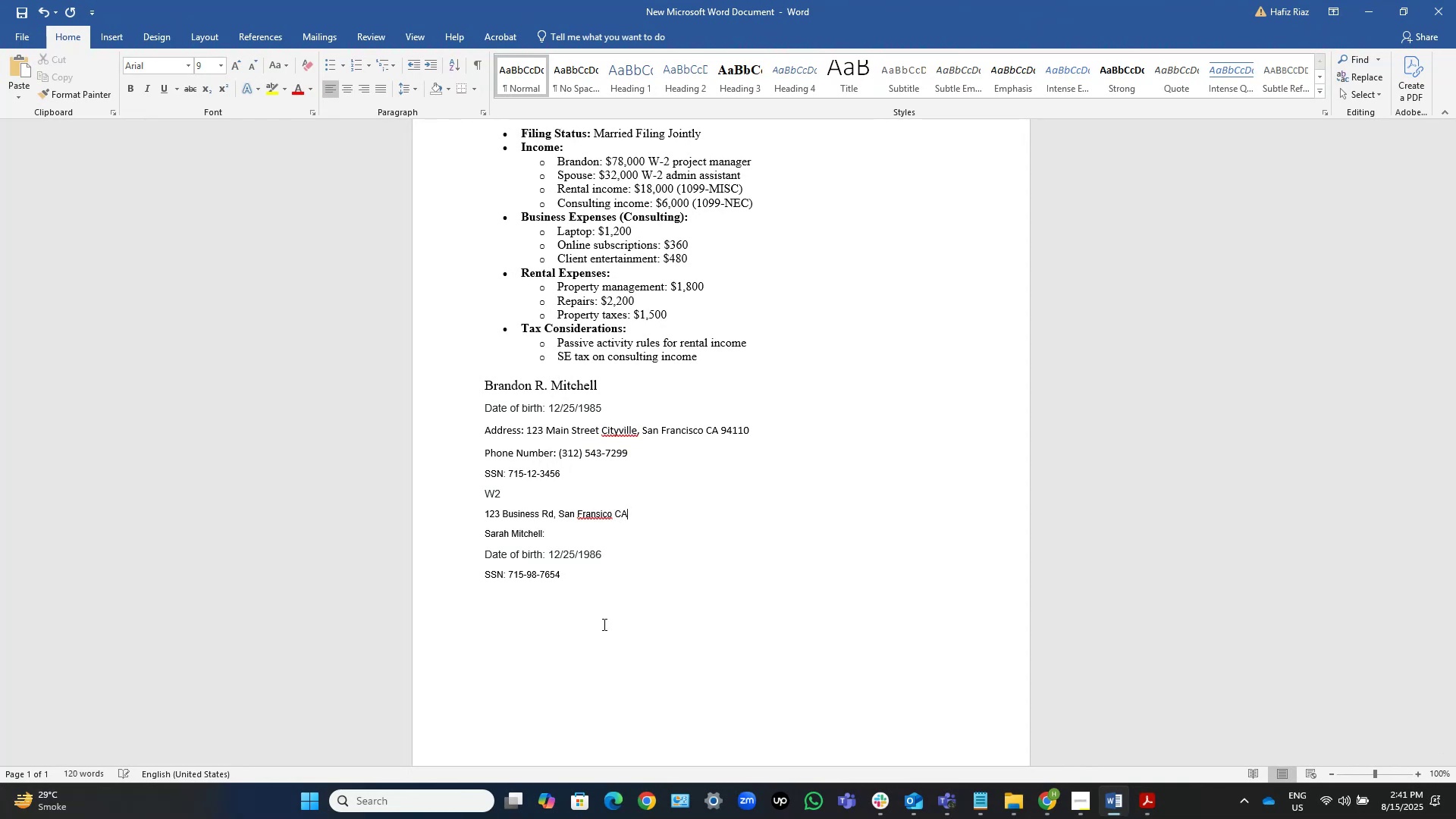 
key(Control+V)
 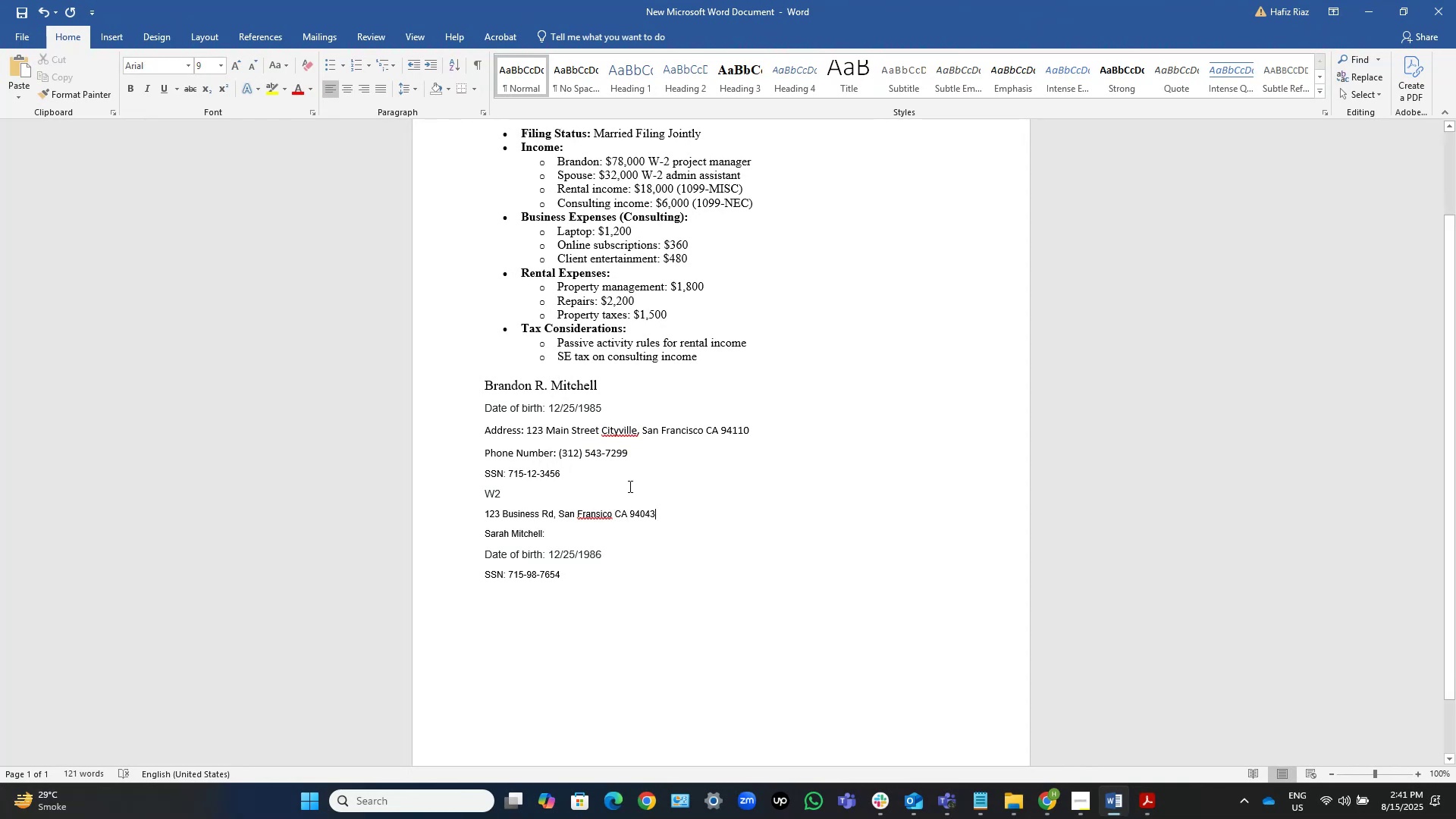 
left_click([595, 511])
 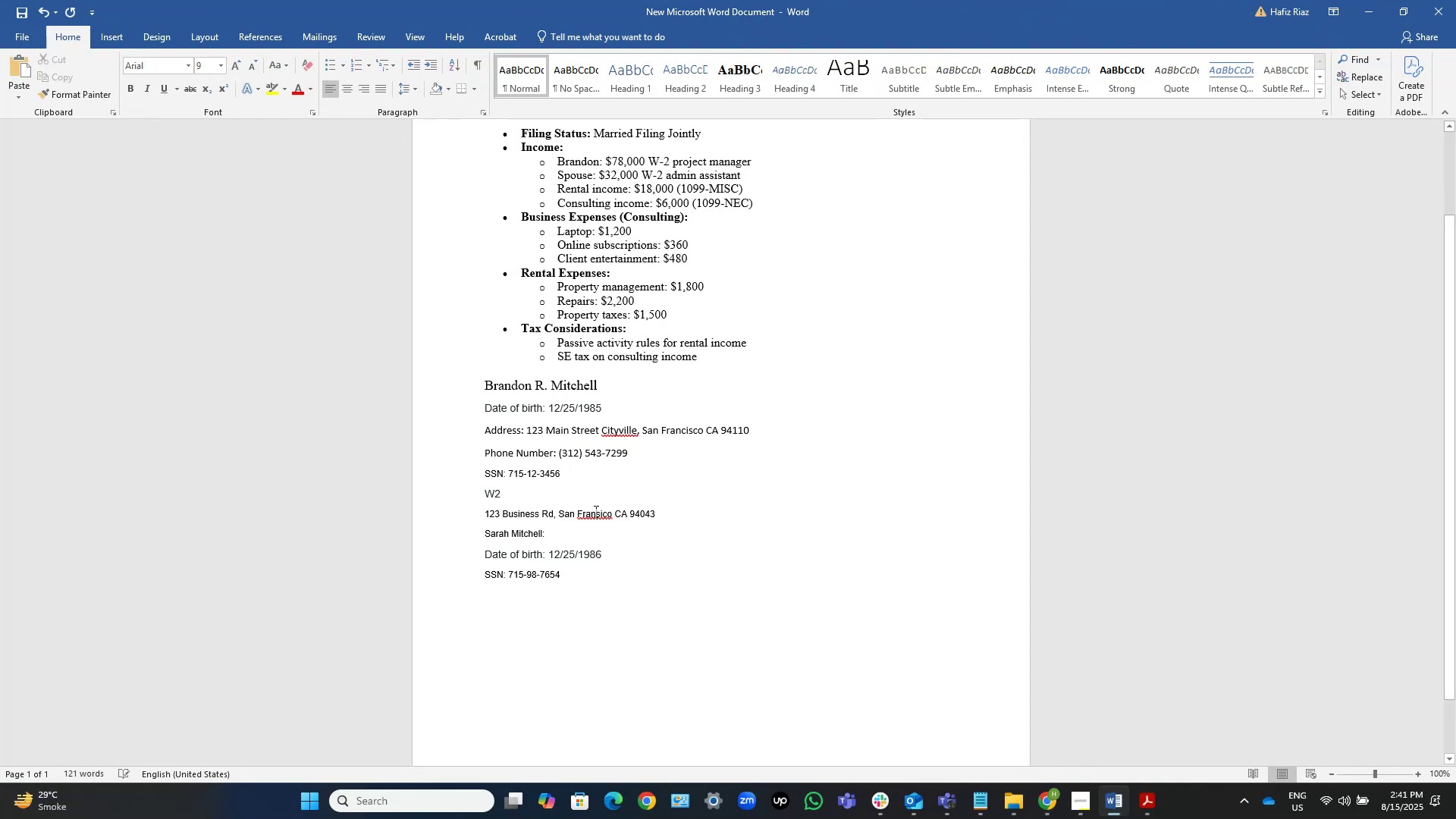 
right_click([595, 511])
 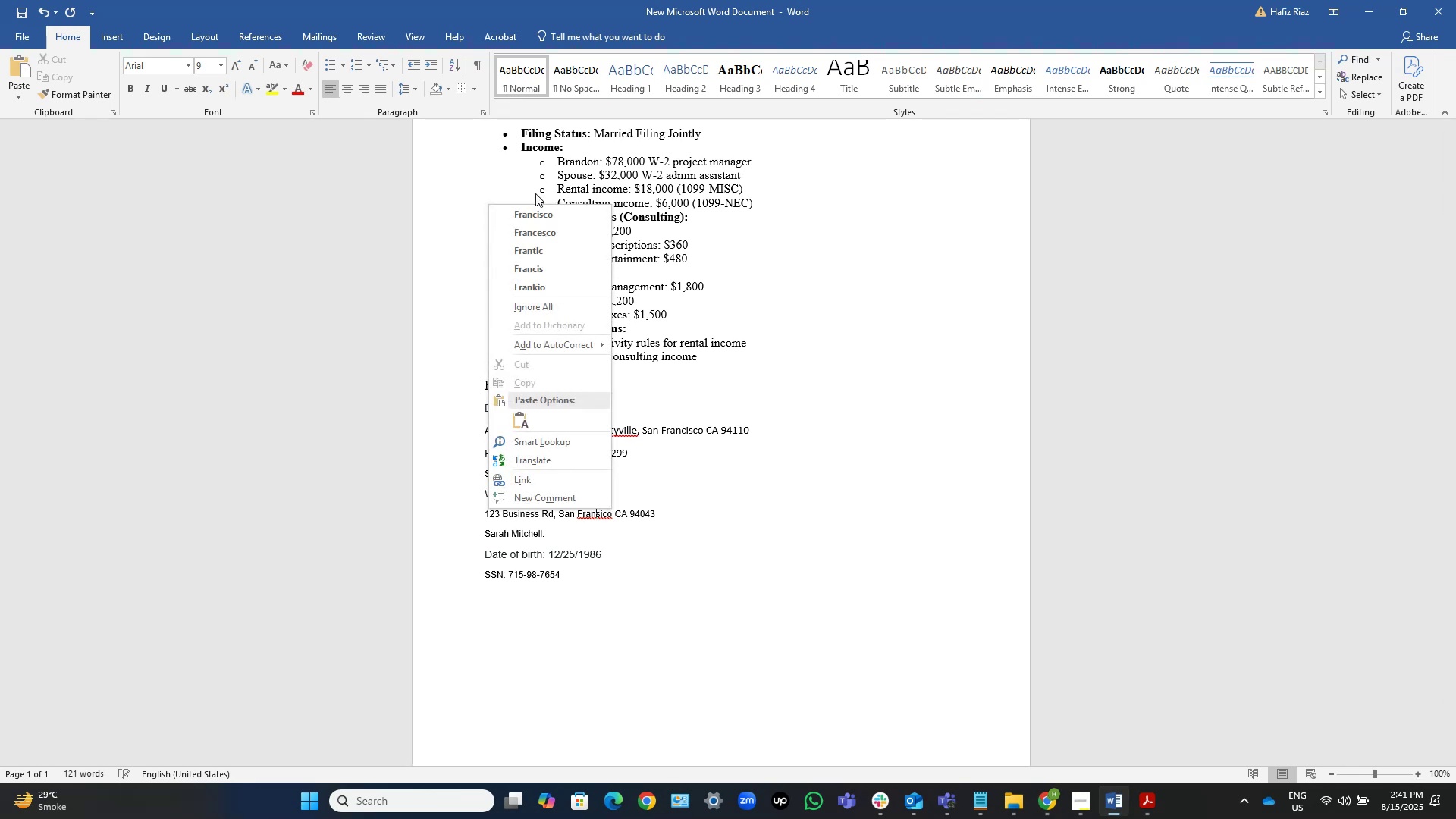 
left_click([551, 228])
 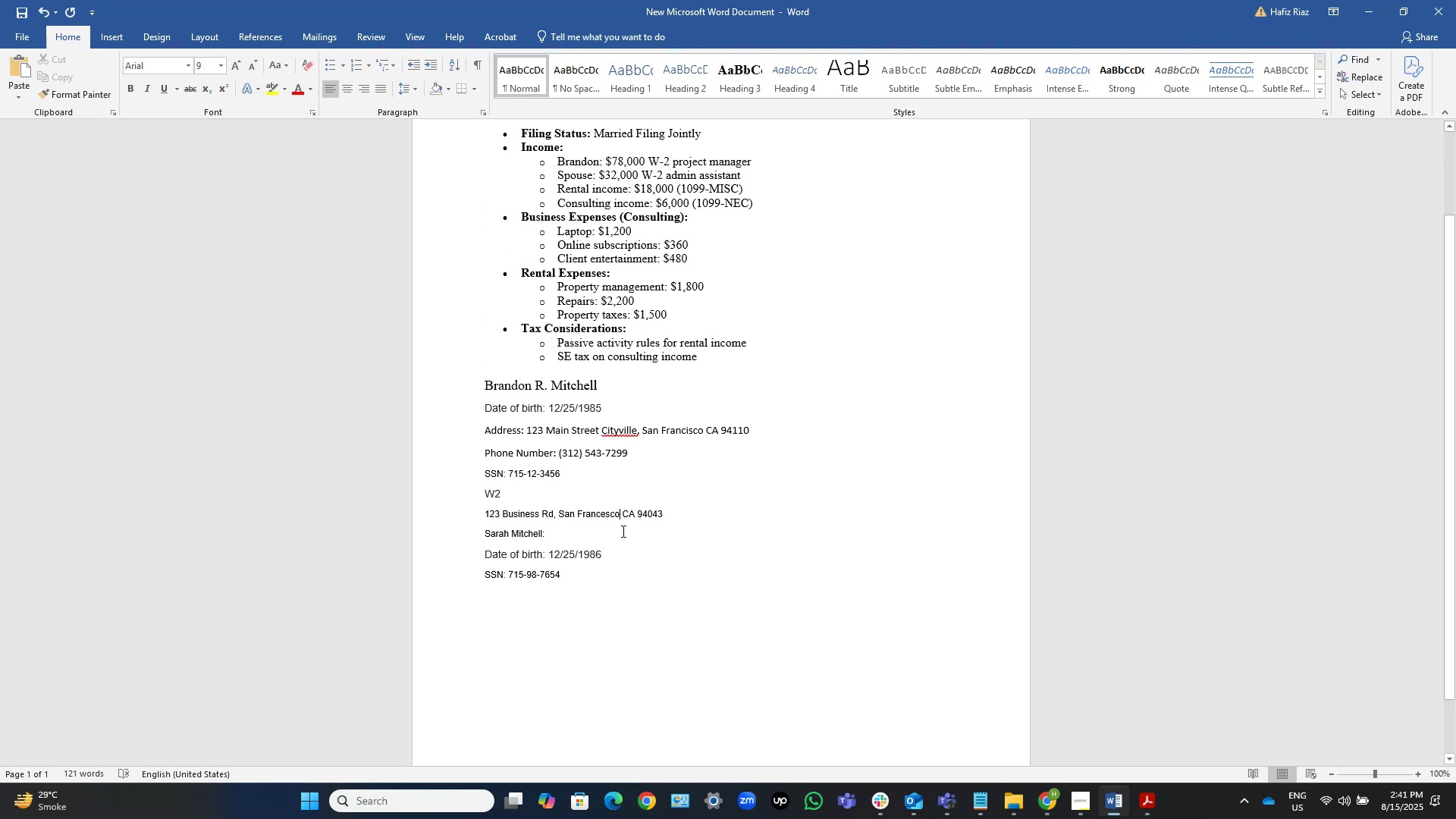 
key(Control+ControlLeft)
 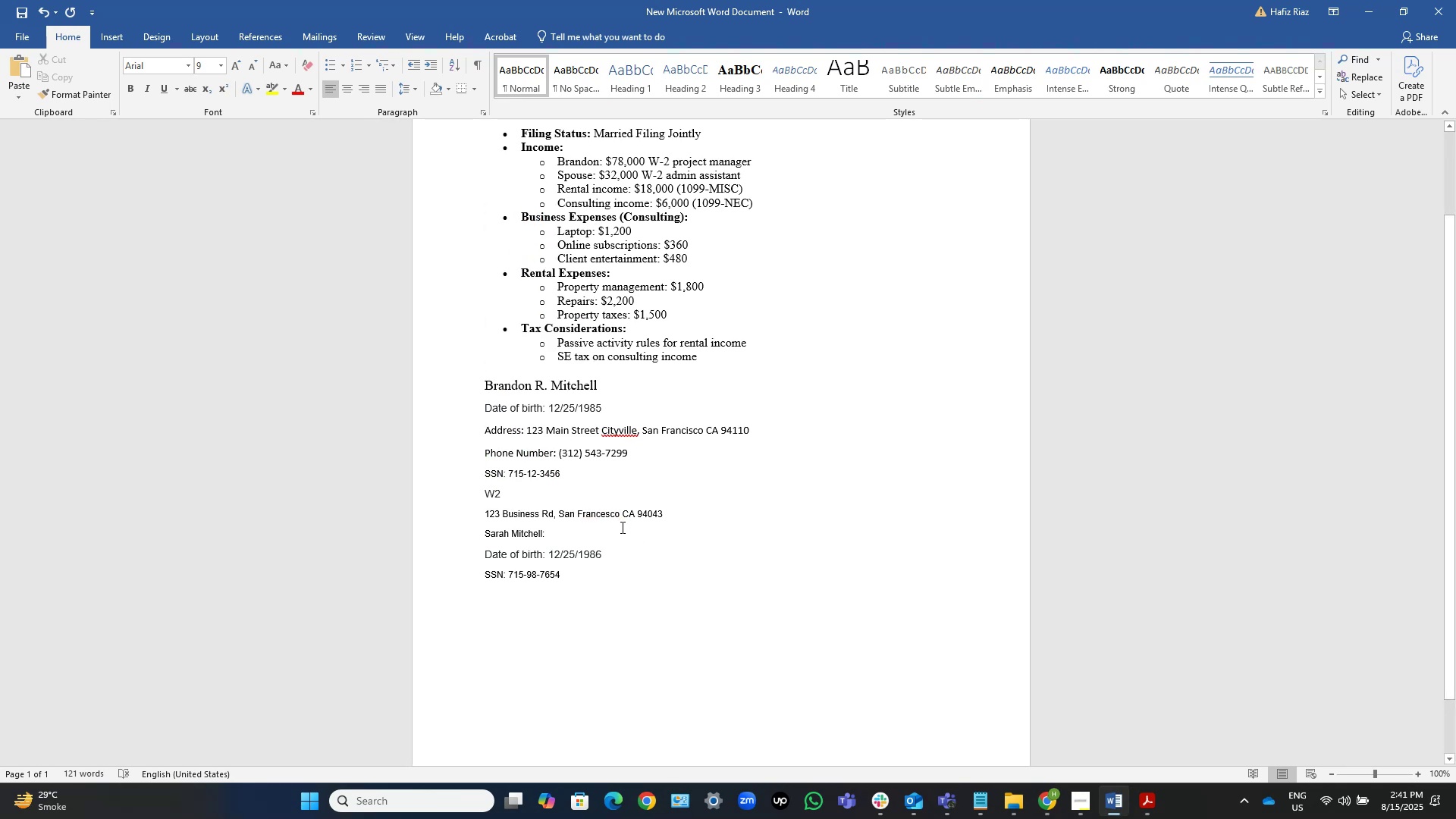 
key(Control+Shift+ShiftLeft)
 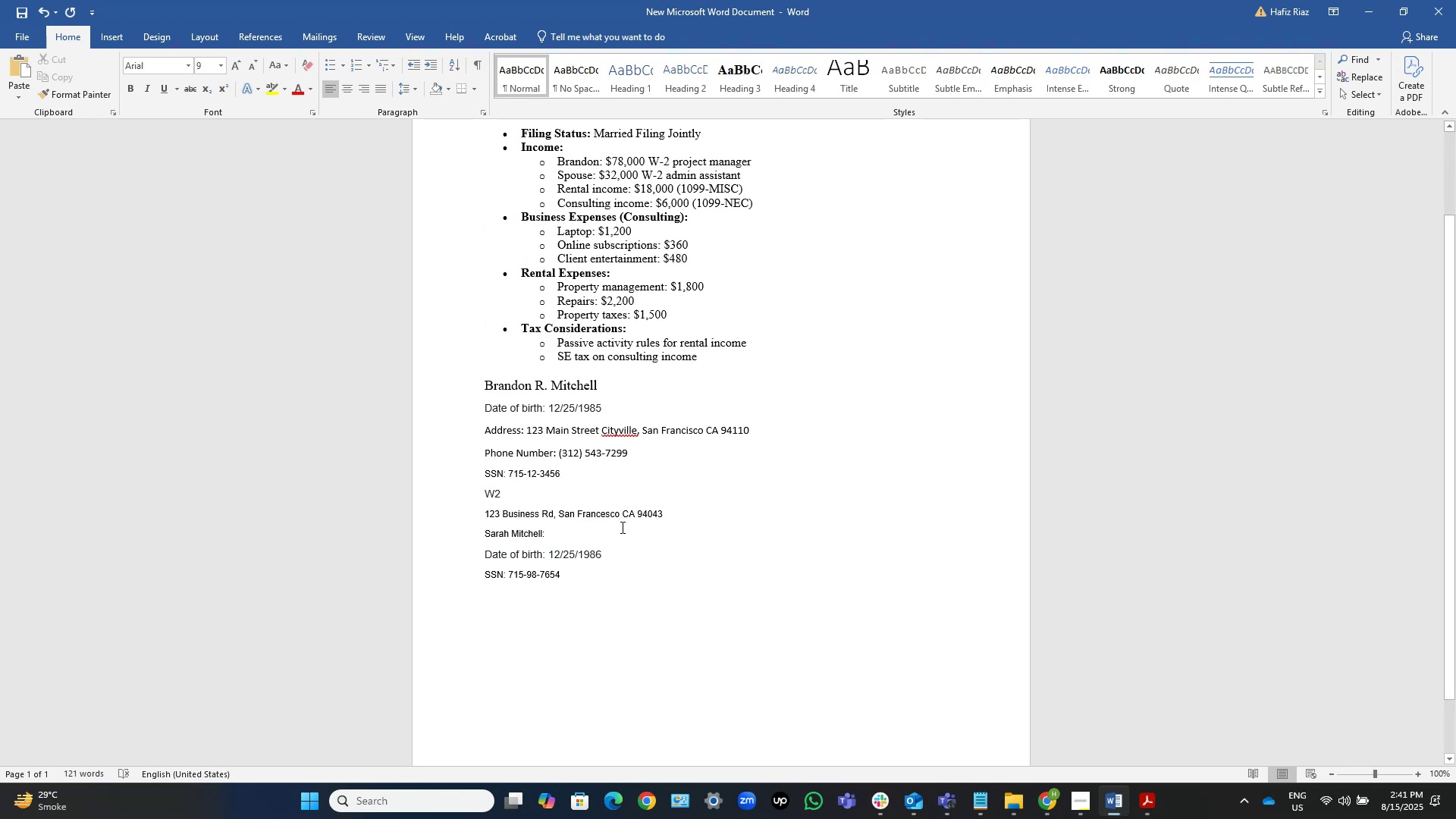 
key(Control+Shift+ArrowLeft)
 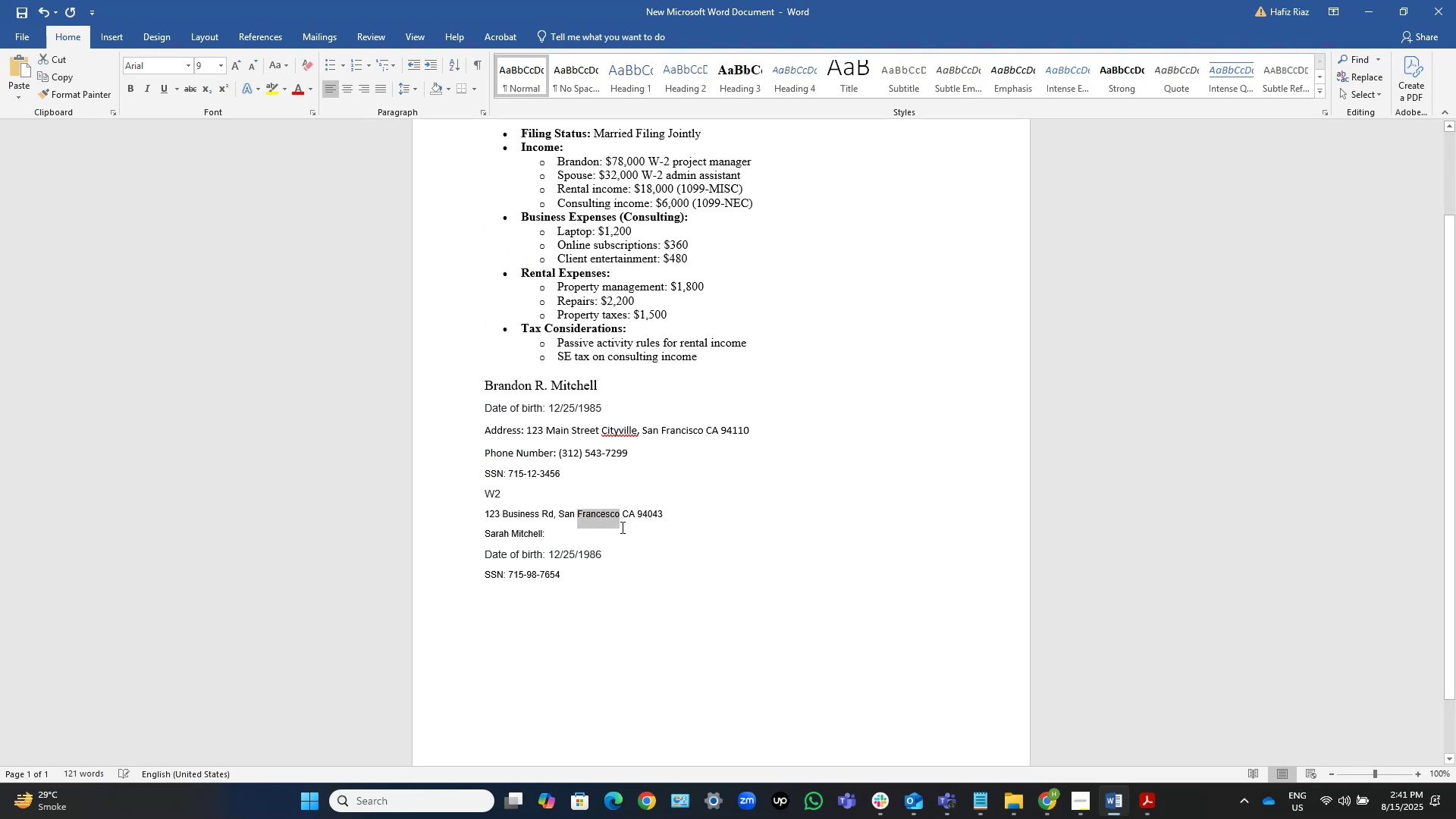 
type(Fransisco)
 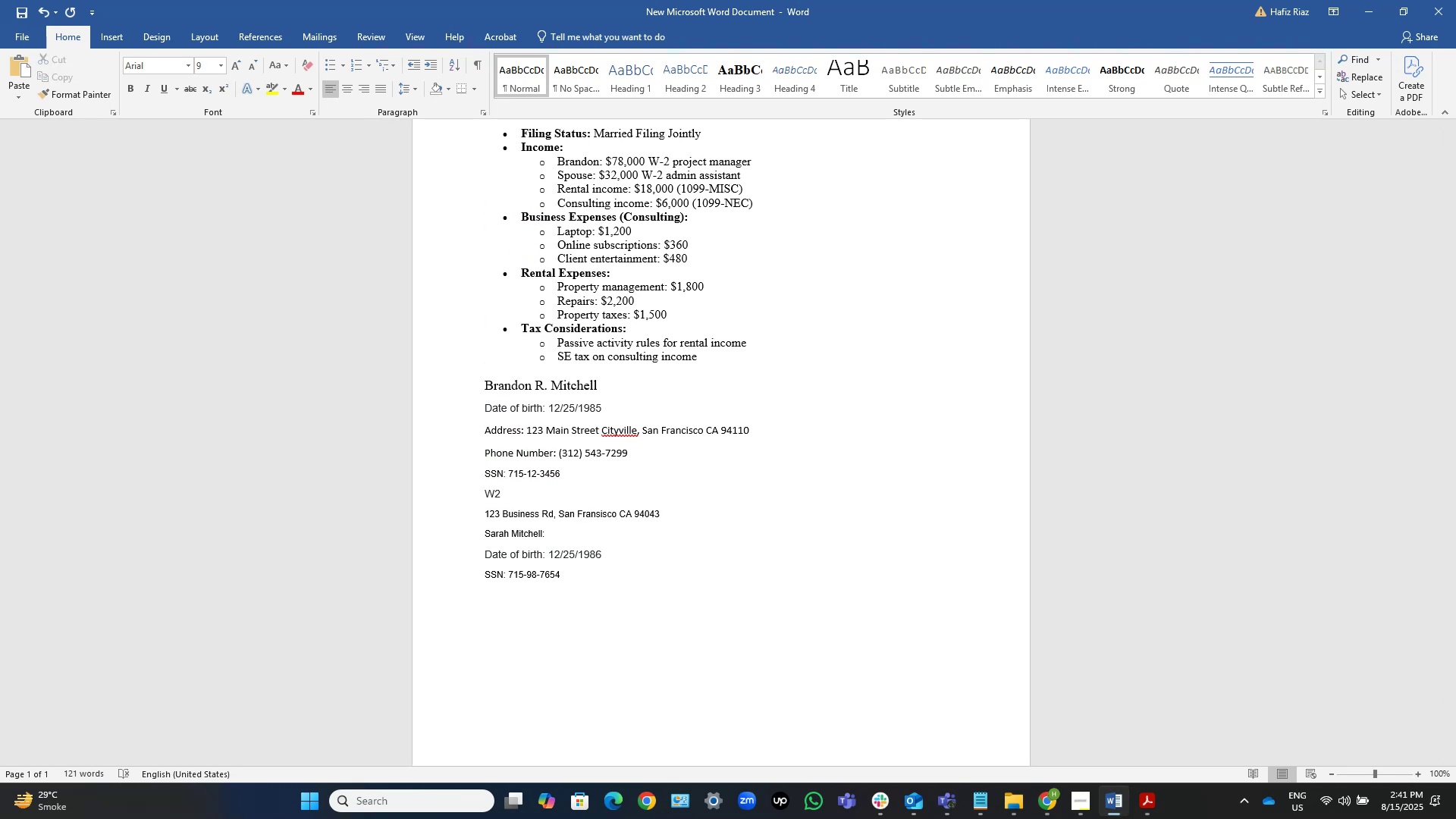 
key(ArrowRight)
 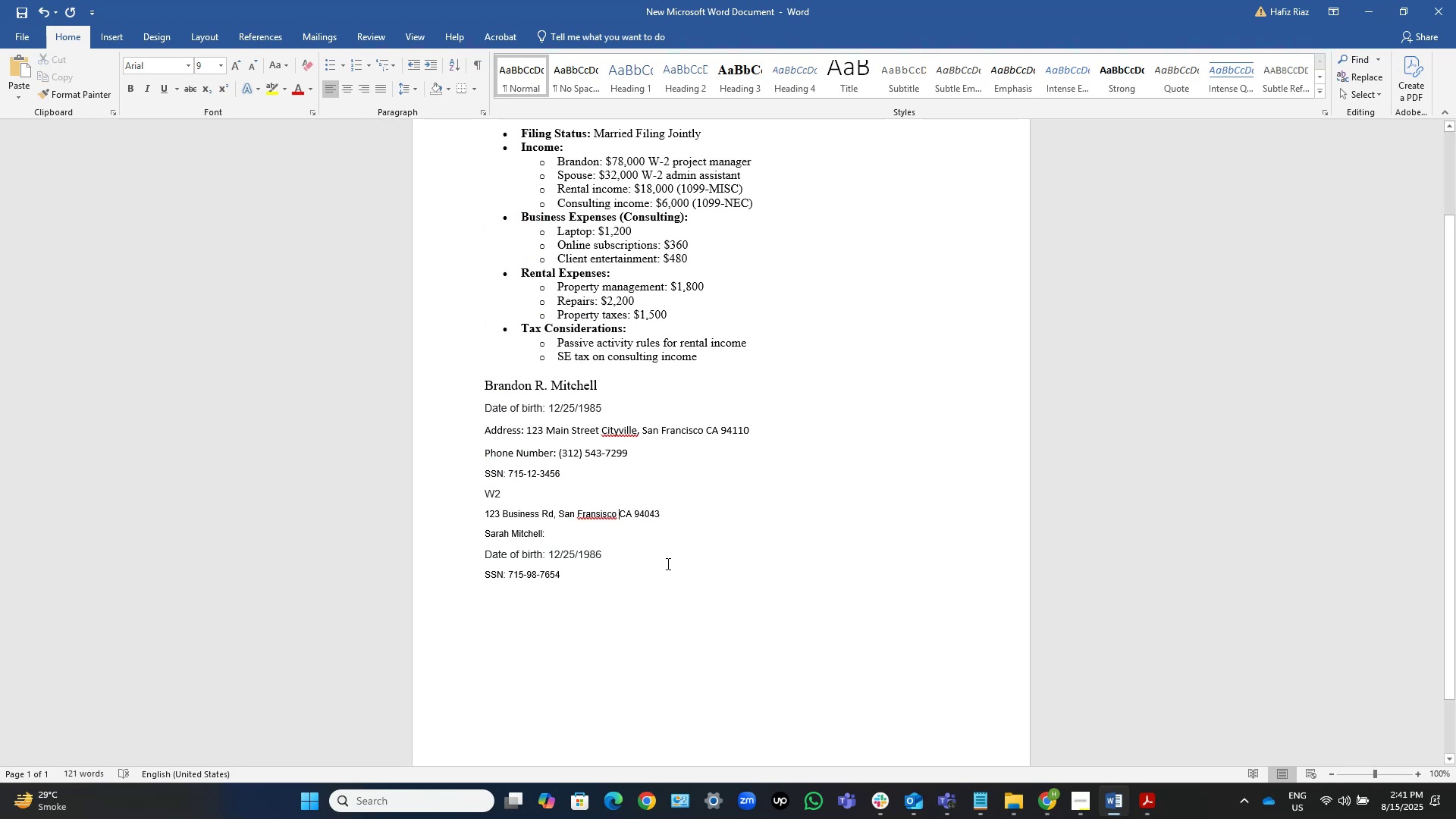 
right_click([601, 512])
 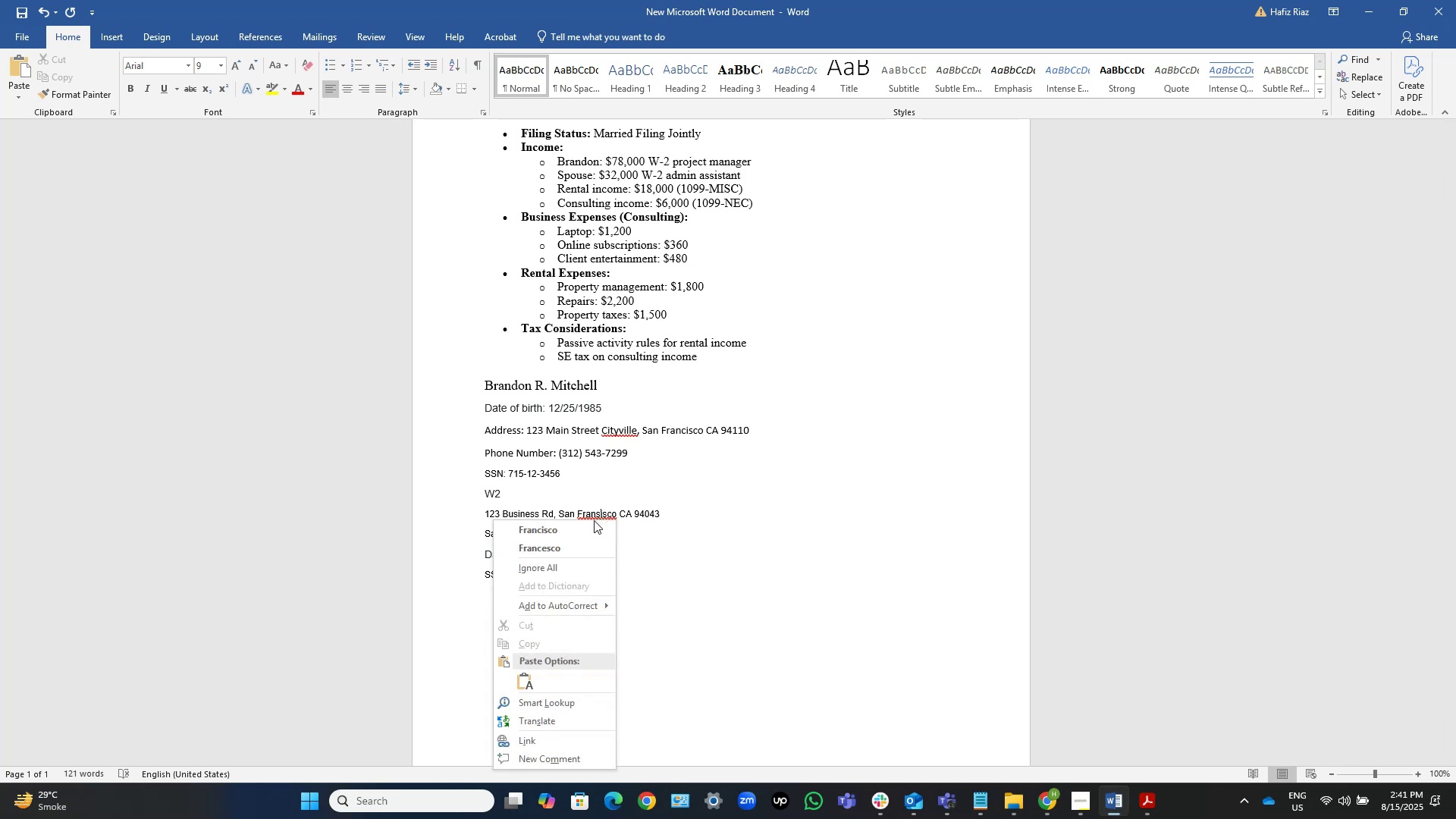 
left_click([588, 527])
 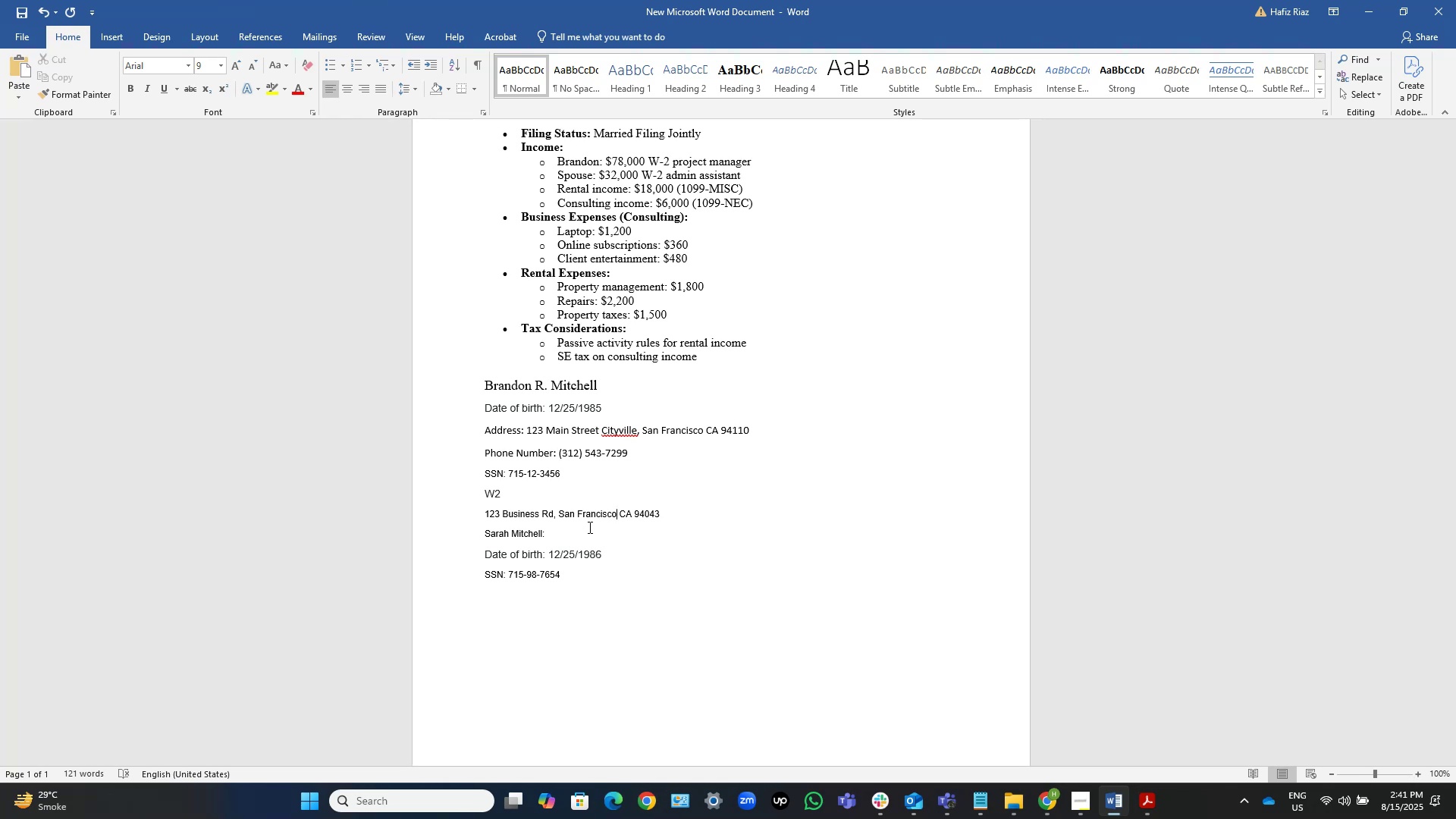 
wait(24.02)
 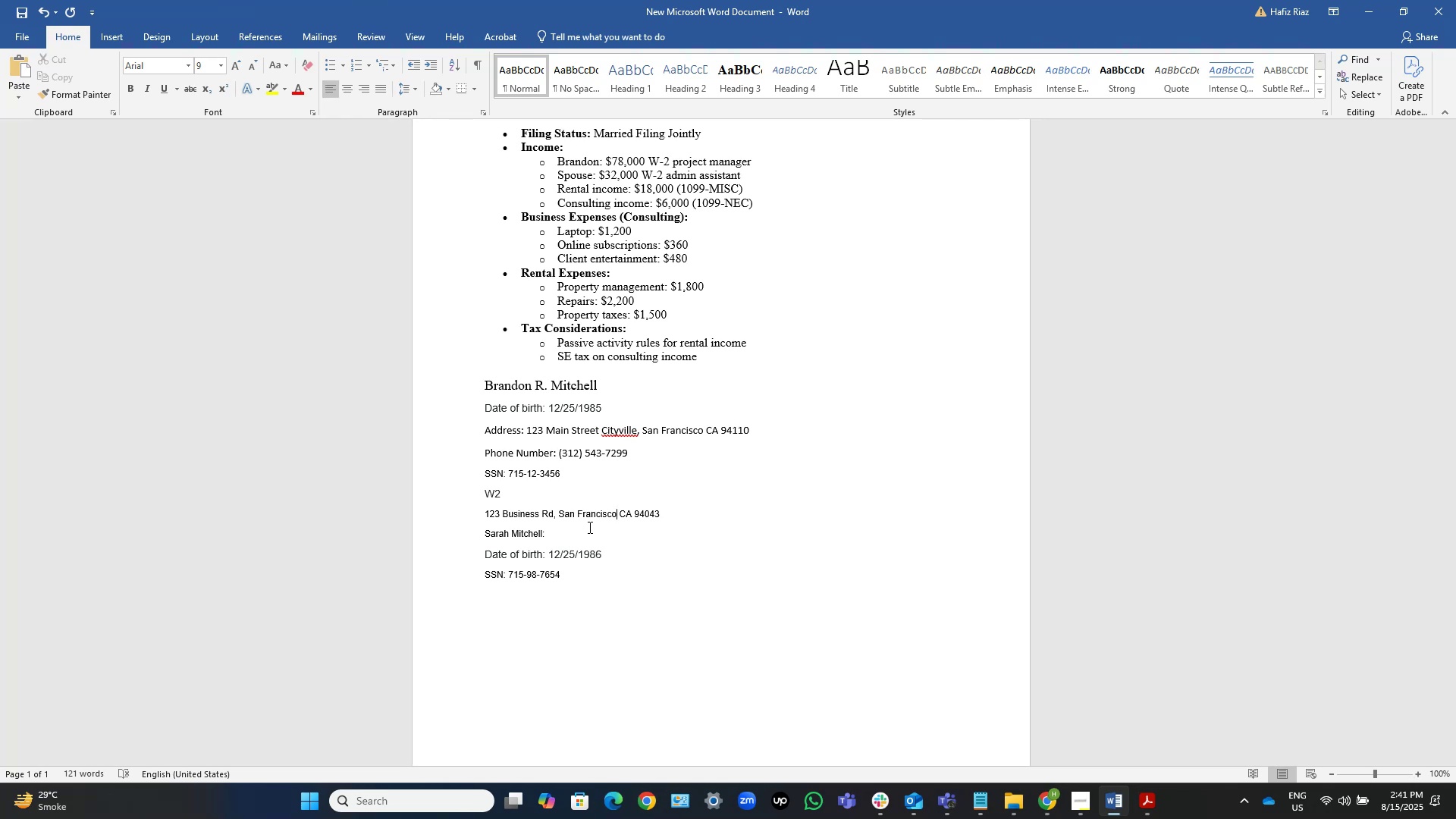 
left_click([1373, 22])
 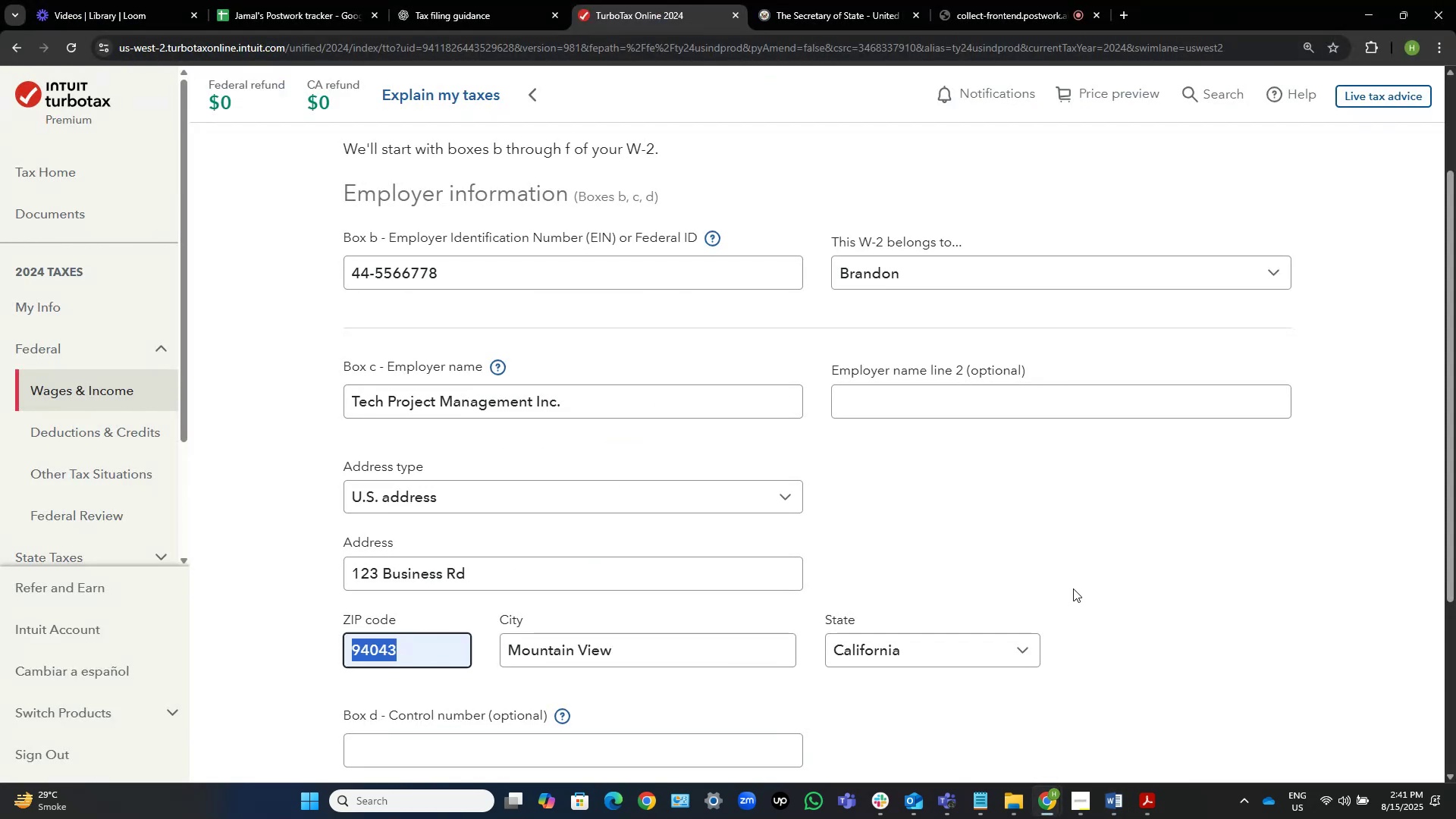 
left_click([1081, 562])
 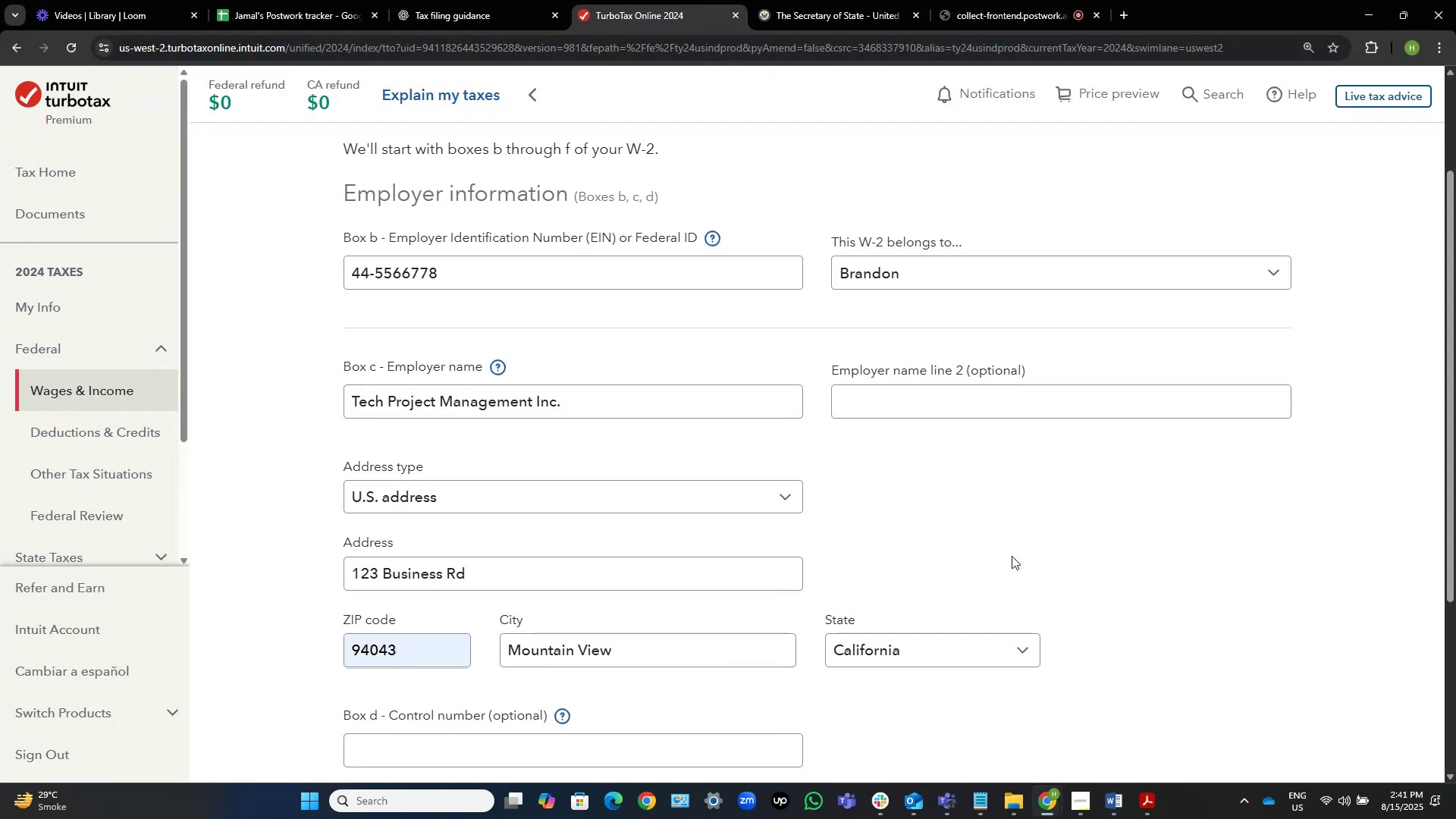 
scroll: coordinate [1011, 556], scroll_direction: down, amount: 2.0
 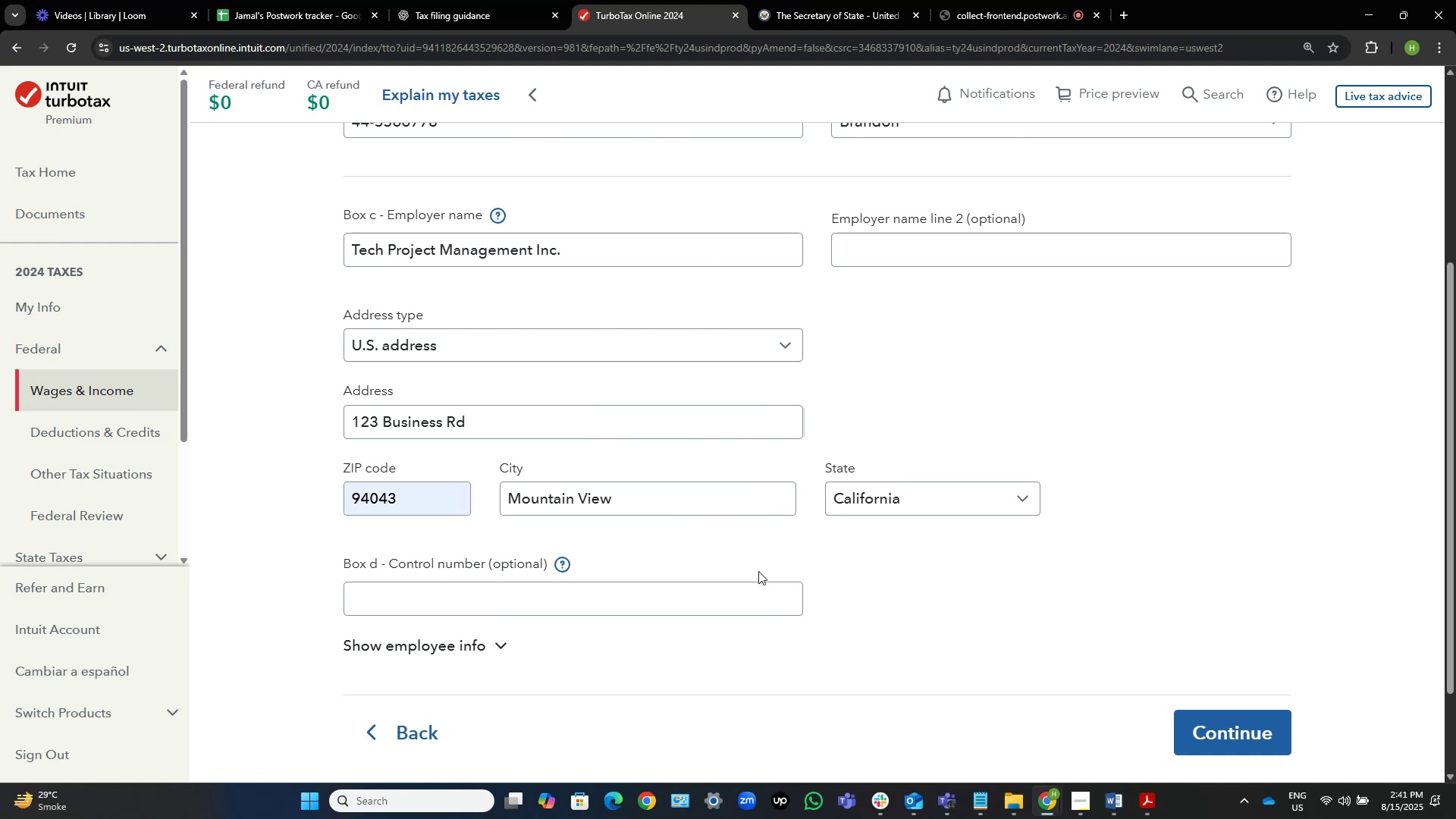 
wait(6.83)
 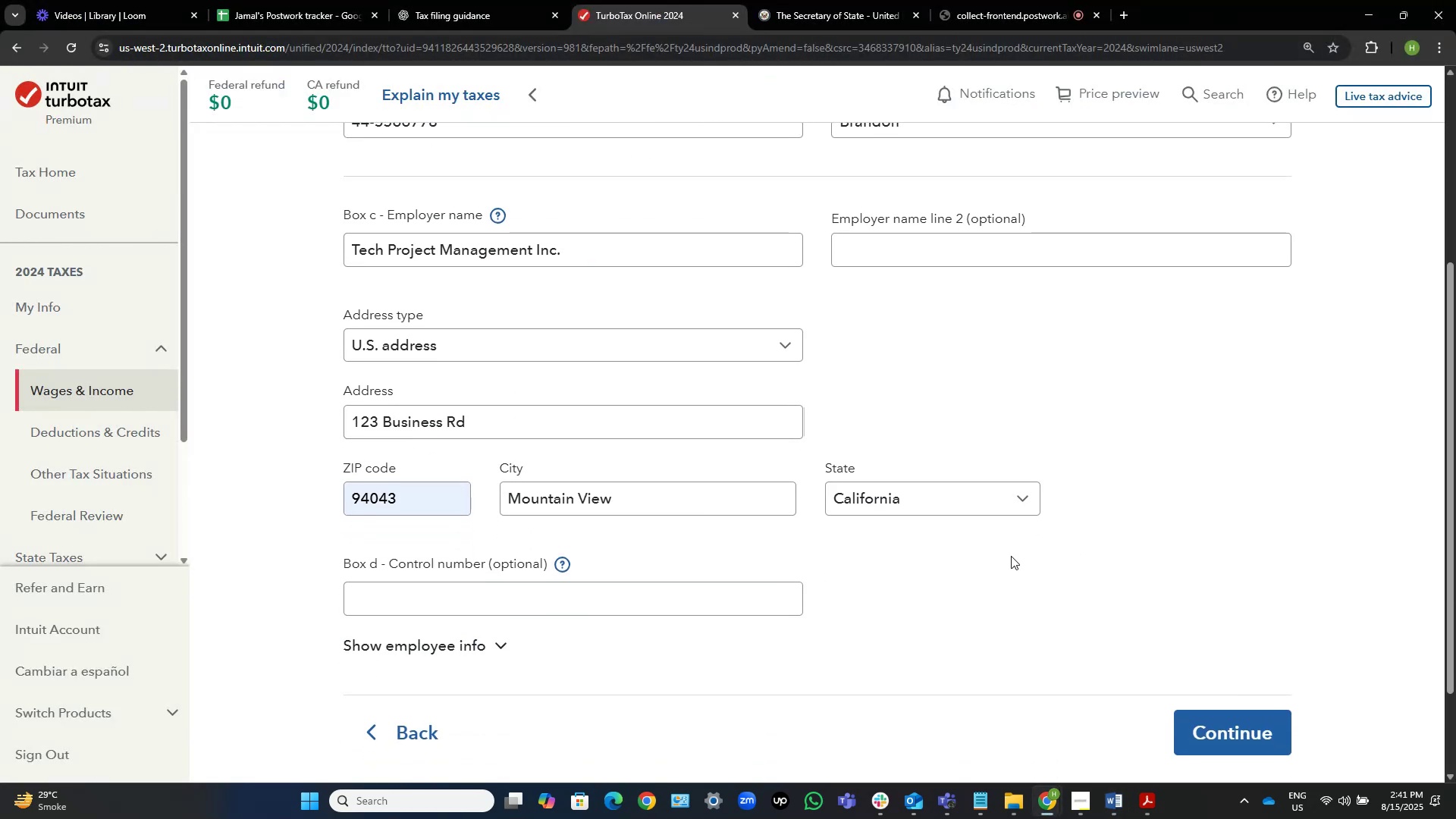 
left_click([970, 600])
 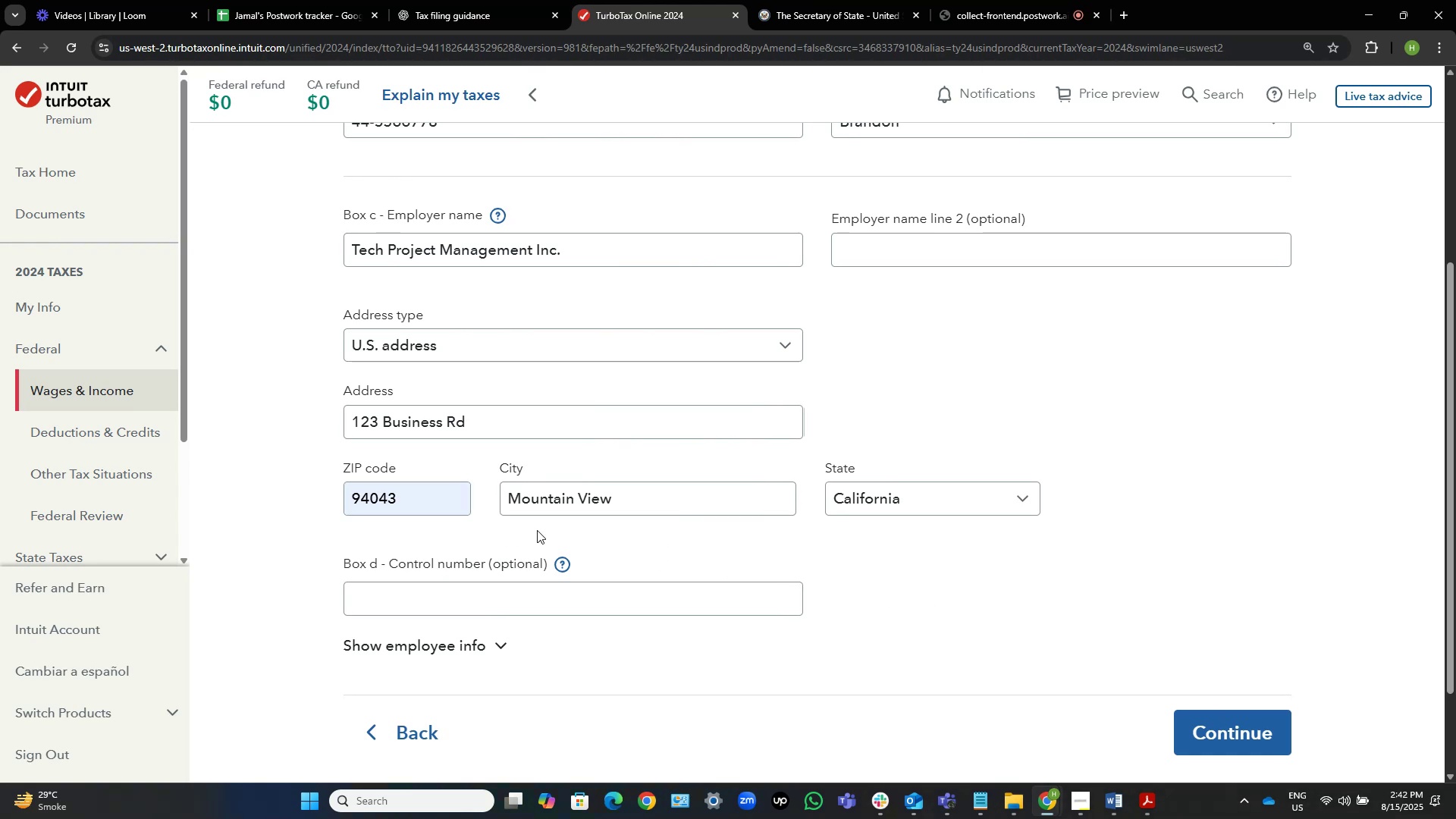 
wait(5.27)
 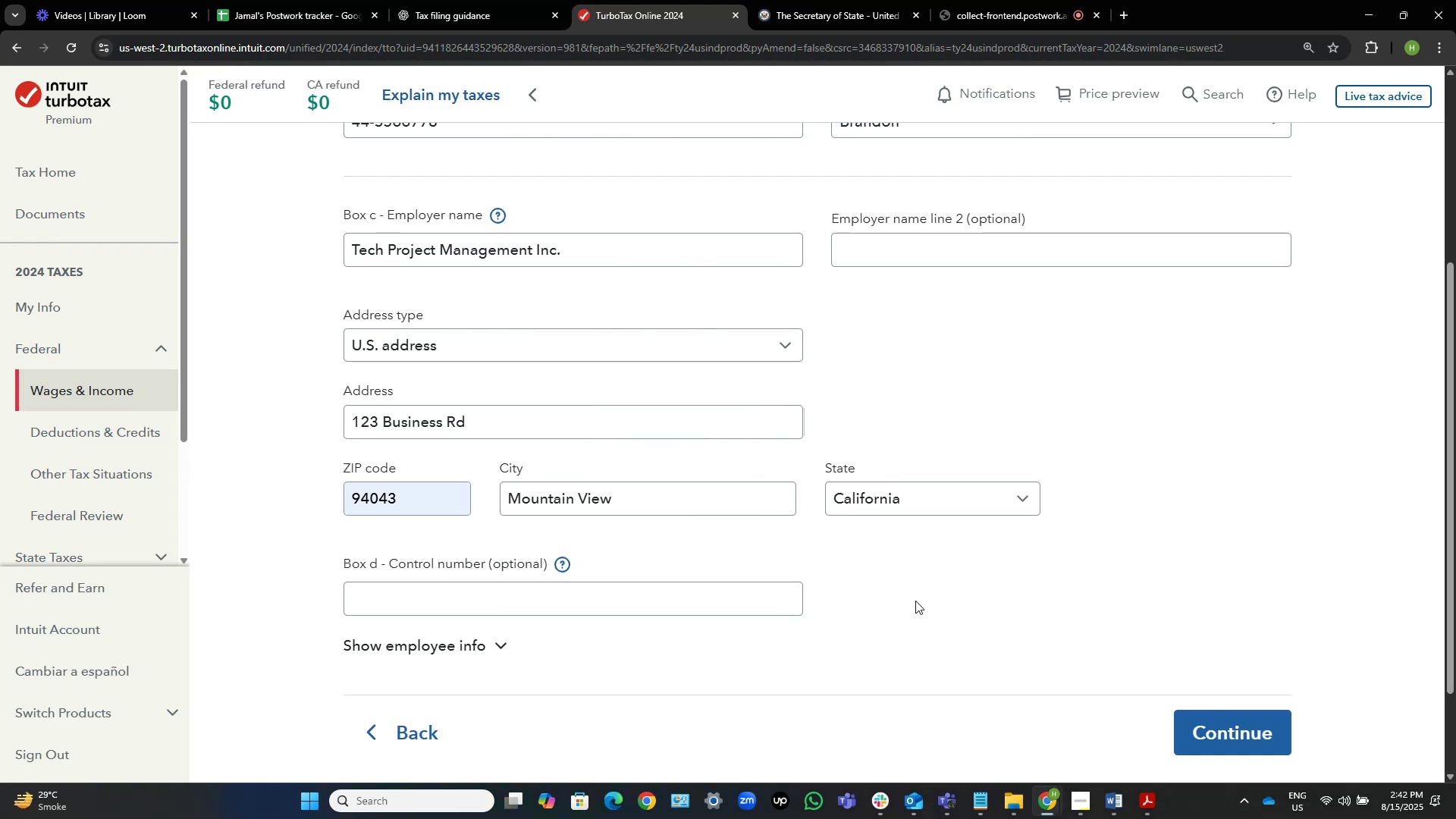 
left_click([674, 504])
 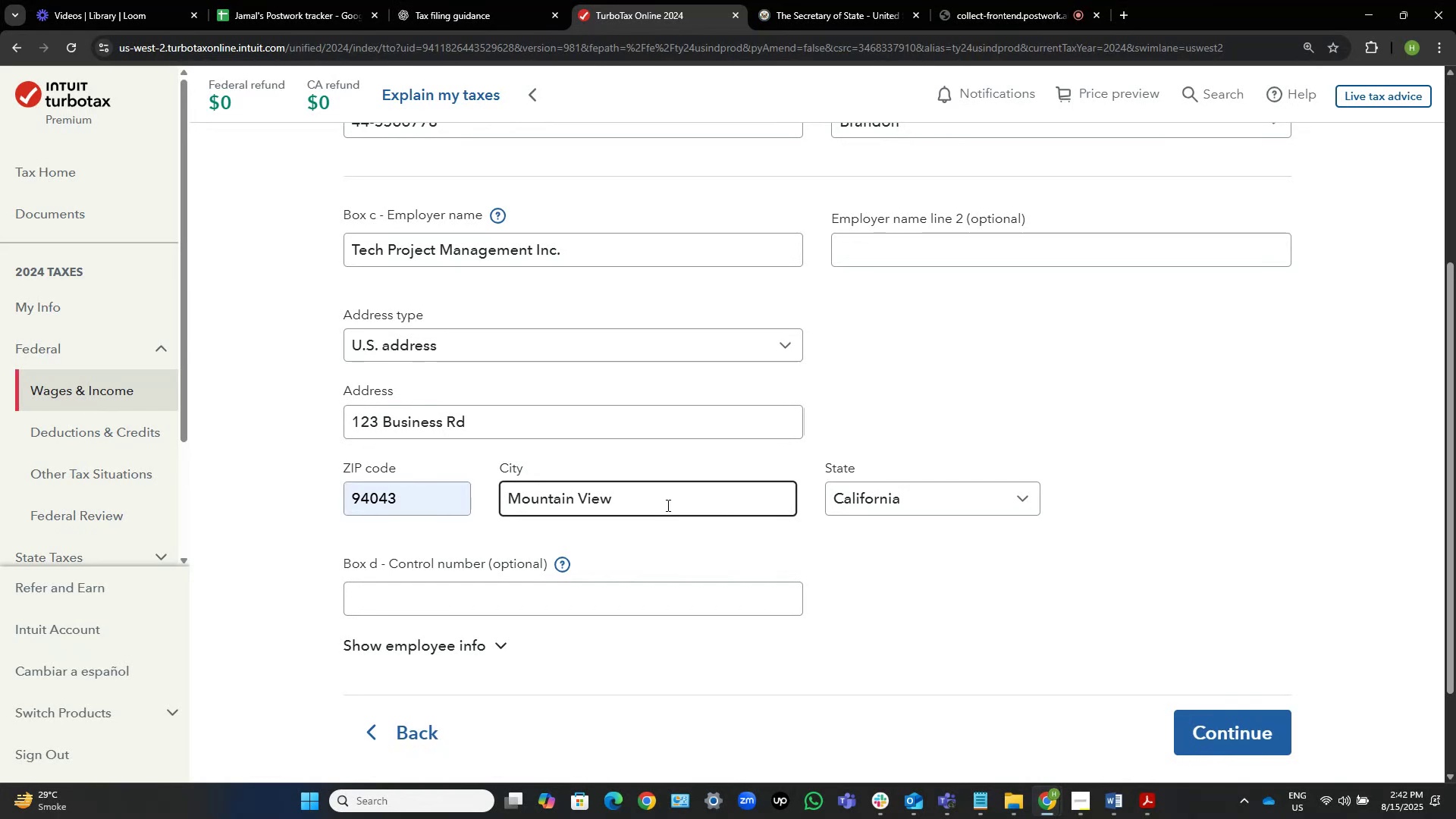 
left_click([704, 544])
 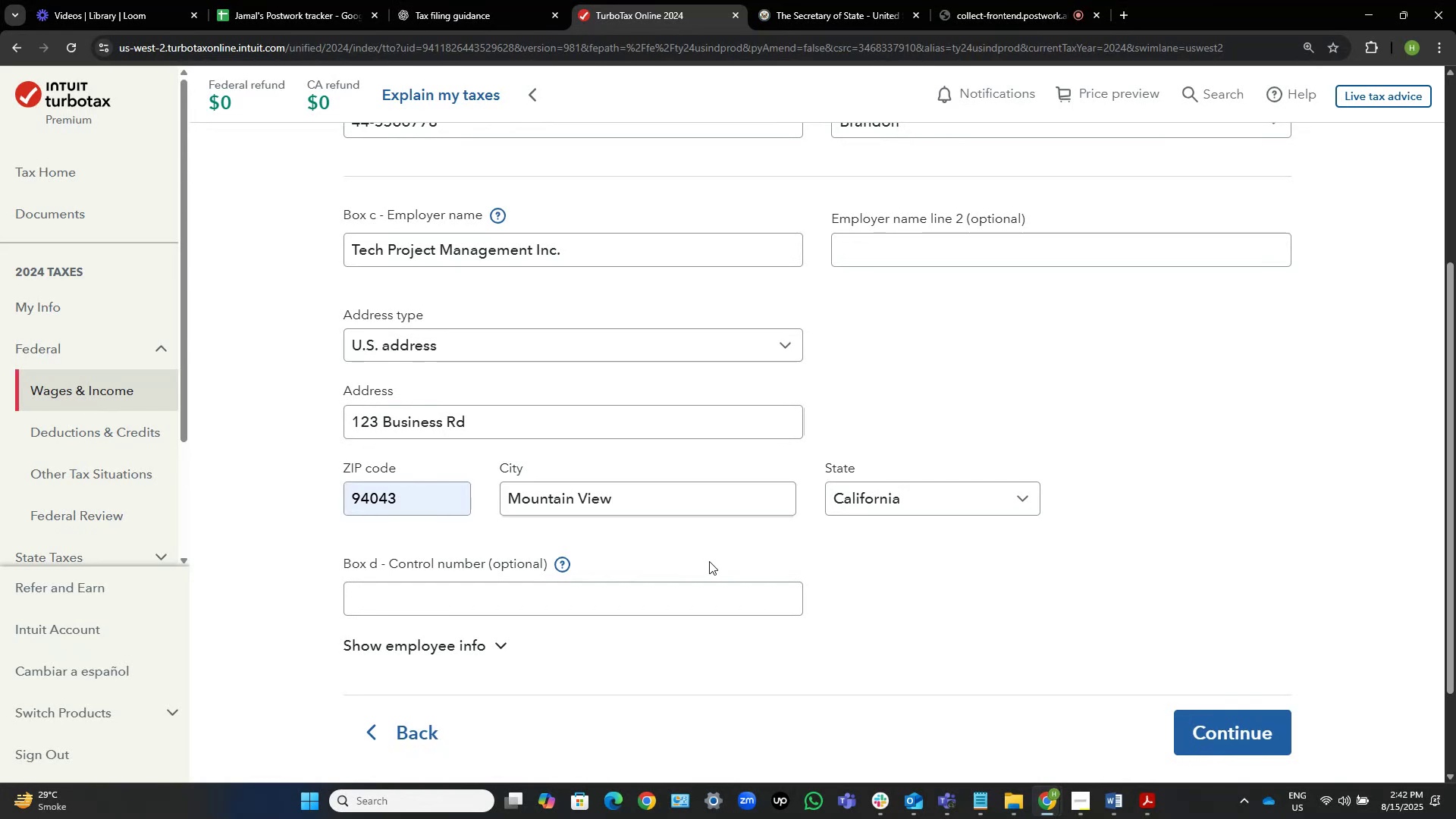 
left_click_drag(start_coordinate=[635, 505], to_coordinate=[422, 489])
 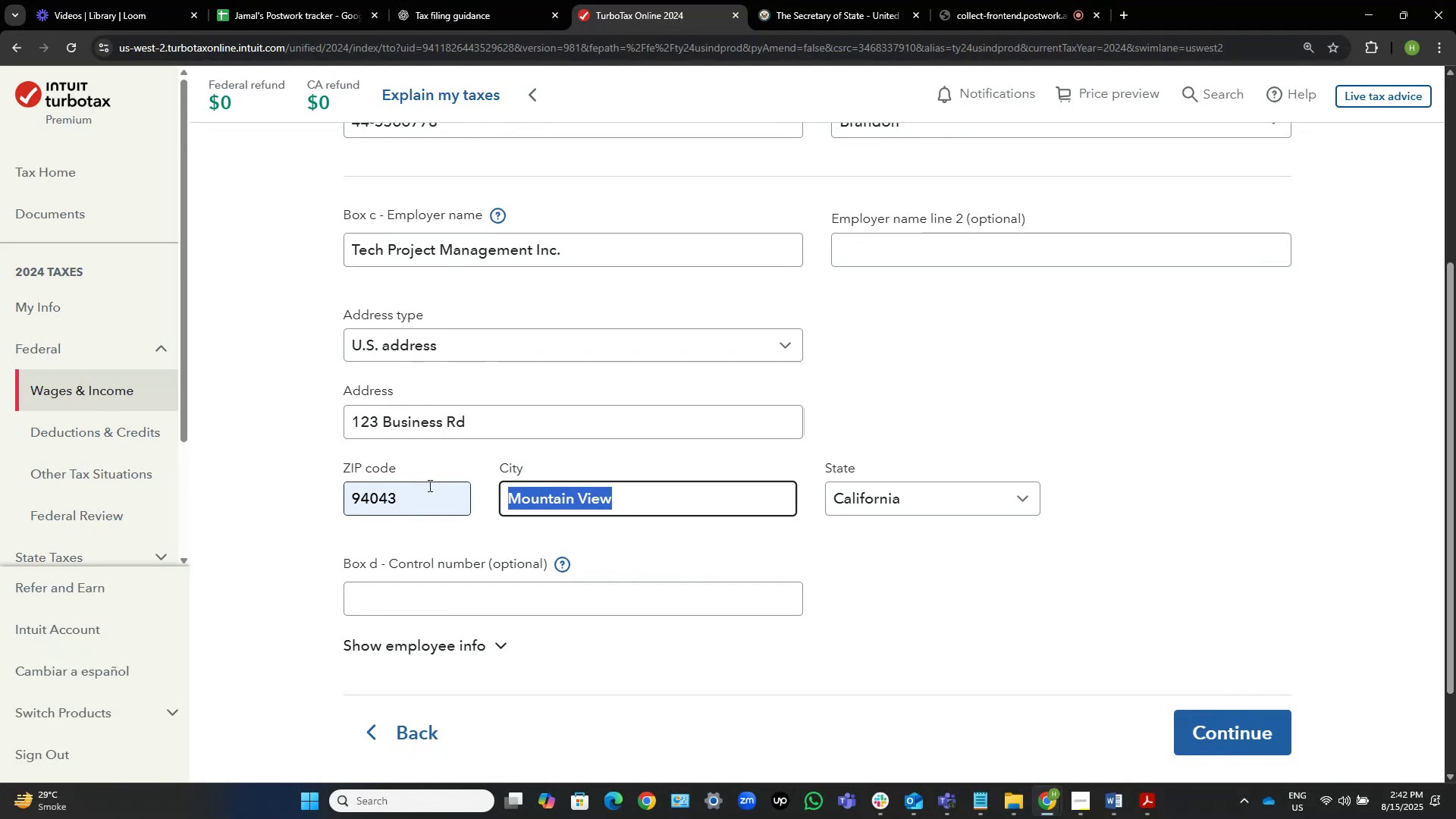 
key(Control+C)
 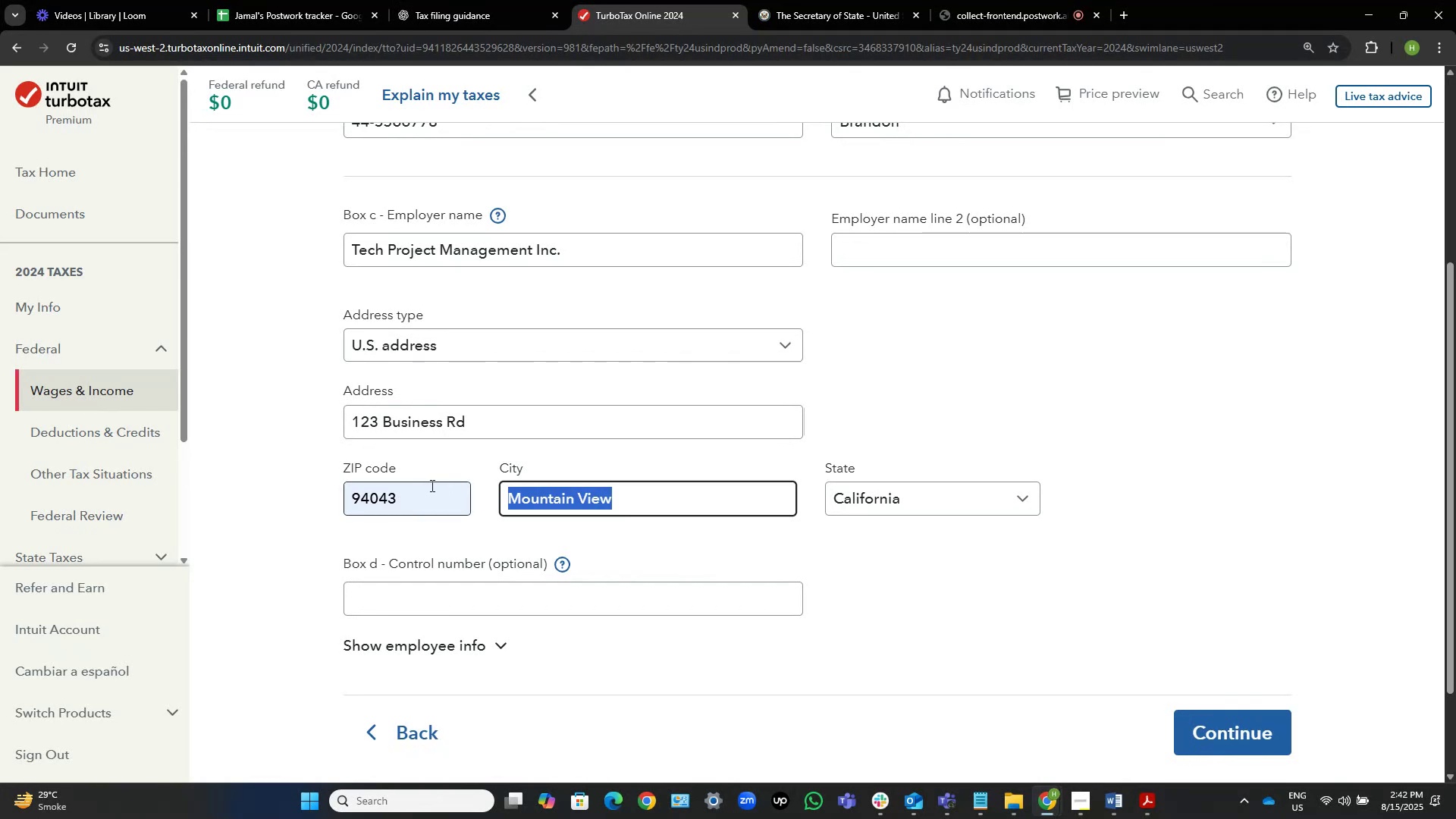 
key(Alt+Tab)
 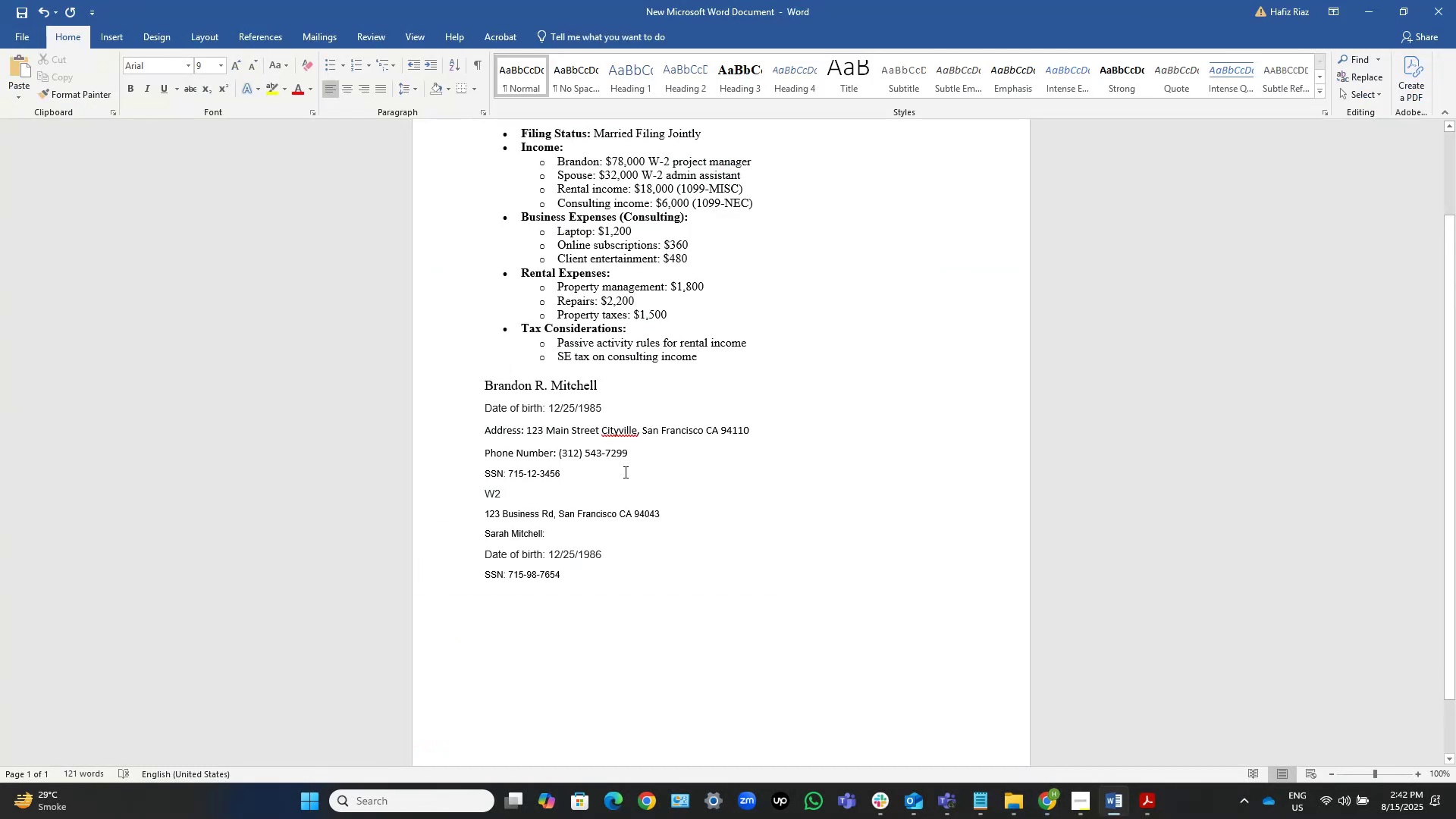 
left_click_drag(start_coordinate=[688, 519], to_coordinate=[703, 521])
 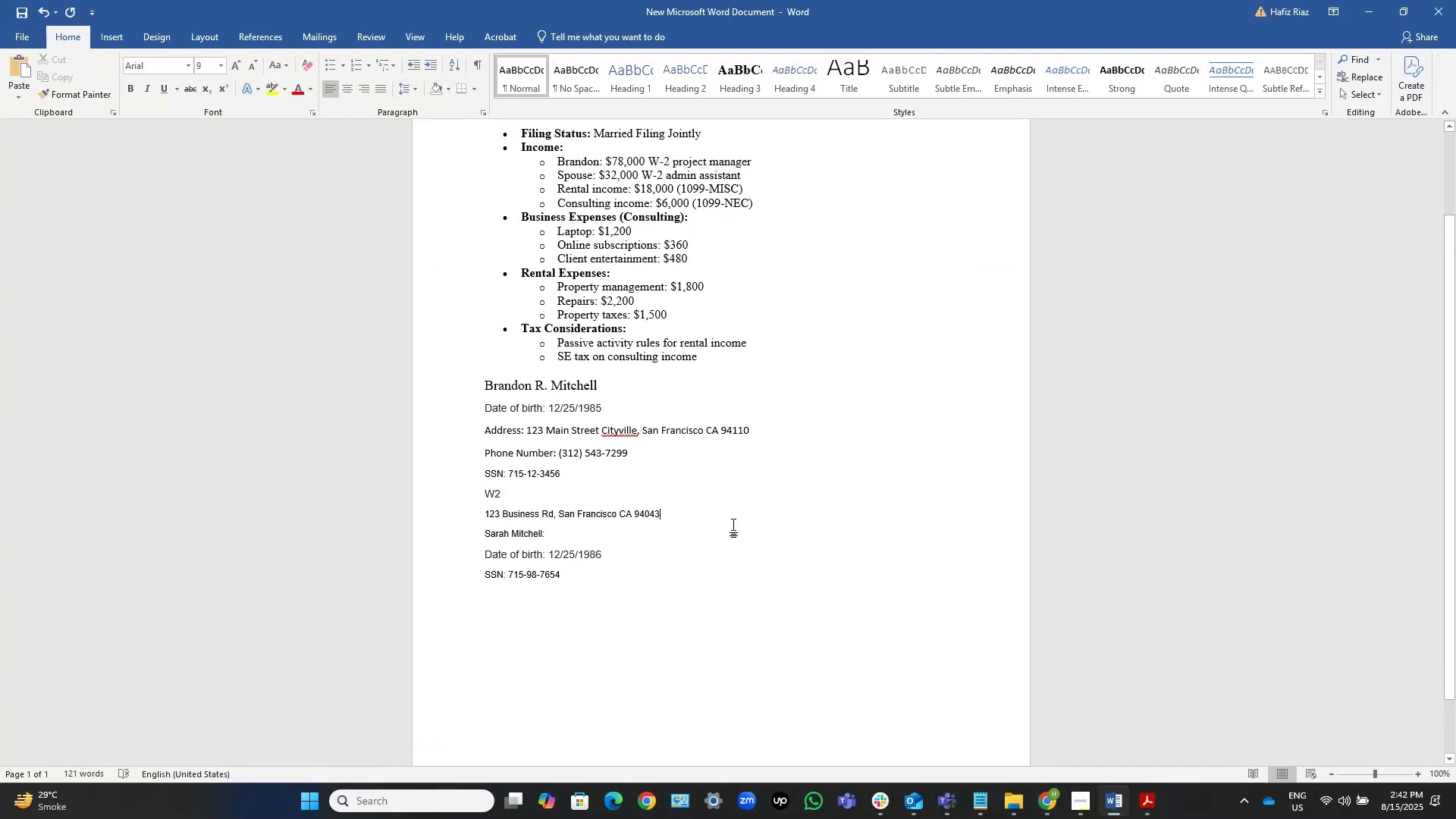 
key(Control+ArrowLeft)
 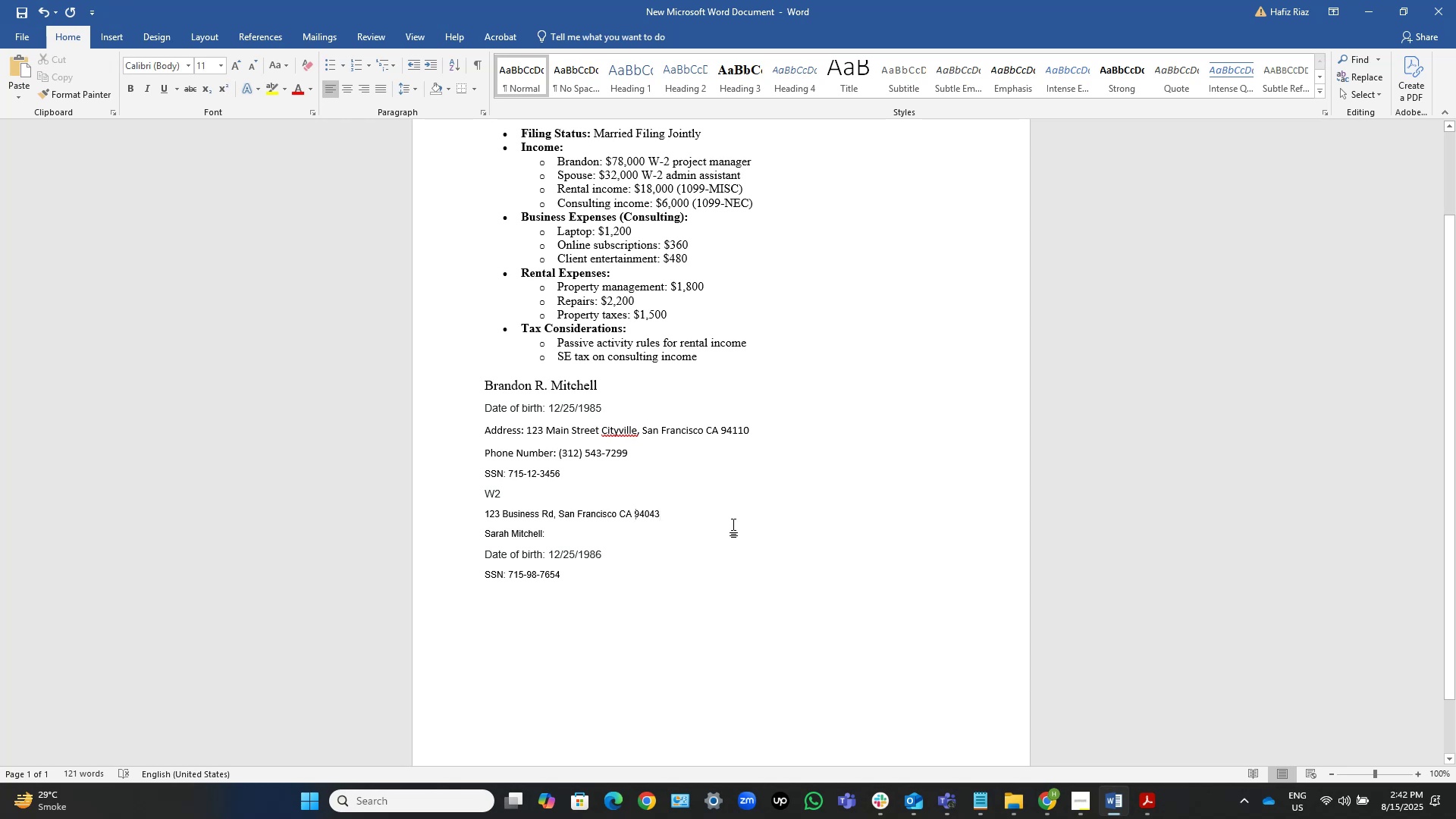 
key(Control+ArrowLeft)
 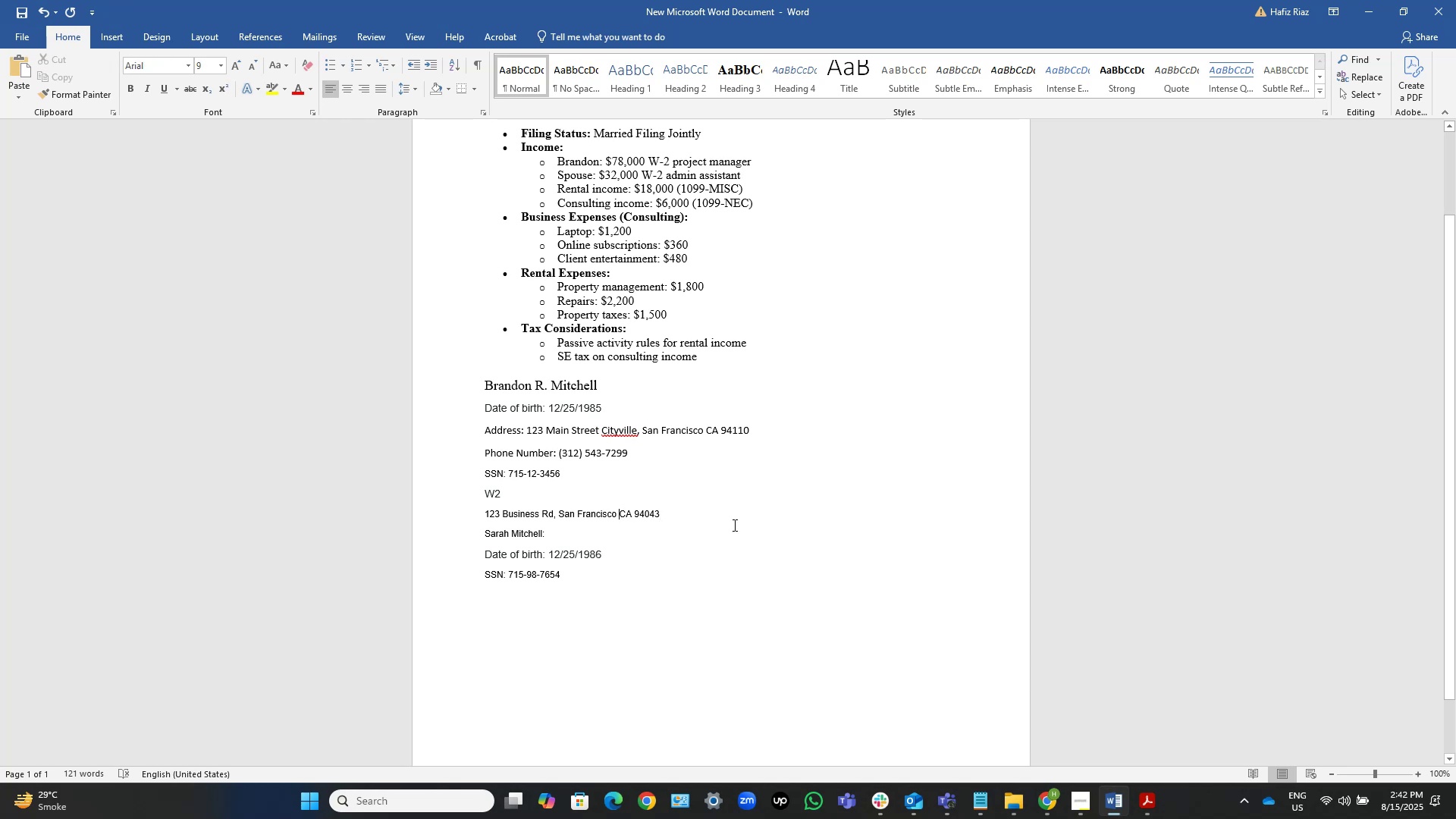 
key(ArrowLeft)
 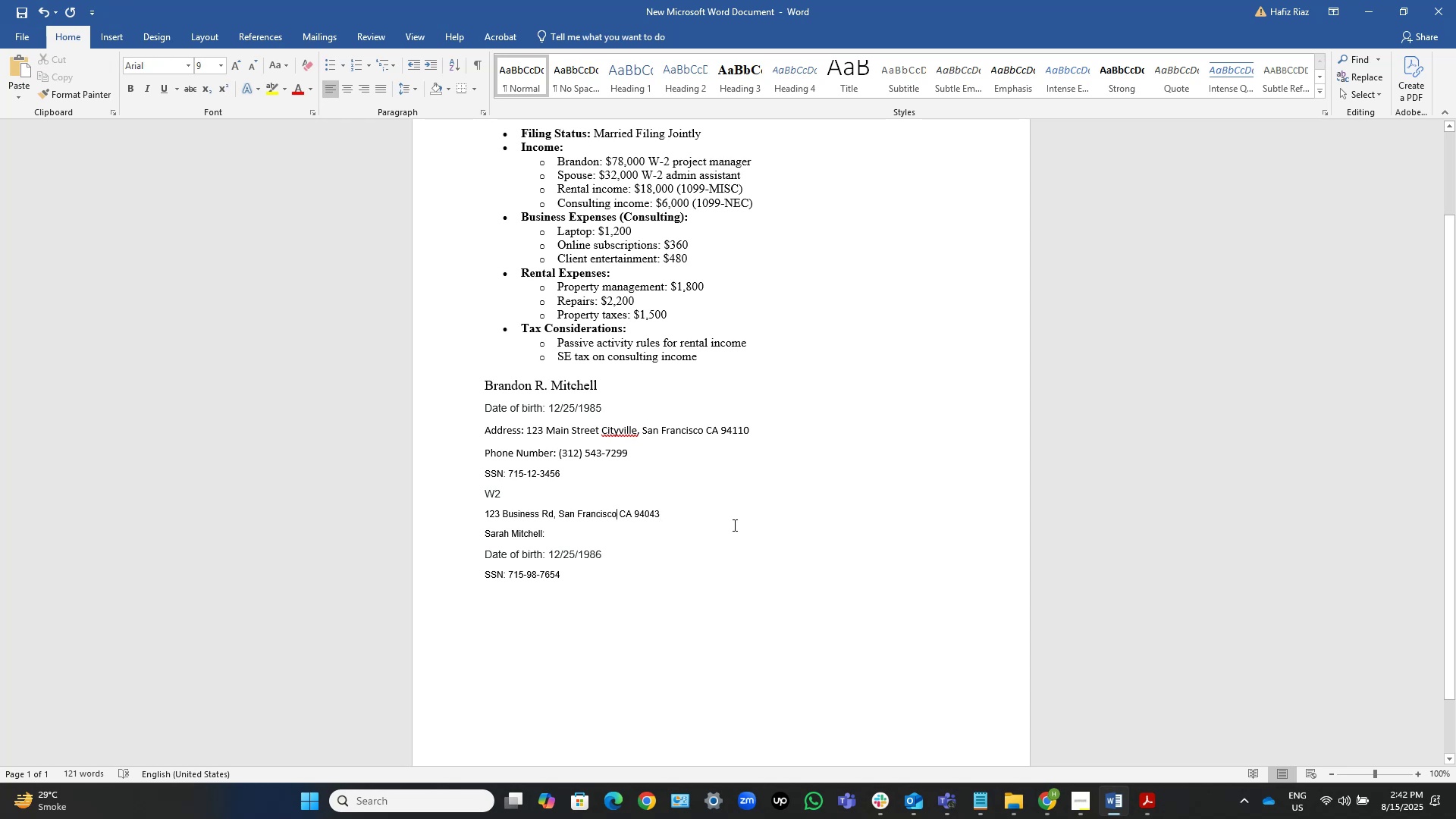 
key(Control+Shift+ArrowLeft)
 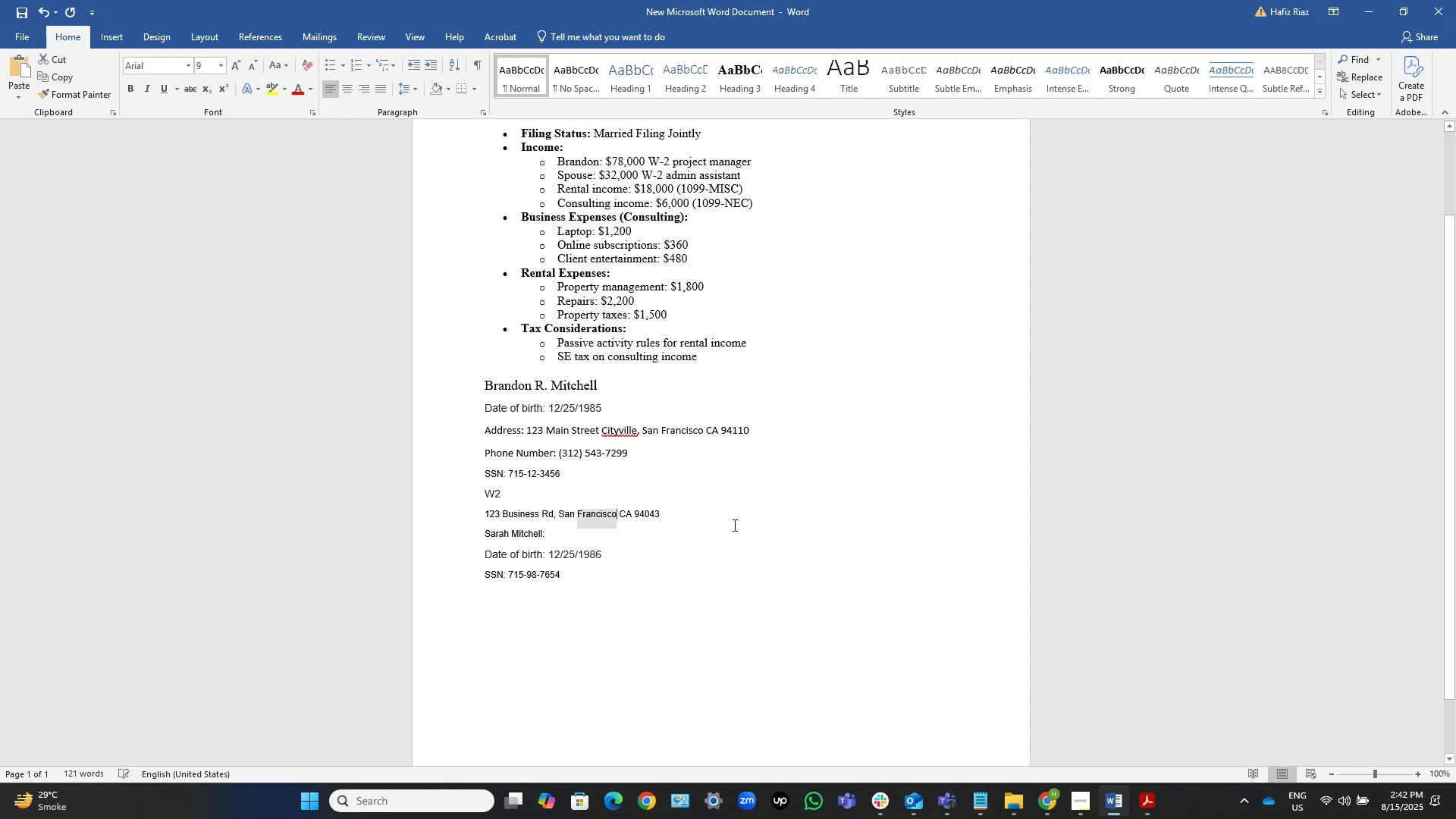 
key(Control+Shift+ArrowLeft)
 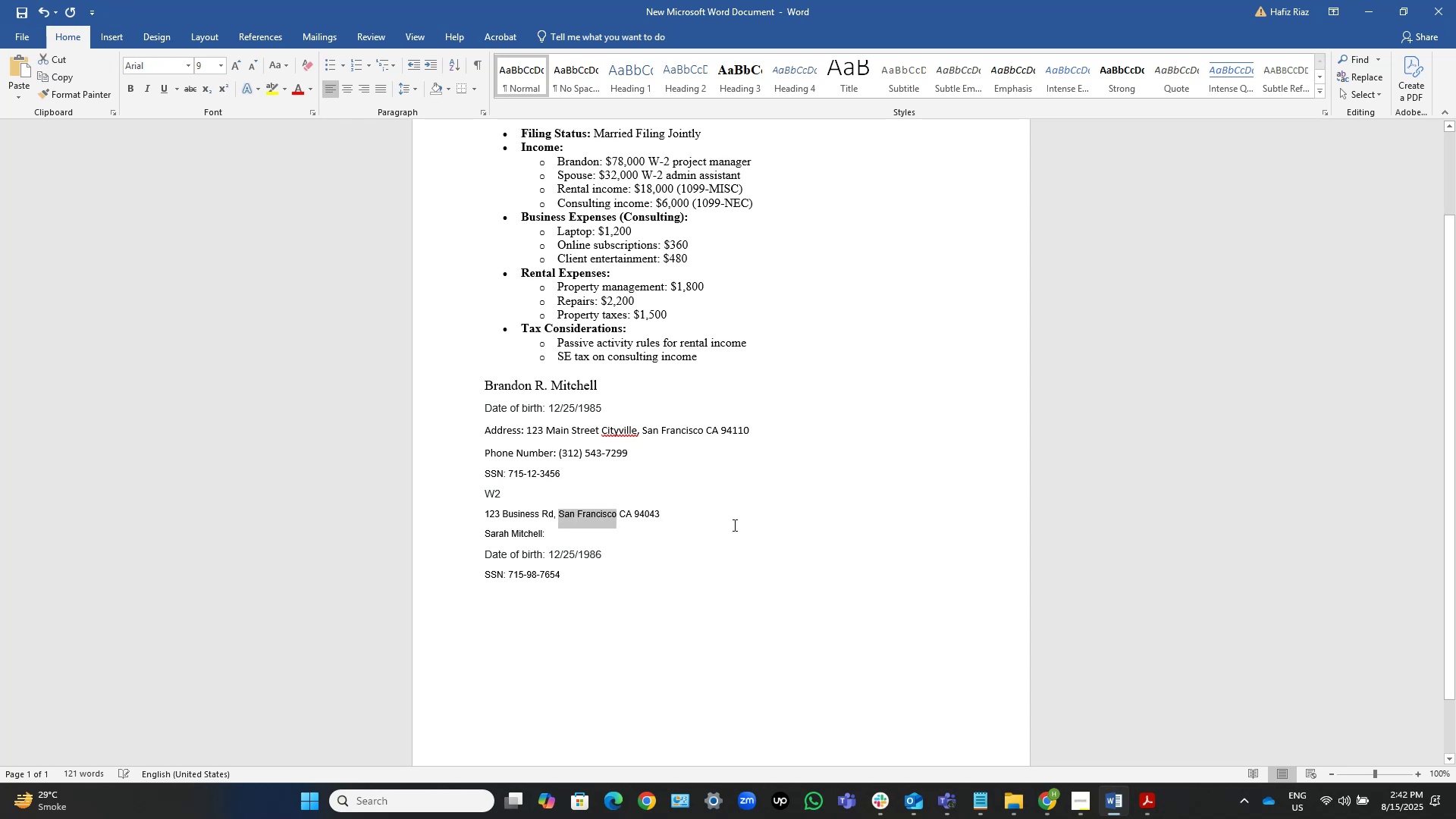 
key(Control+V)
 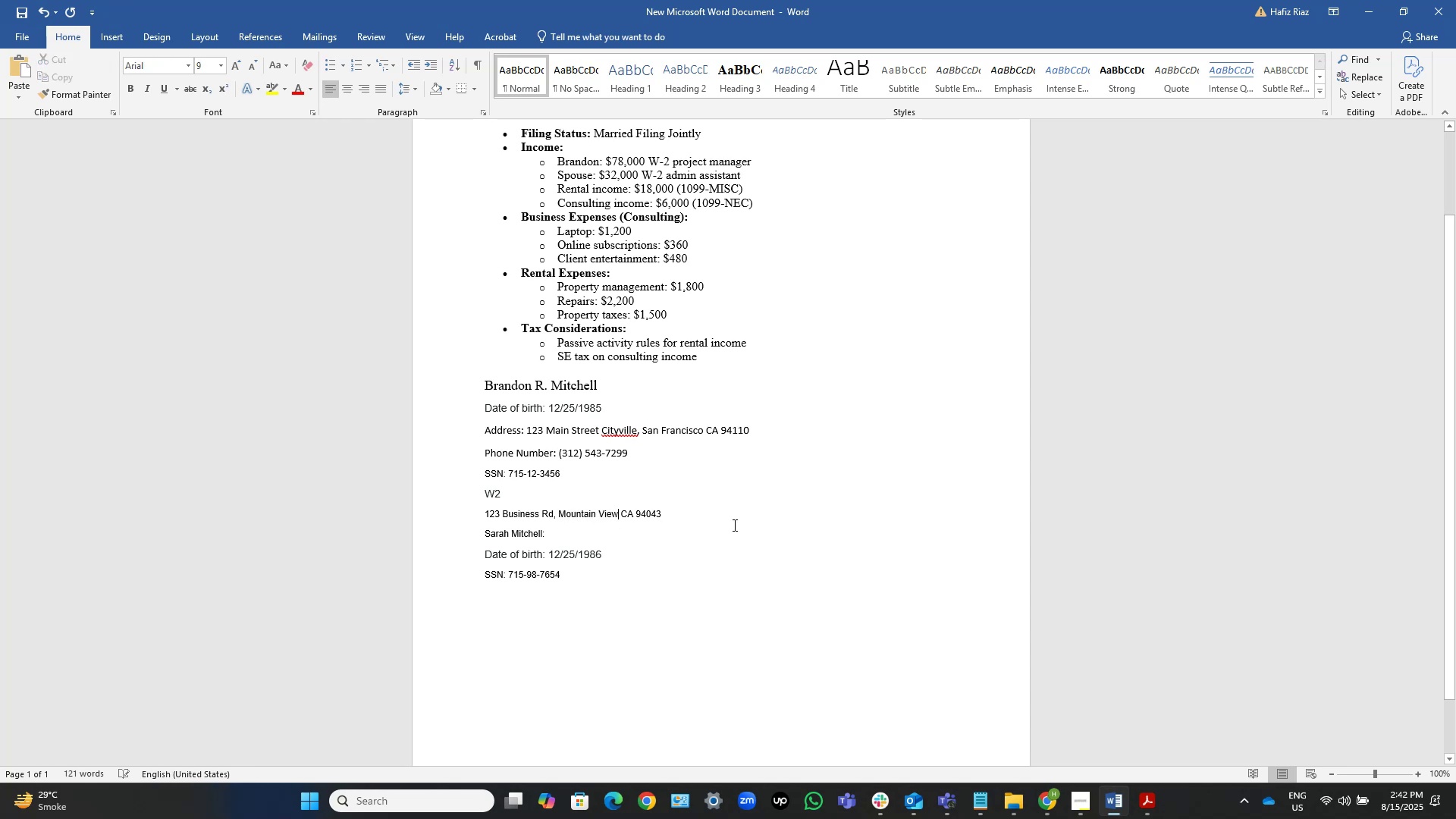 
key(Control+S)
 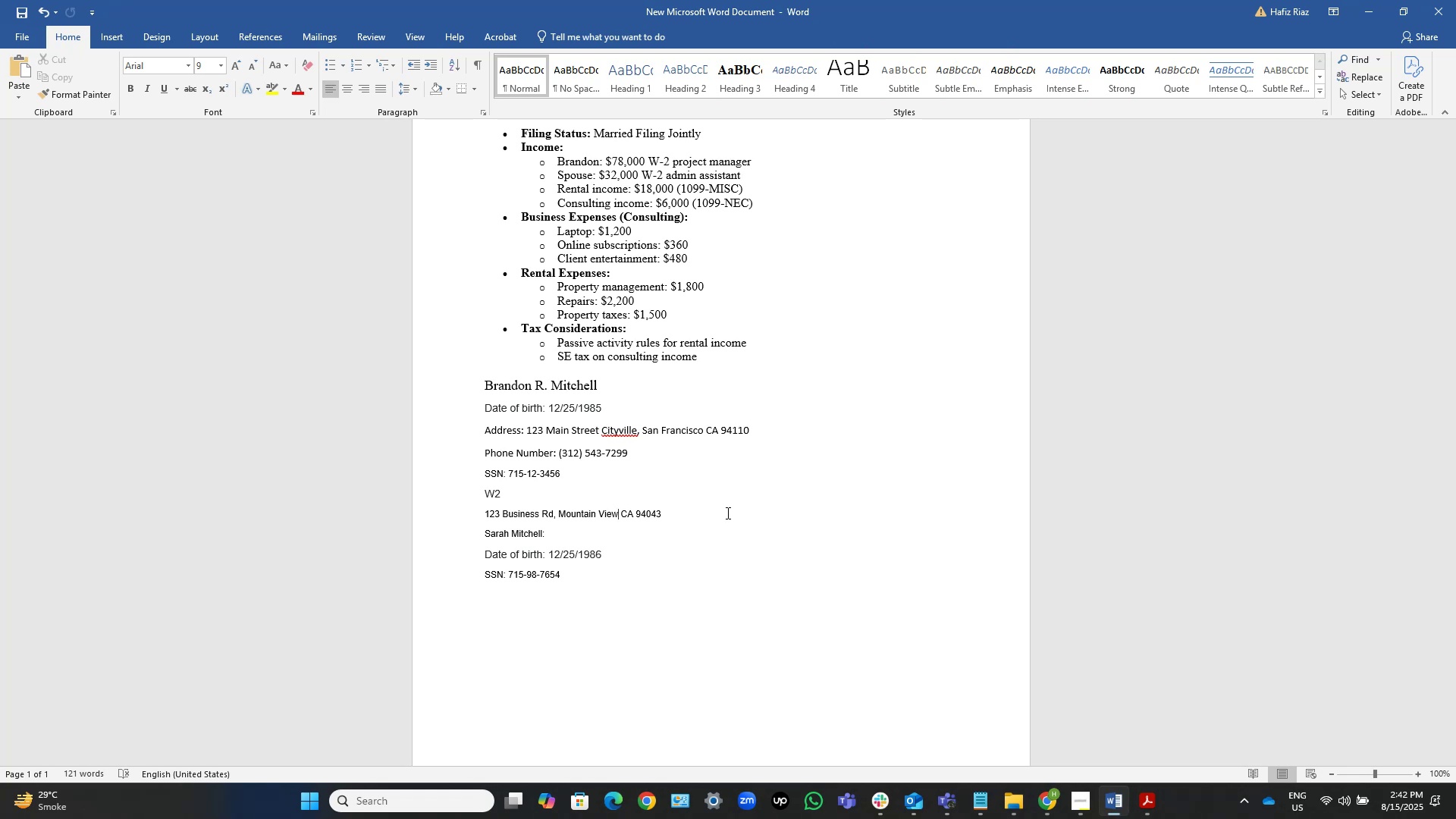 
wait(12.15)
 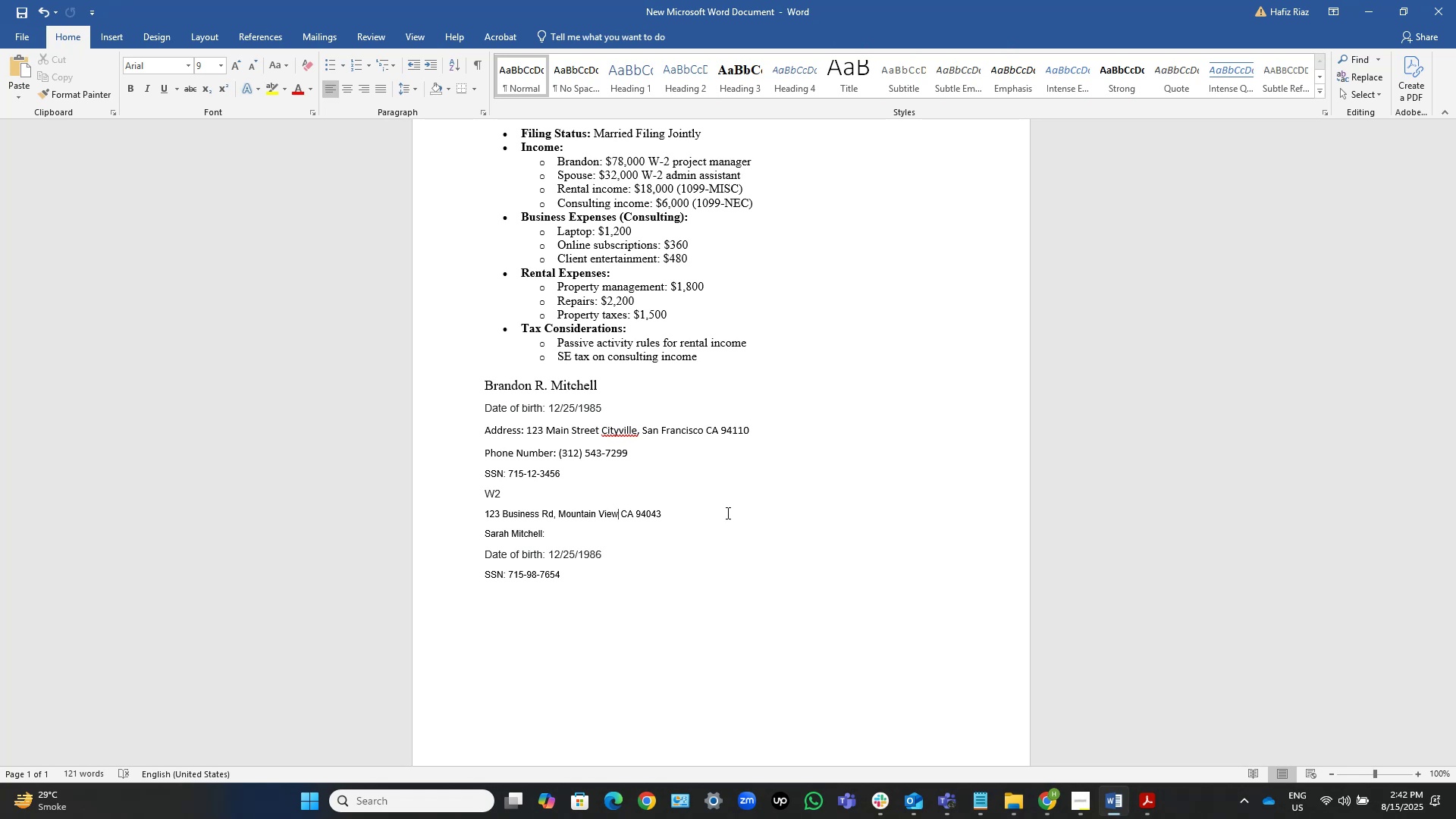 
left_click([482, 512])
 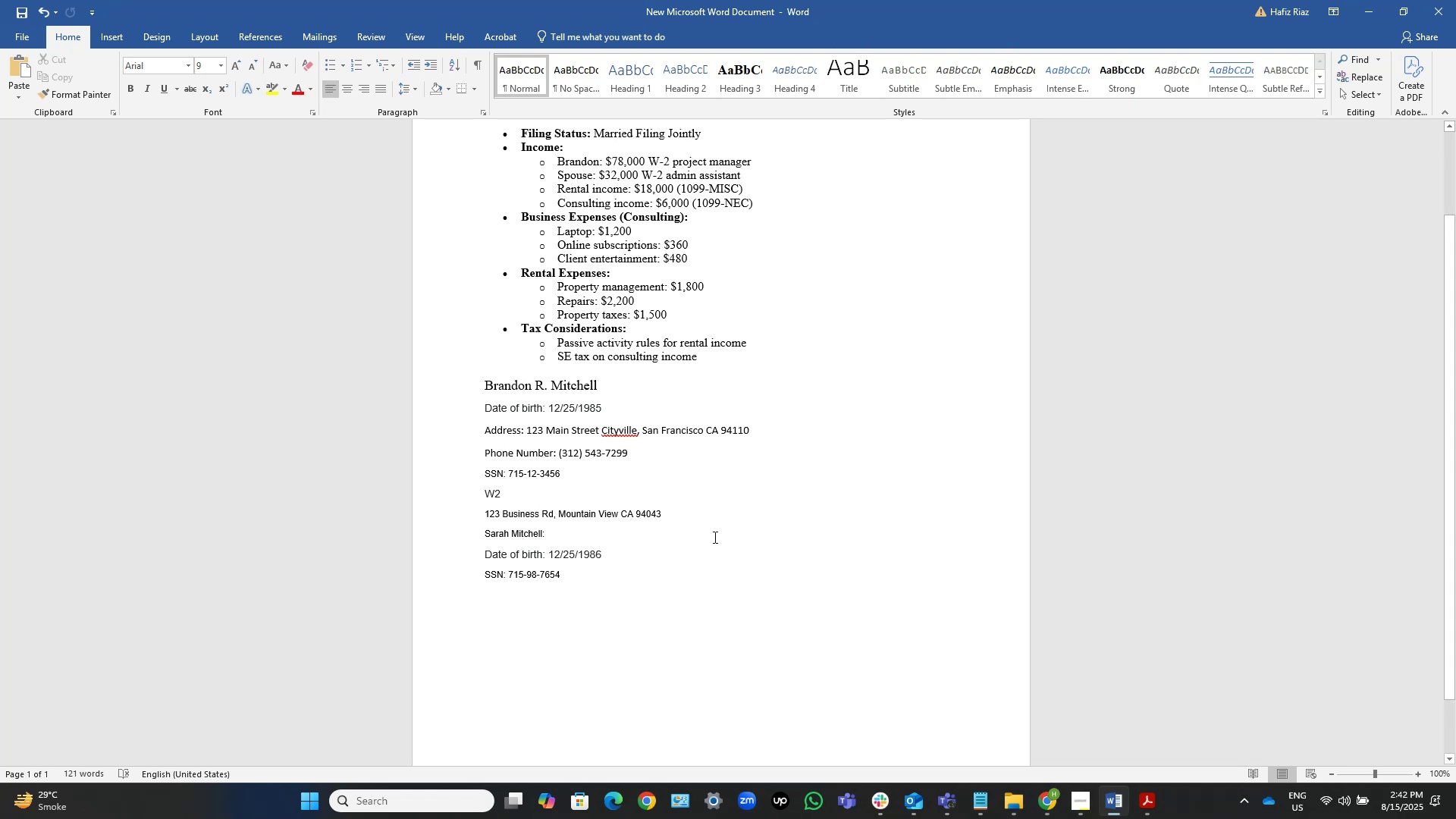 
type(Business address: )
 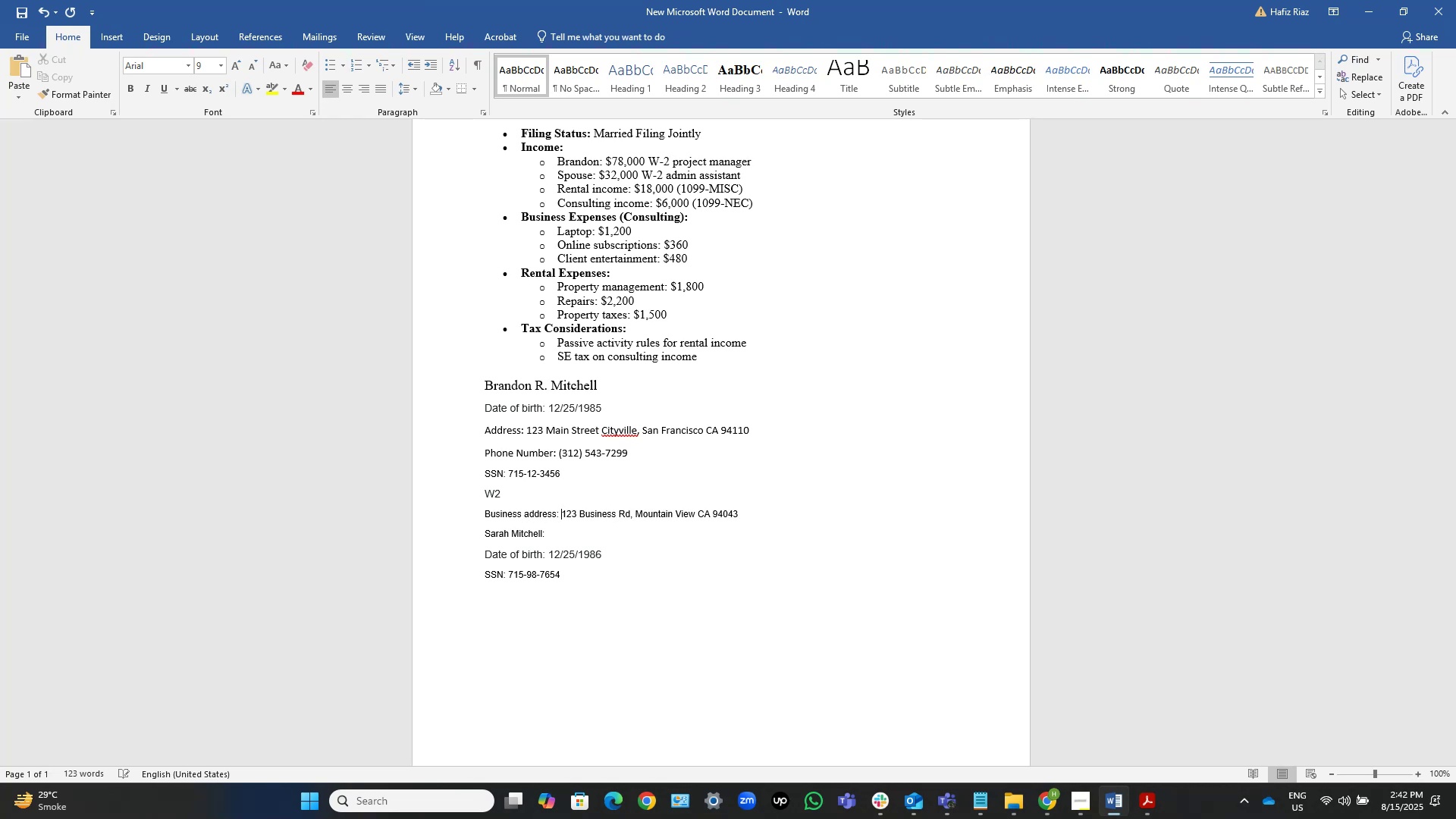 
key(Control+S)
 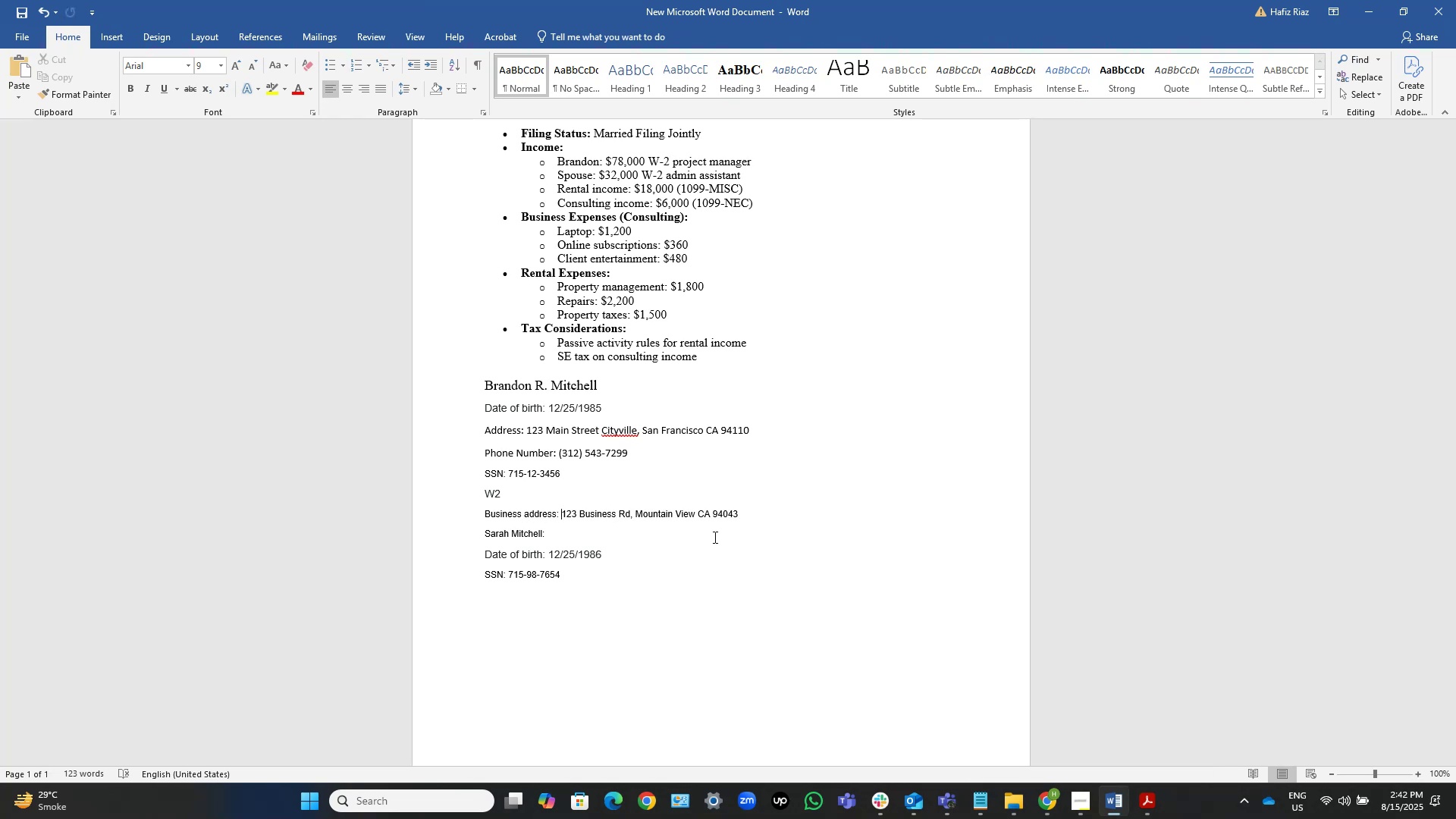 
key(Control+S)
 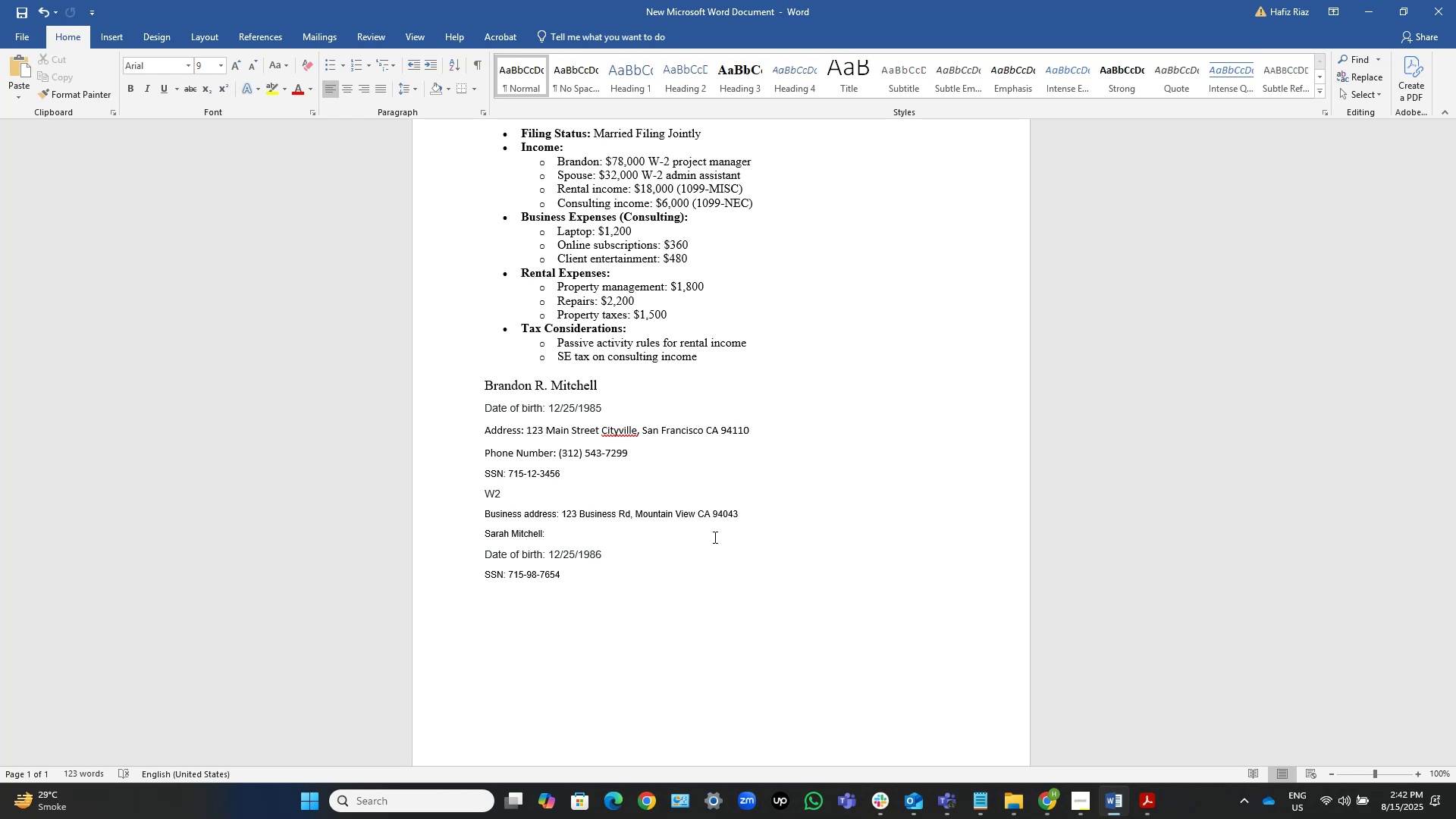 
wait(20.85)
 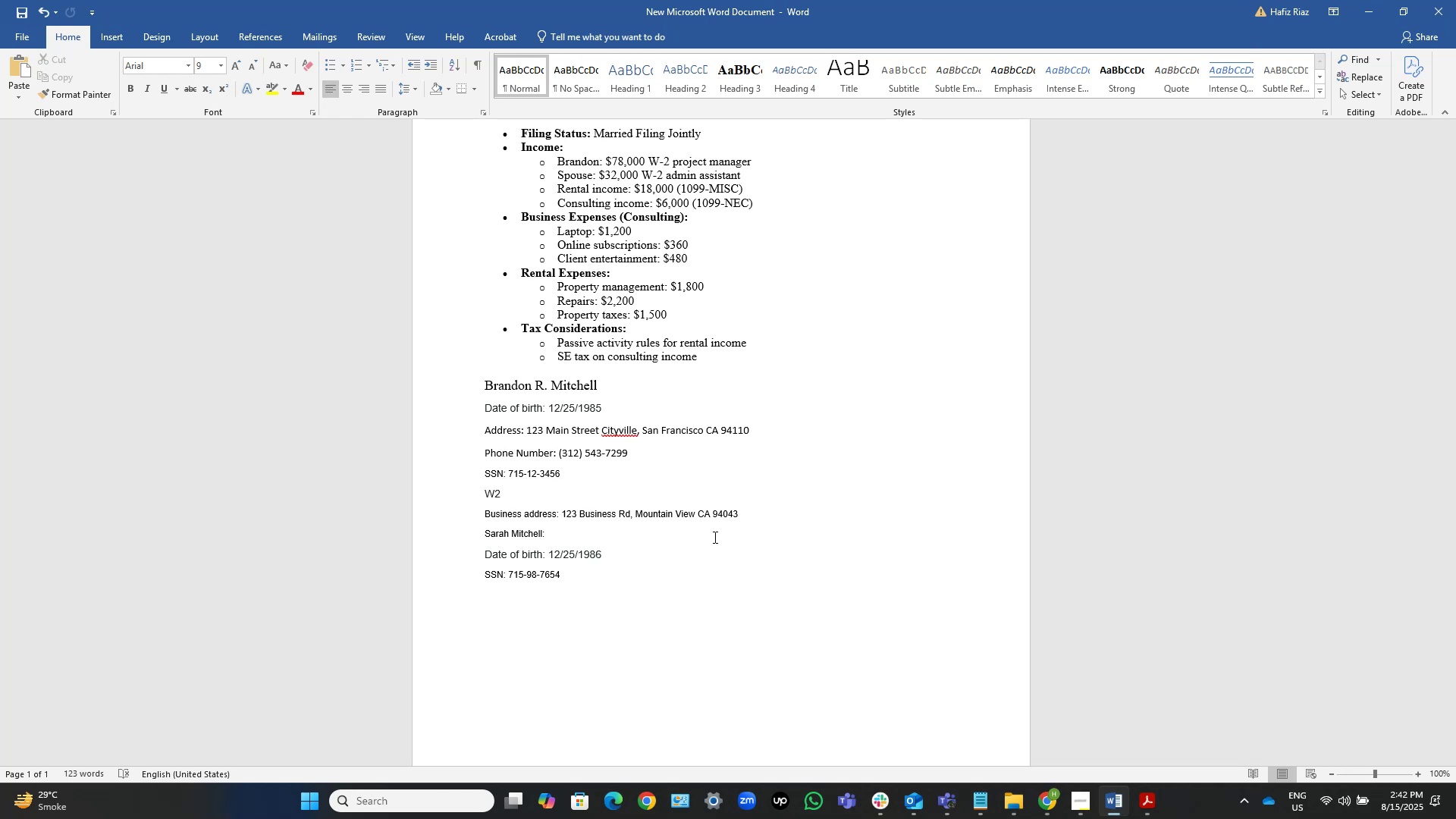 
hold_key(key=ControlLeft, duration=1.5)
 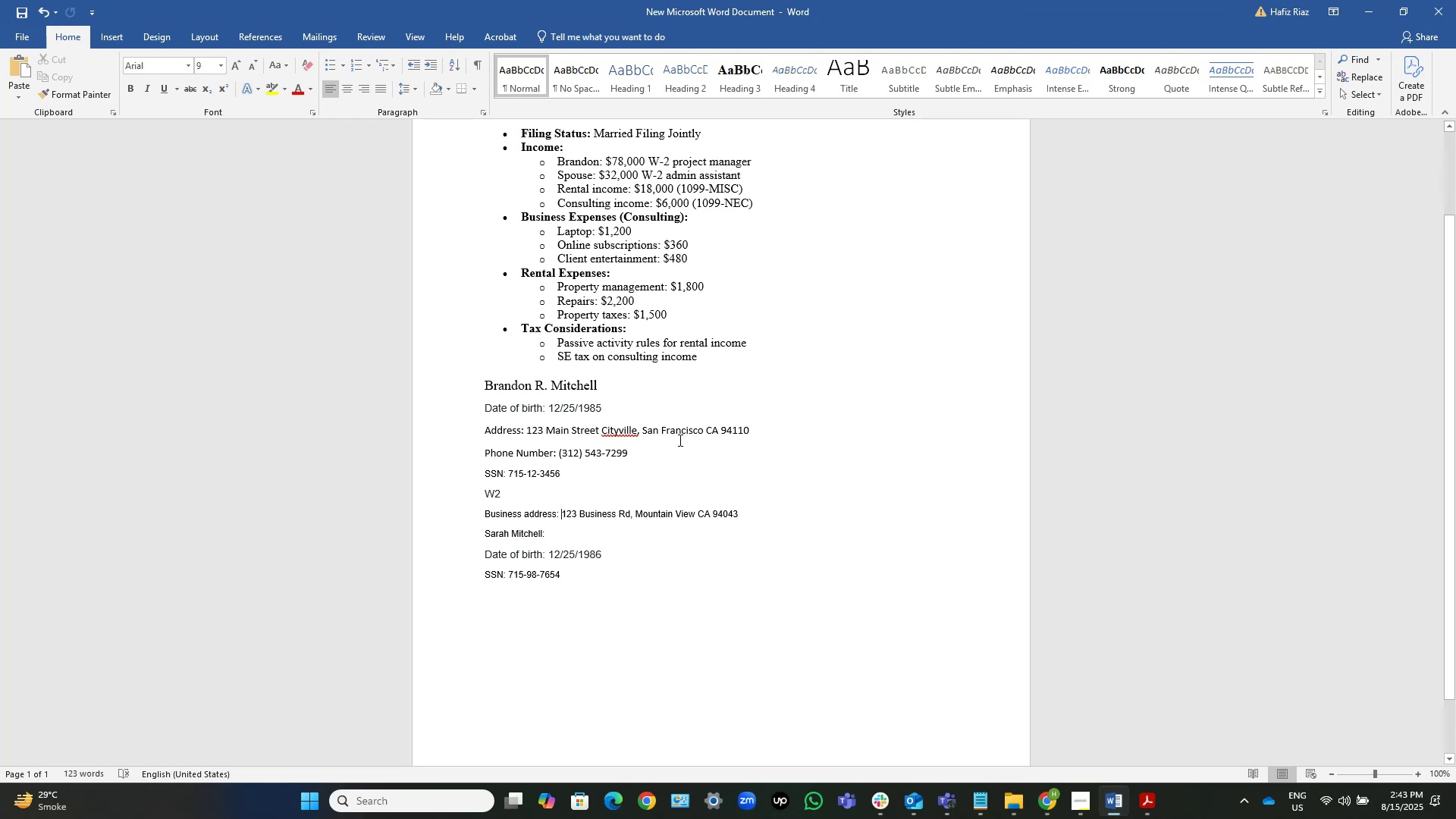 
hold_key(key=ControlLeft, duration=0.86)
 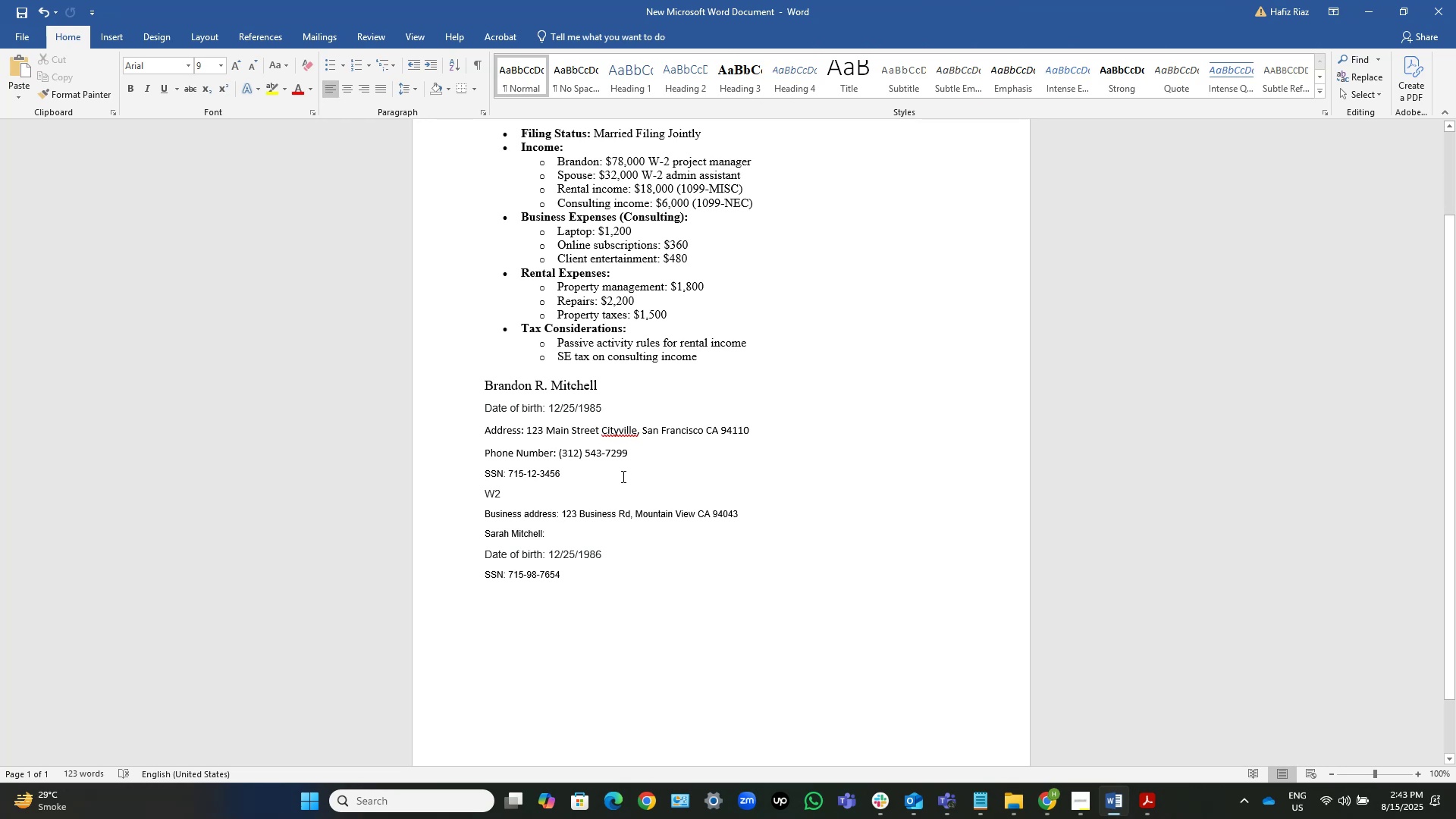 
key(Control+S)
 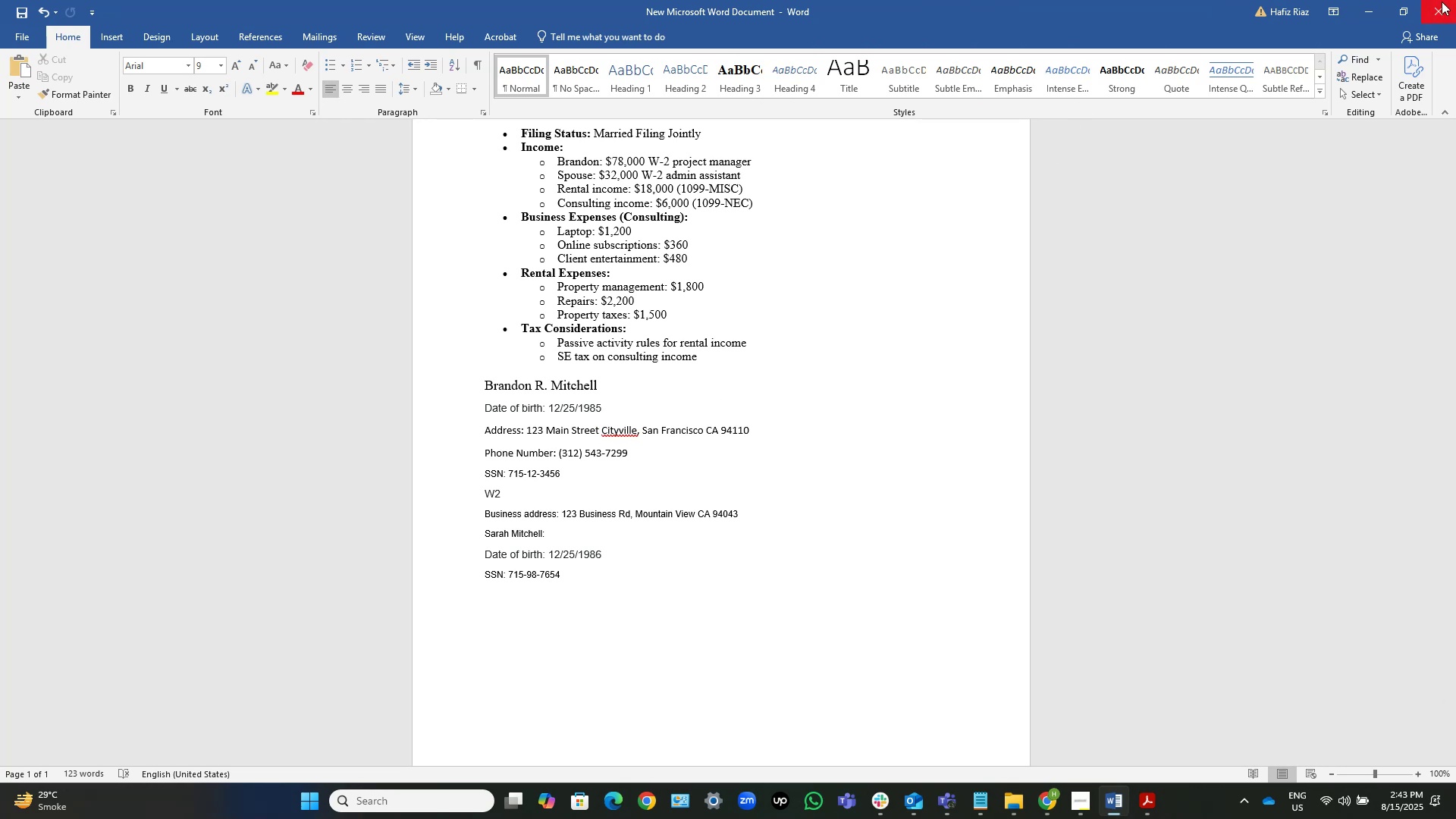 
left_click([1360, 20])
 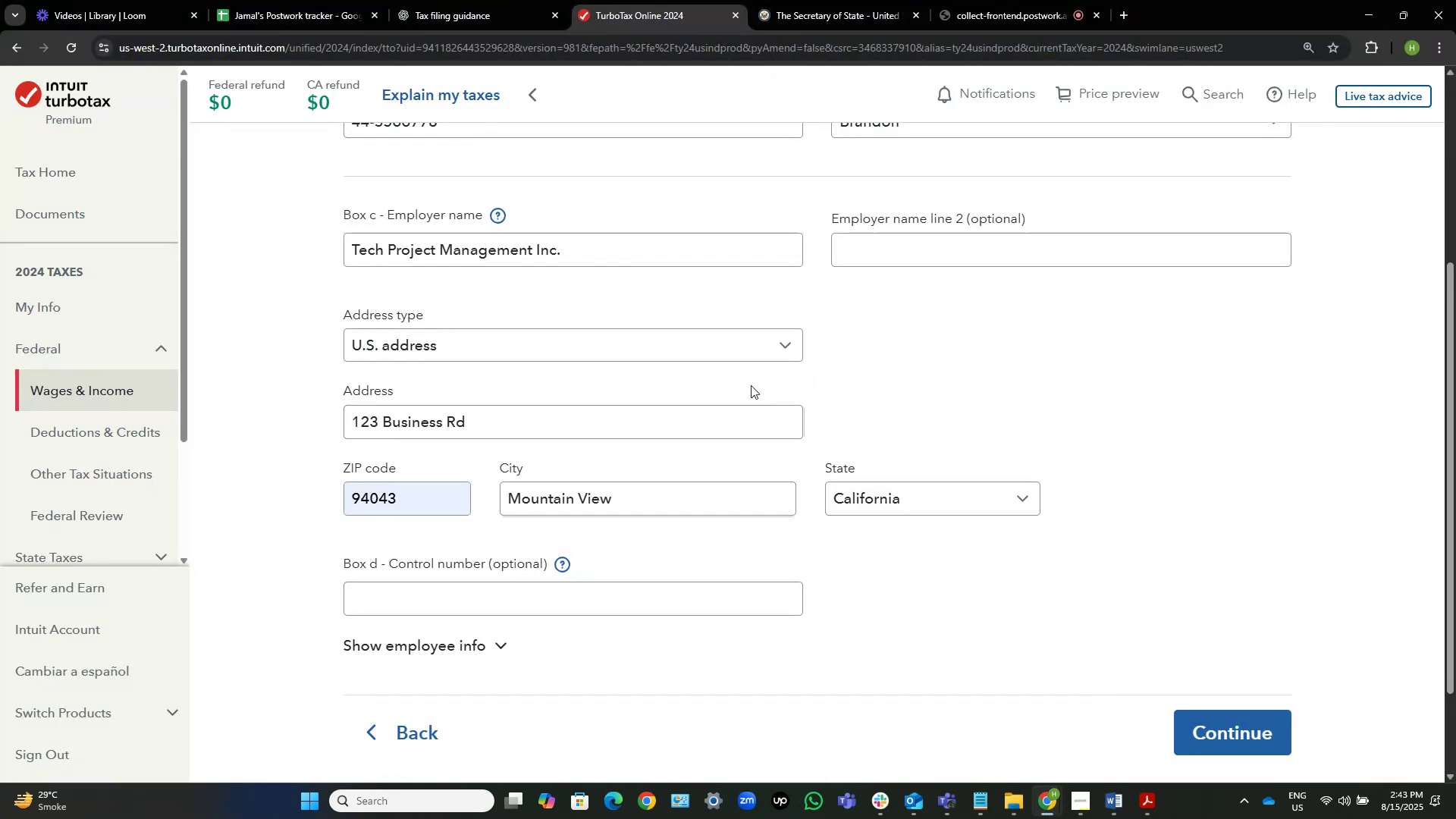 
scroll: coordinate [751, 385], scroll_direction: down, amount: 2.0
 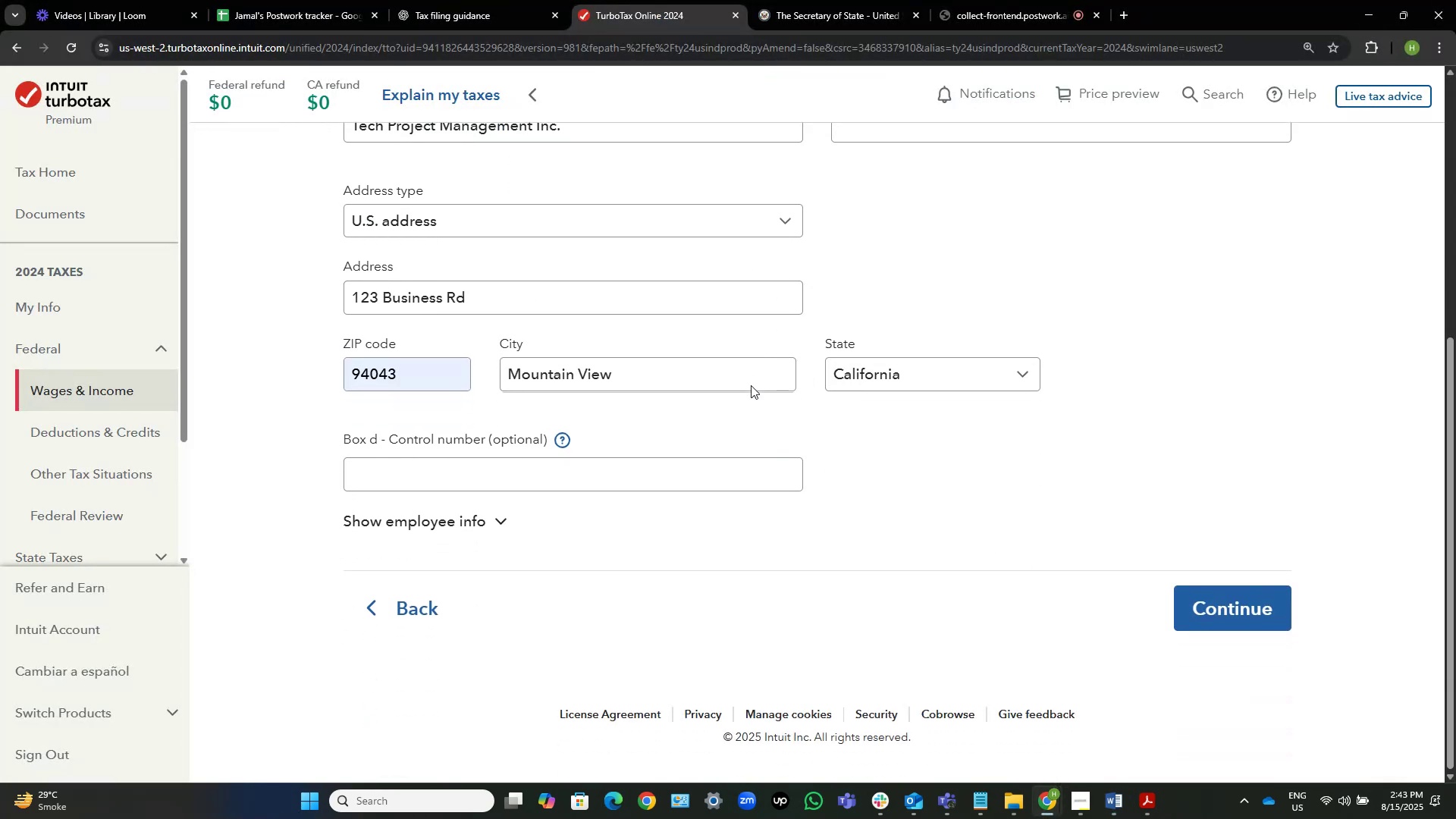 
scroll: coordinate [751, 385], scroll_direction: none, amount: 0.0
 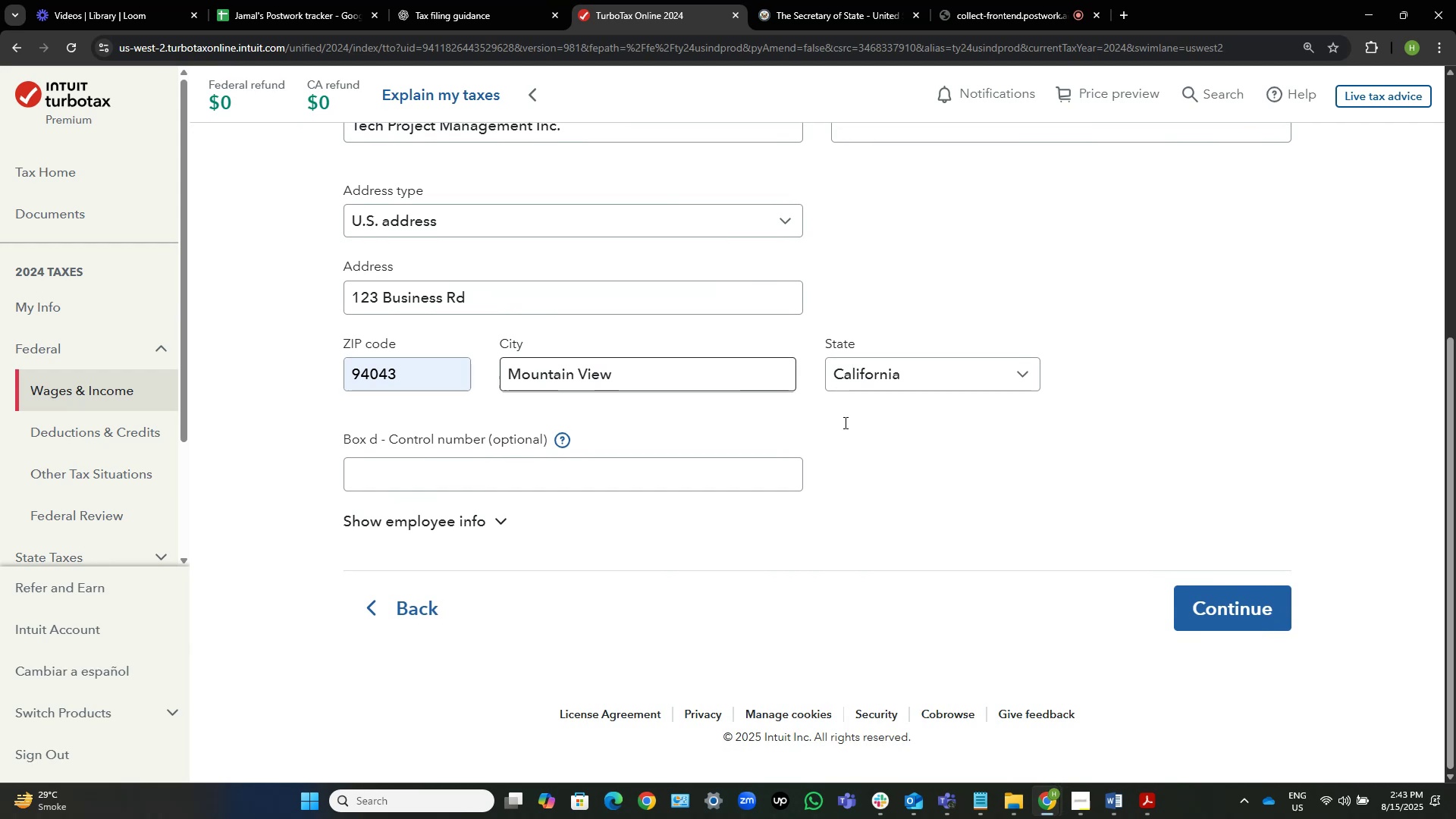 
scroll: coordinate [1012, 447], scroll_direction: up, amount: 4.0
 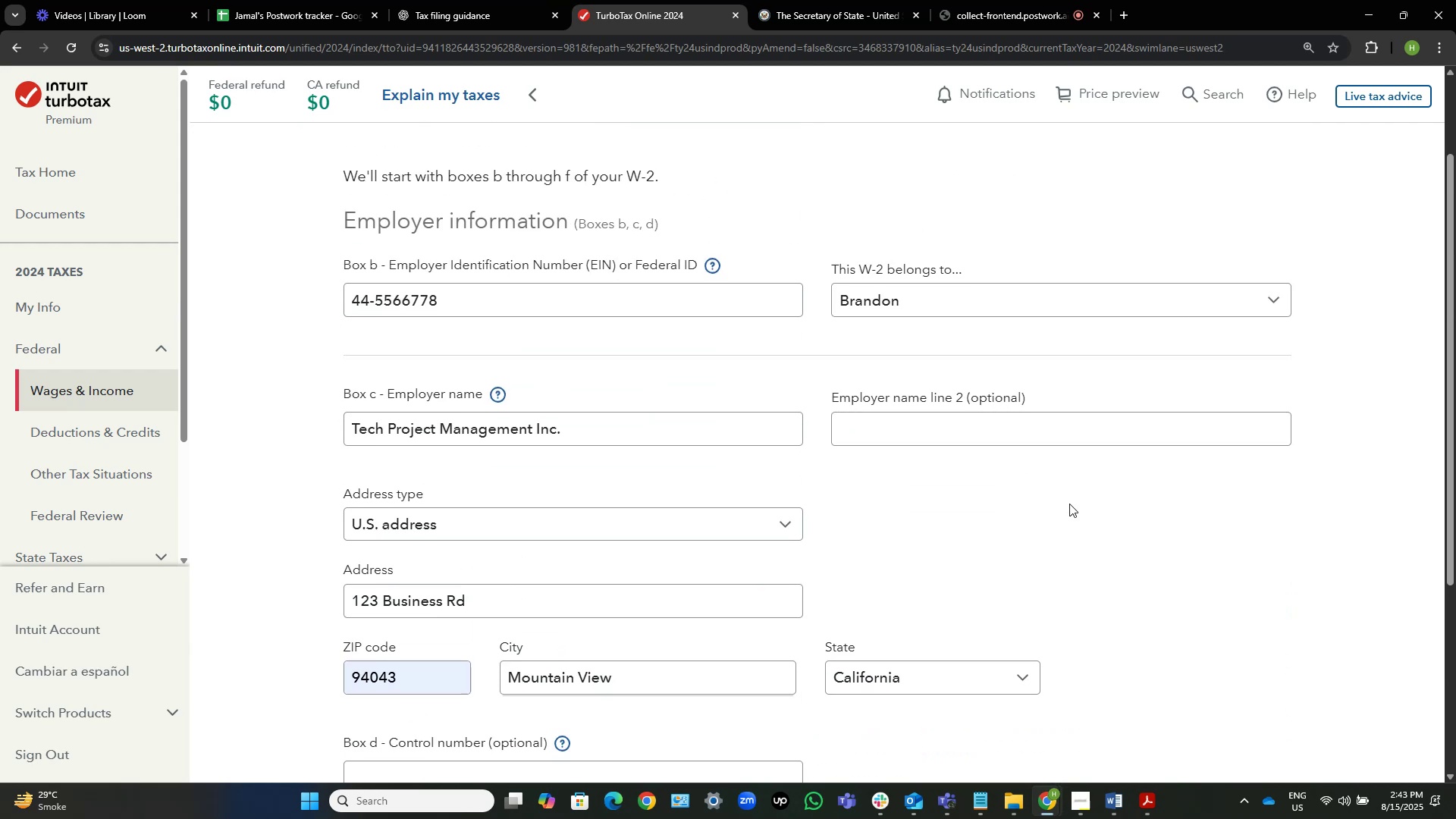 
scroll: coordinate [1126, 554], scroll_direction: down, amount: 5.0
 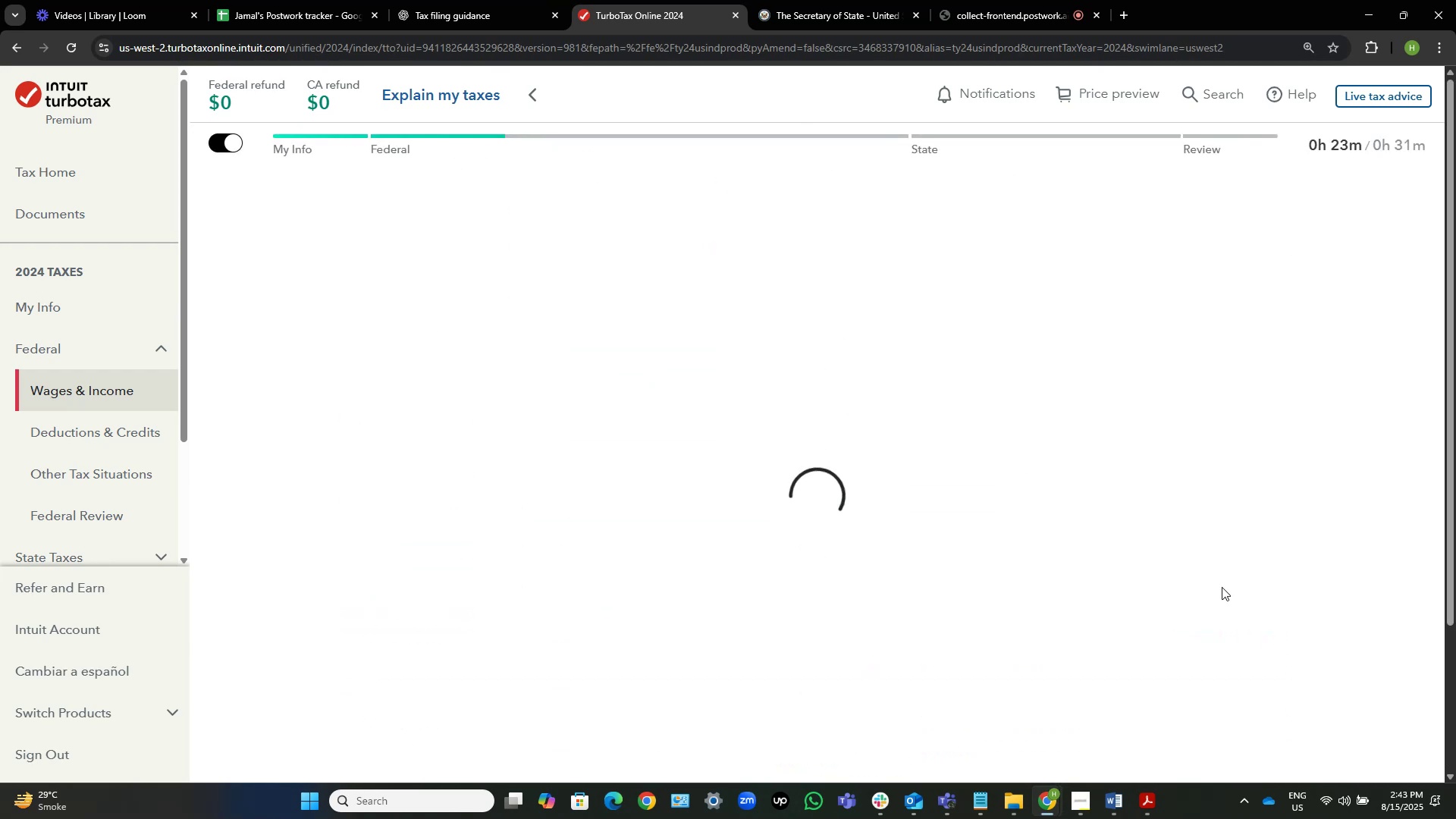 
mouse_move([1059, 551])
 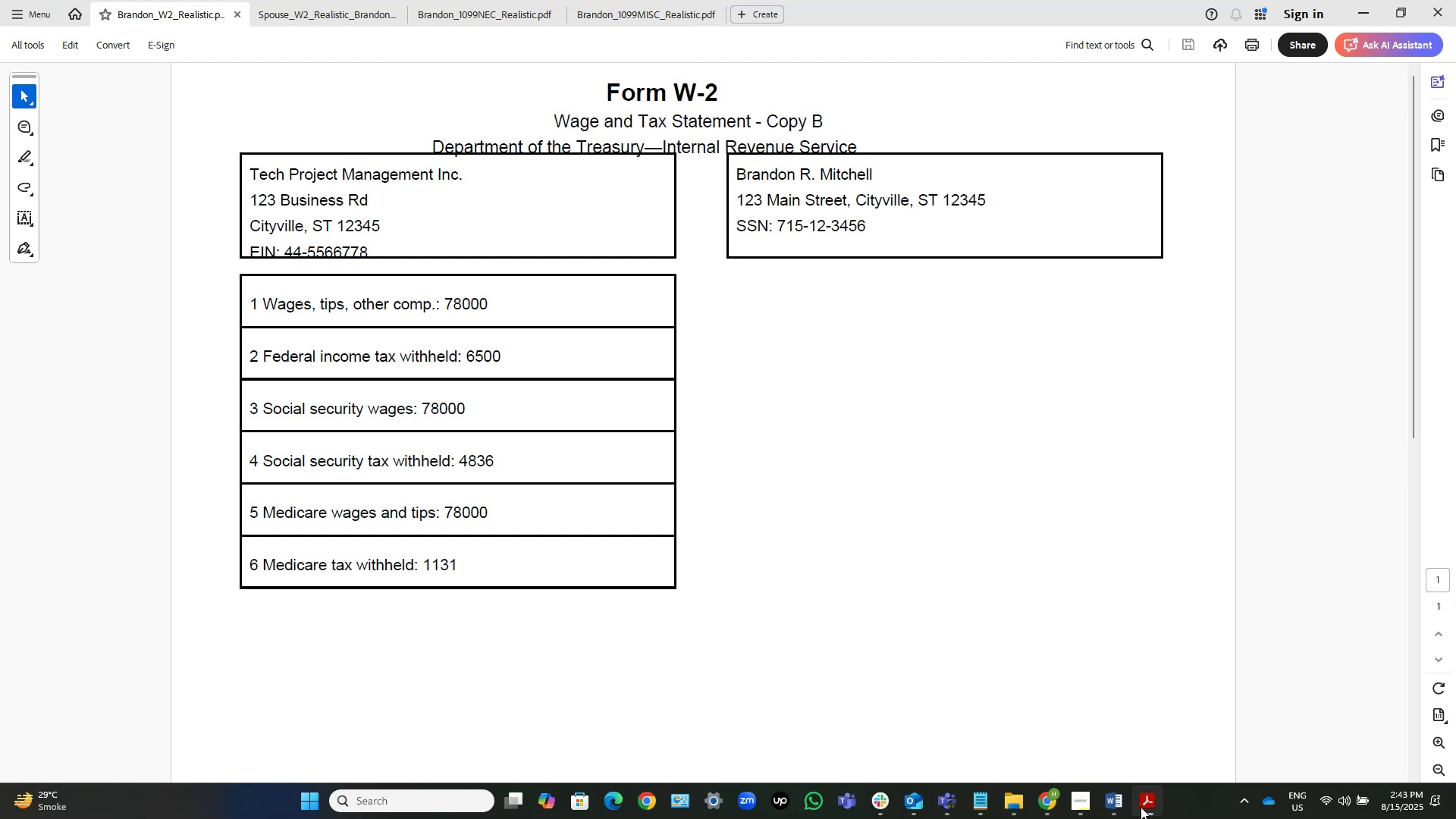 
wait(15.19)
 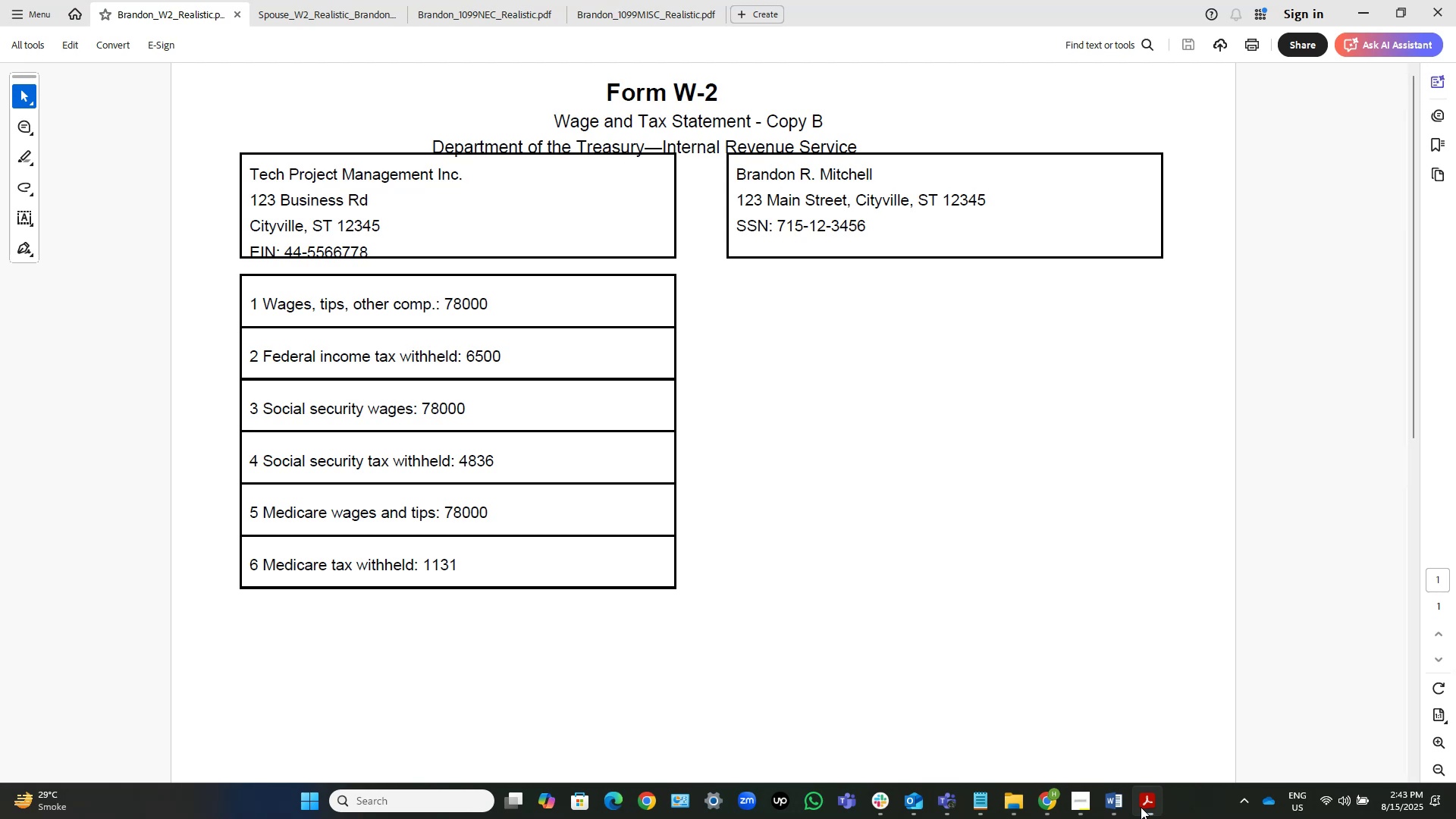 
left_click([1108, 805])
 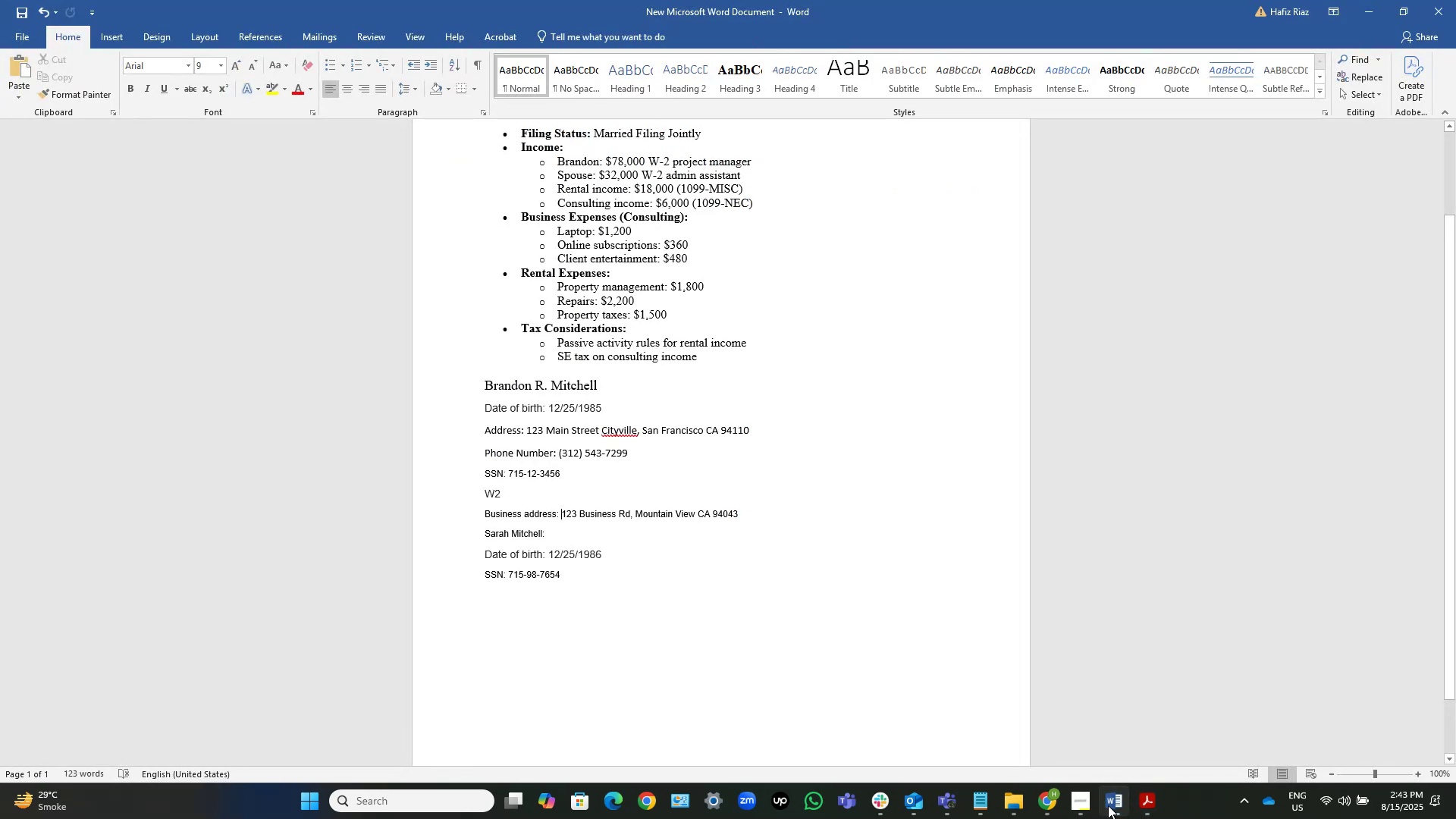 
left_click([1108, 805])
 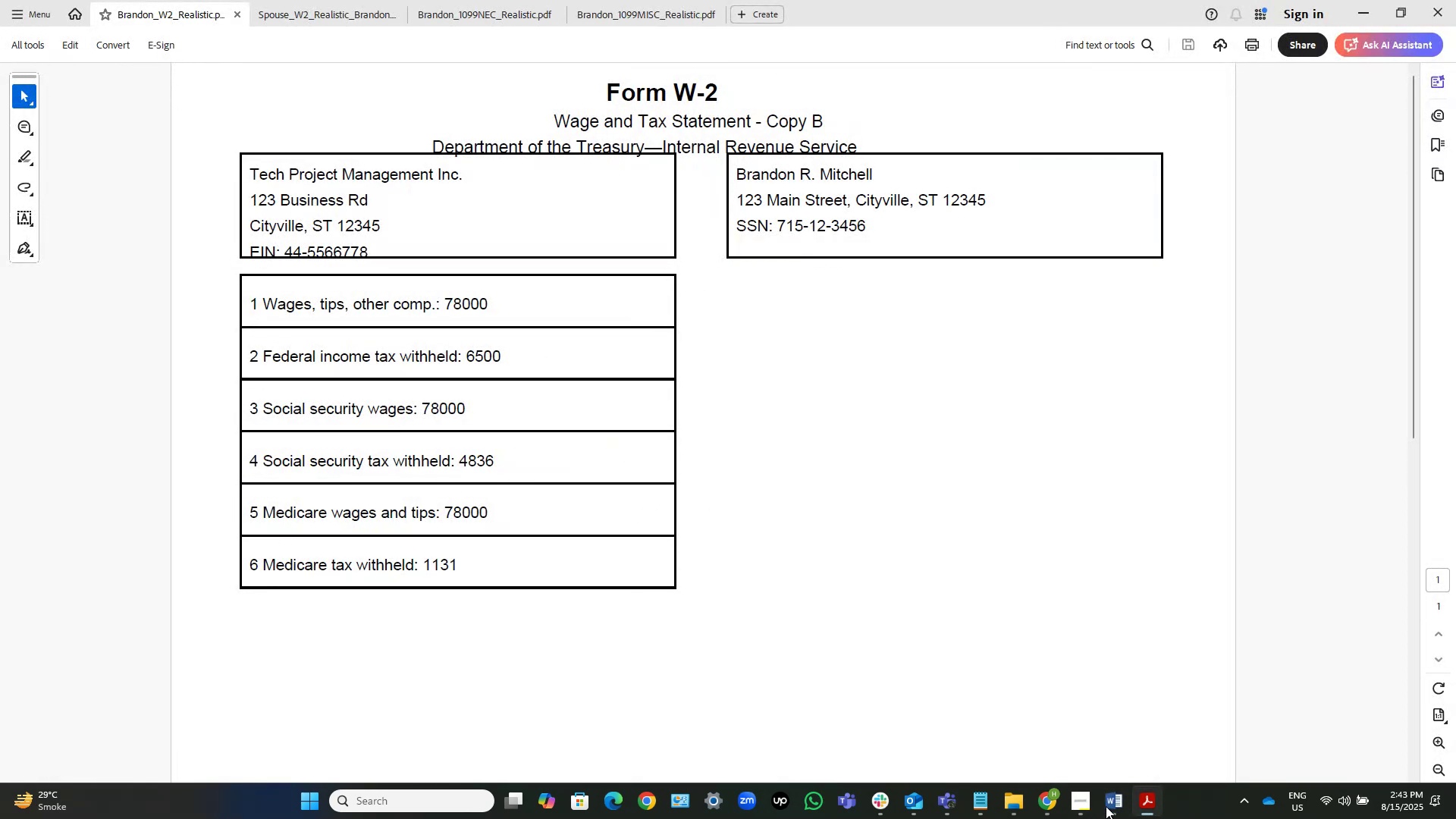 
key(Alt+Tab)
 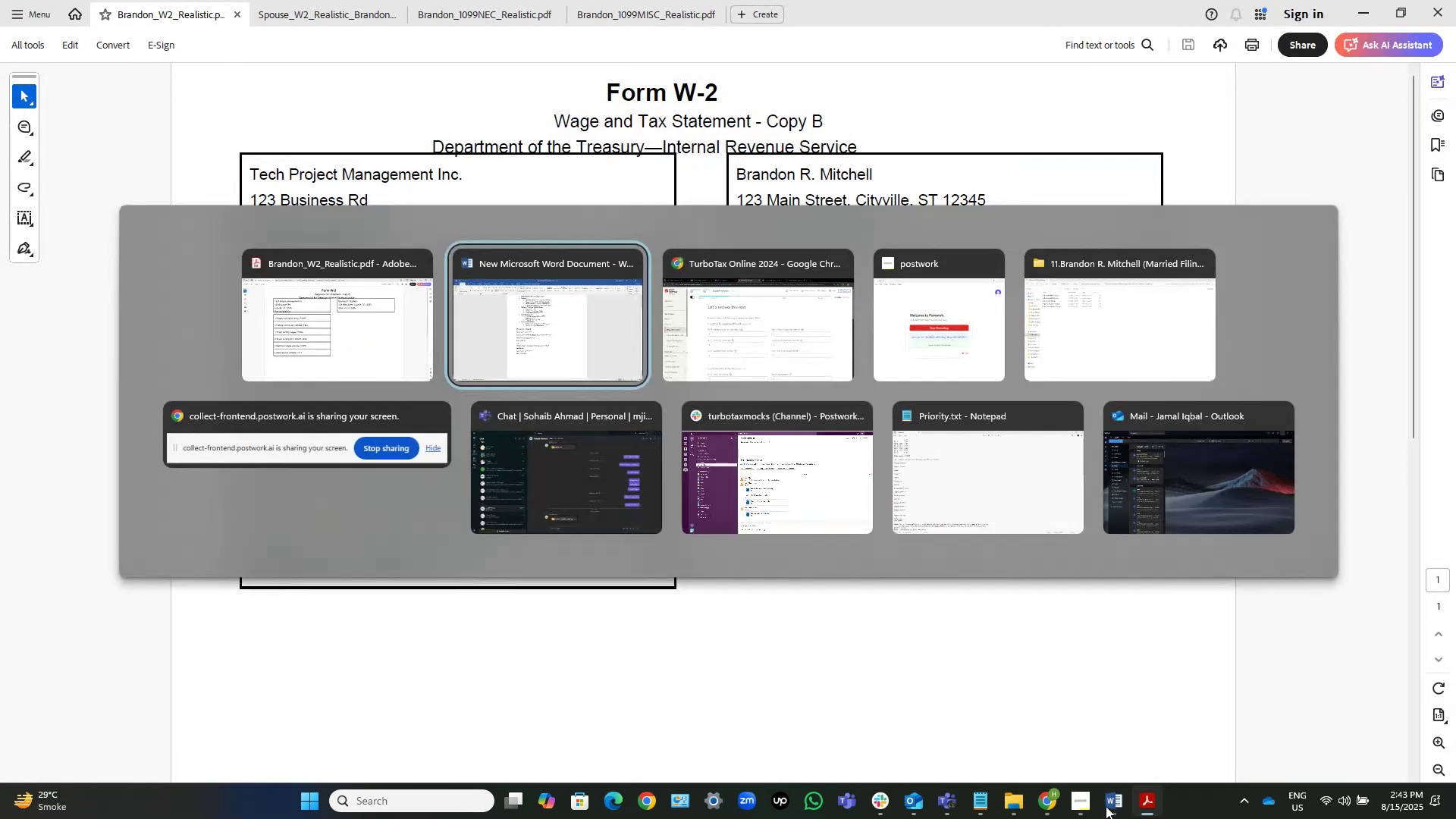 
key(Alt+Tab)
 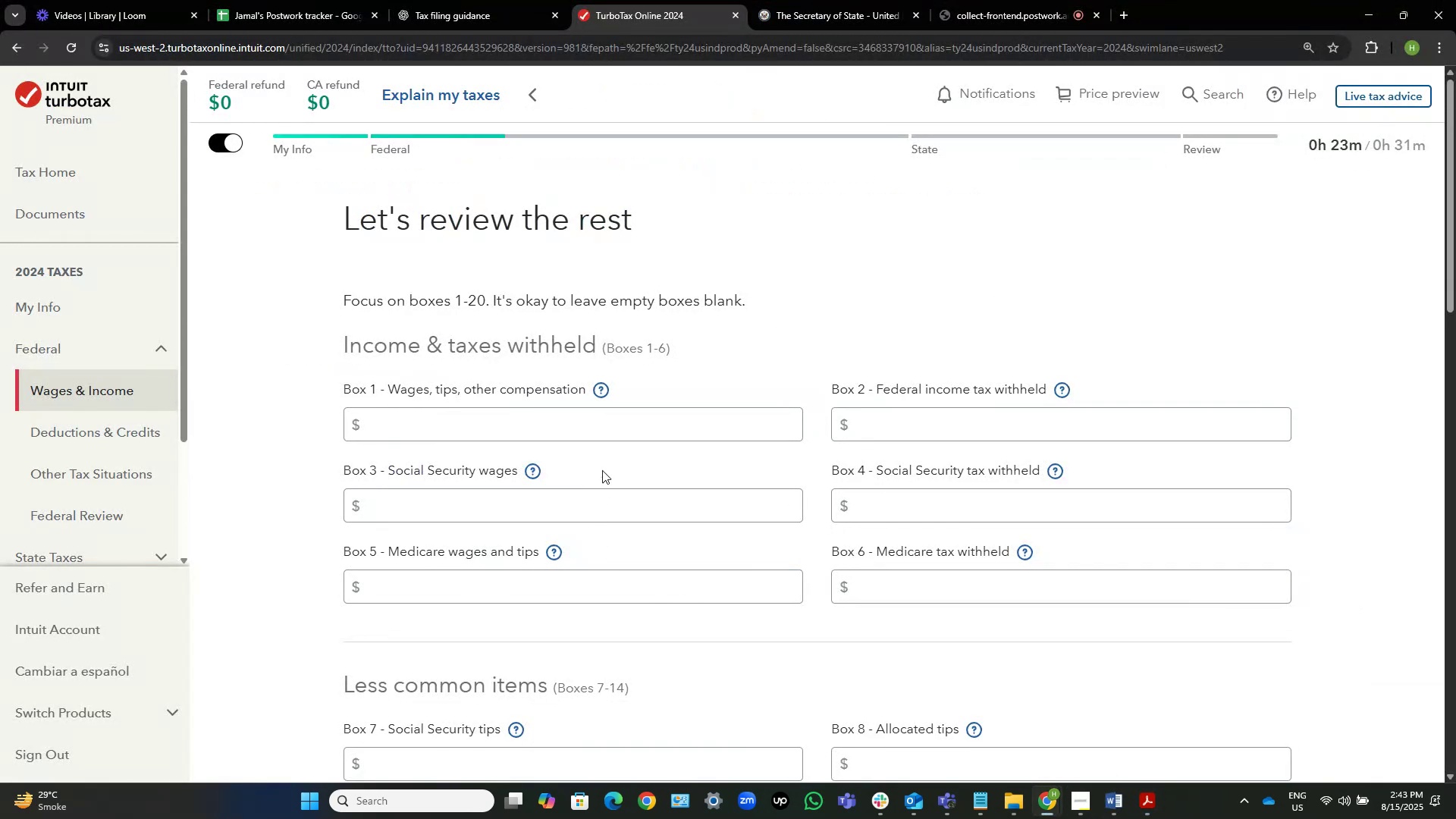 
left_click([634, 429])
 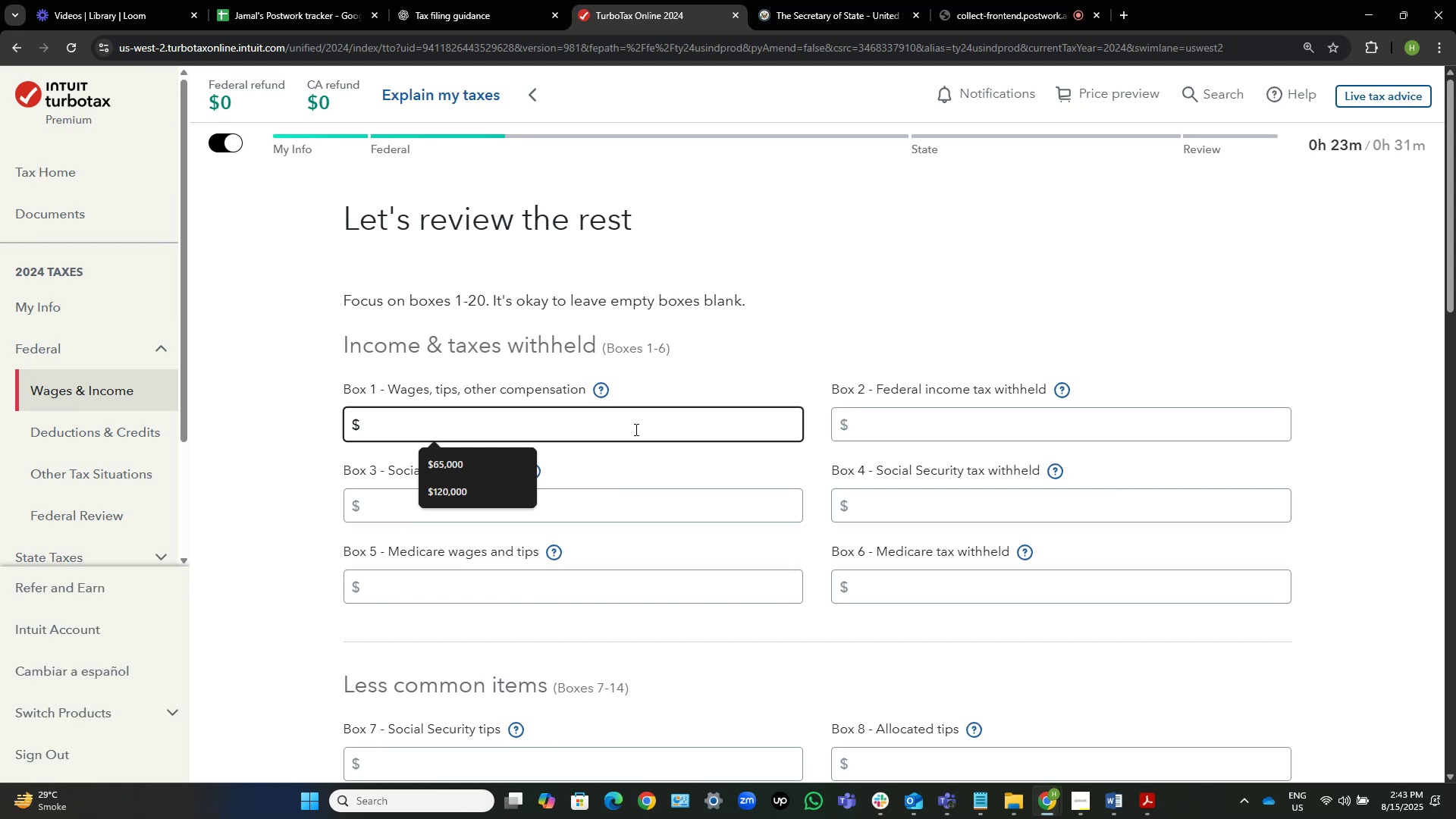 
key(Numpad7)
 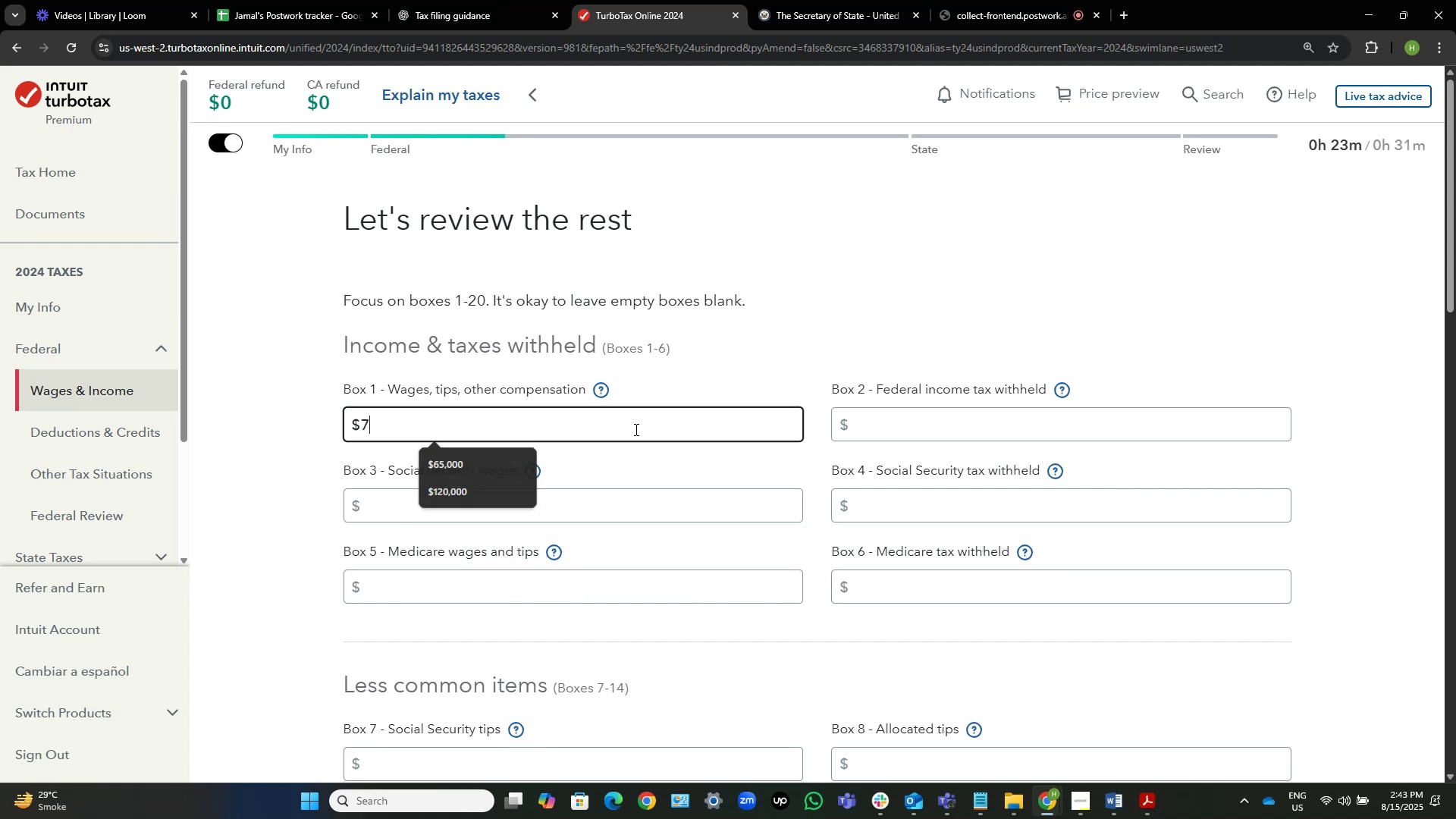 
key(Numpad8)
 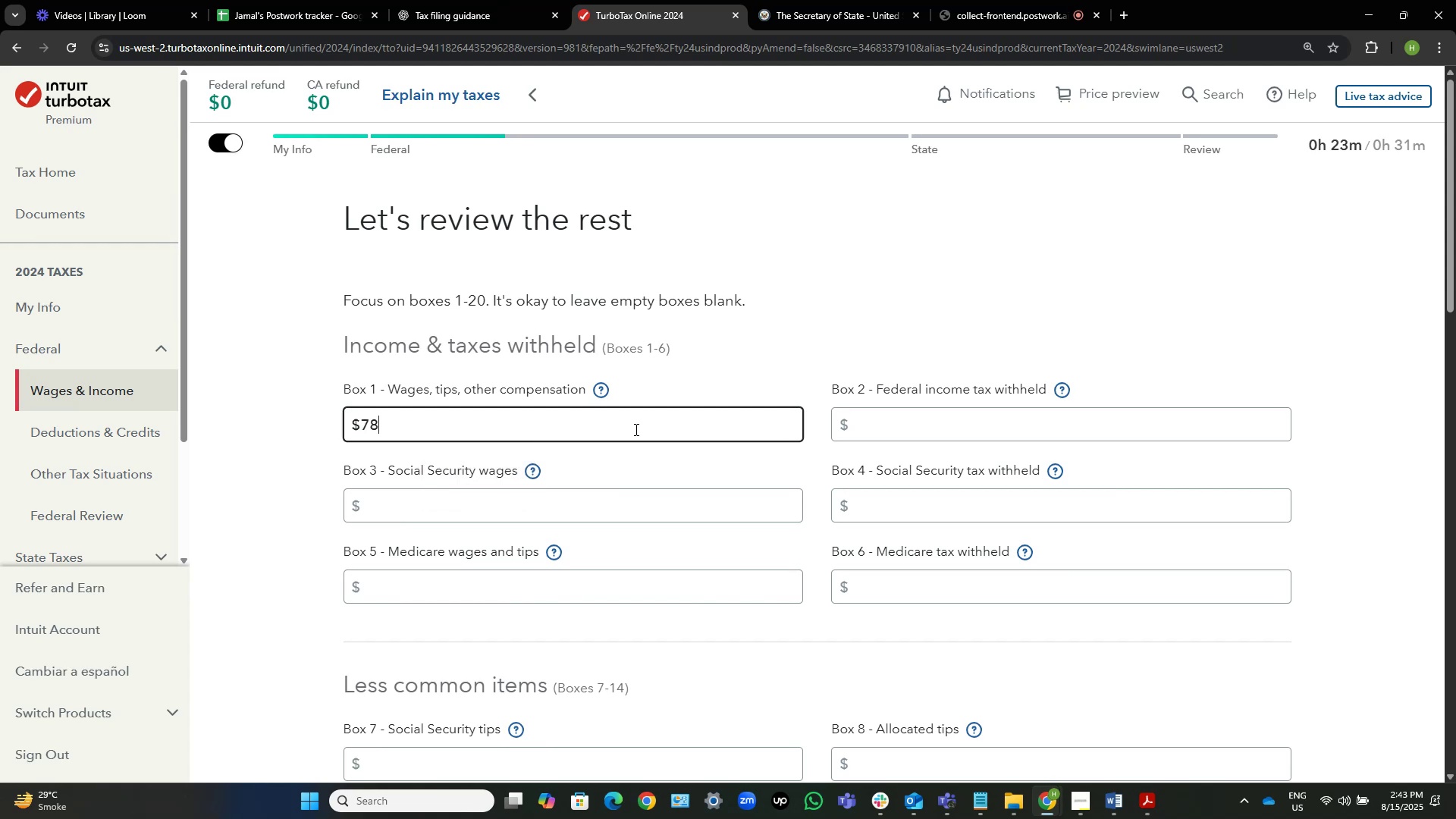 
key(Numpad0)
 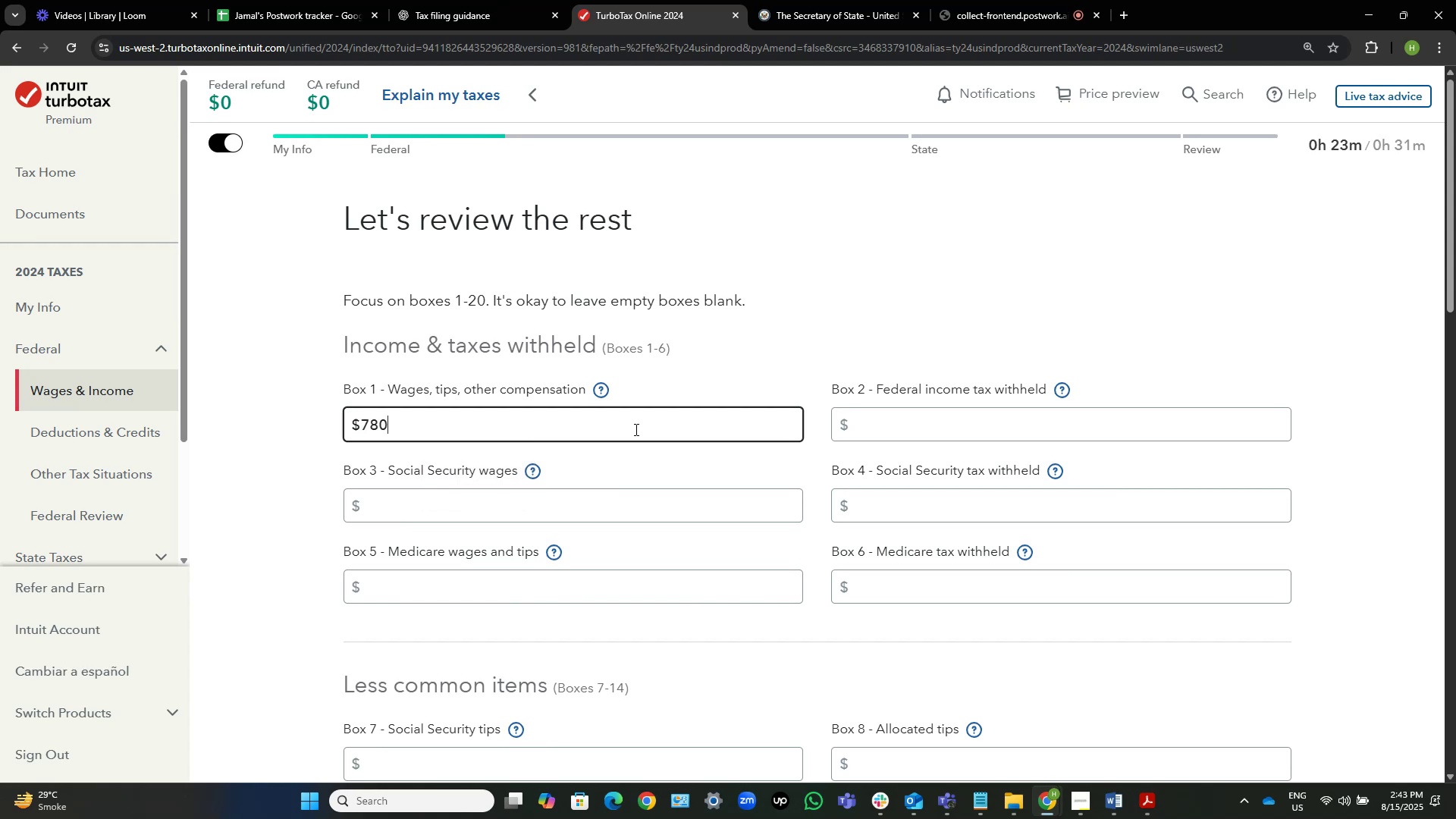 
key(Numpad0)
 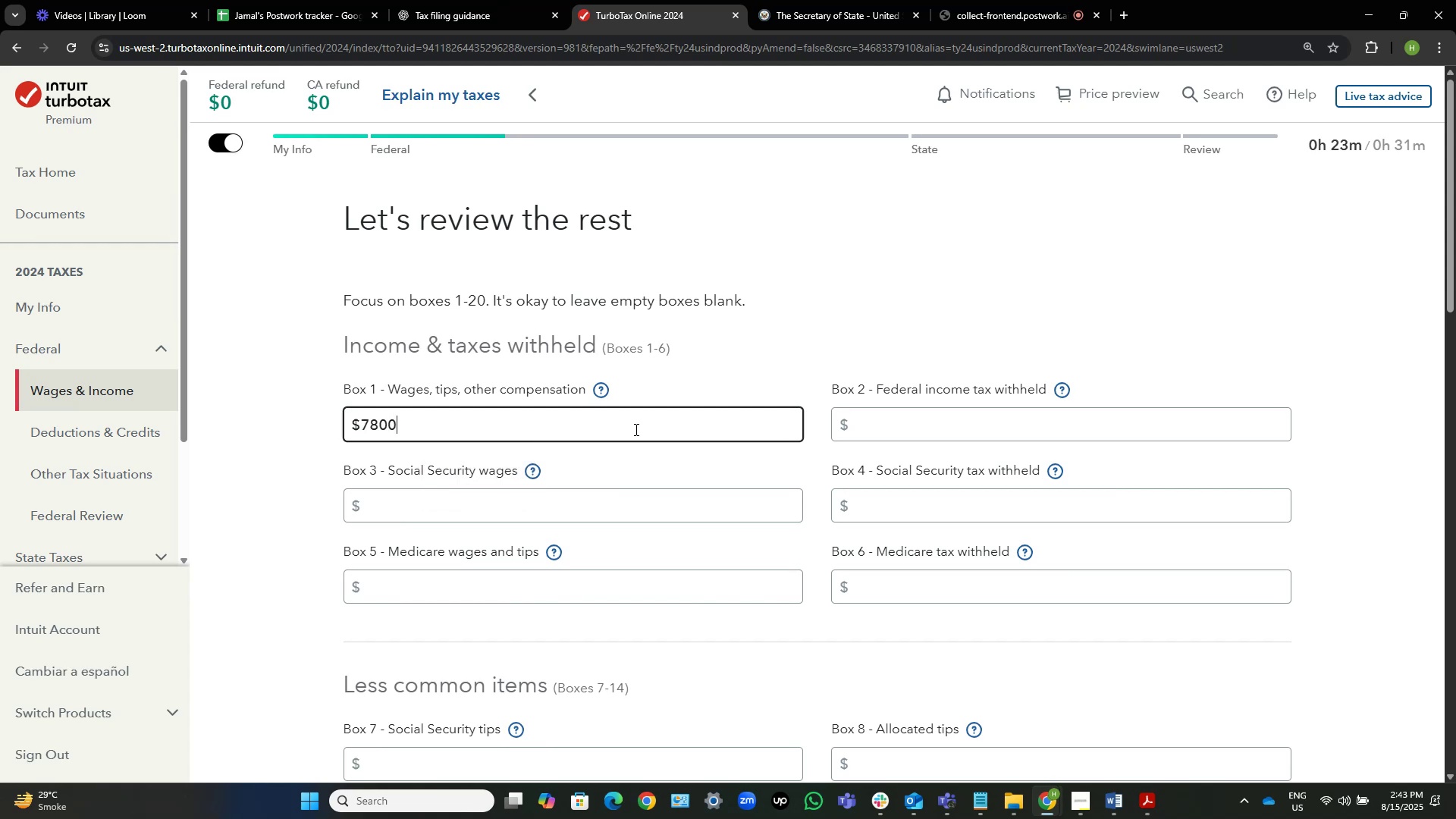 
key(Numpad0)
 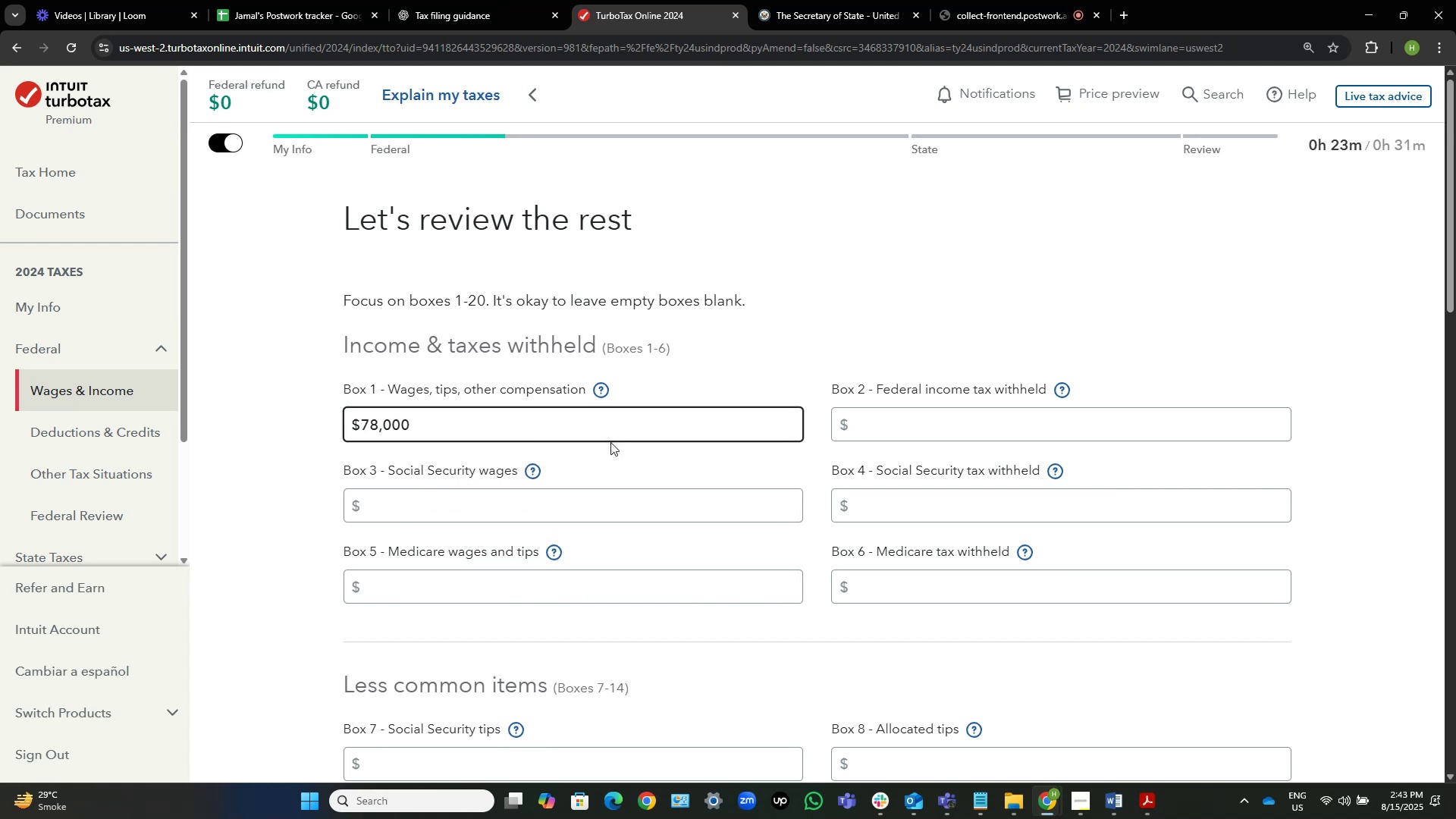 
key(Control+Shift+ArrowLeft)
 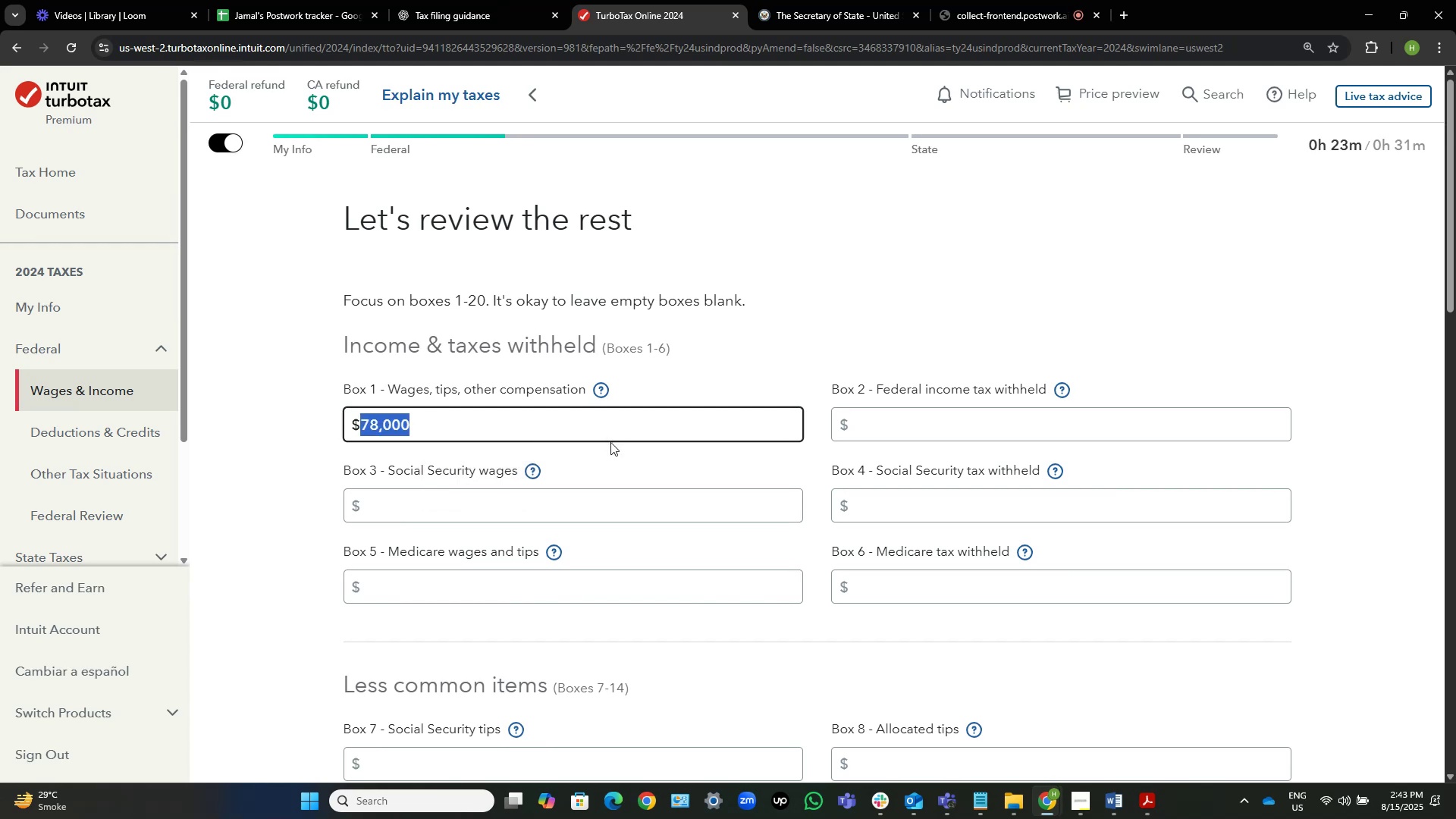 
key(Control+C)
 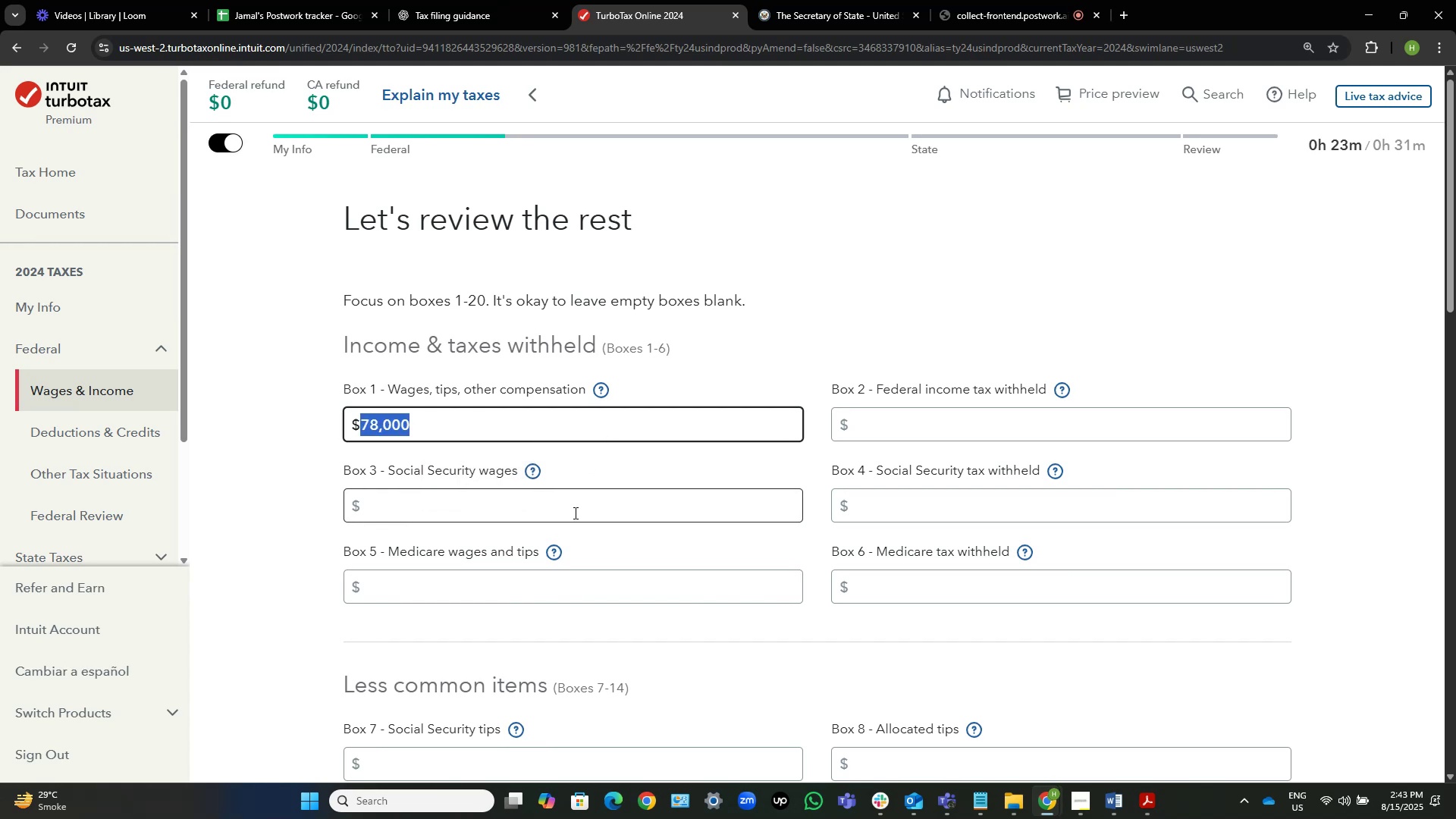 
left_click([573, 516])
 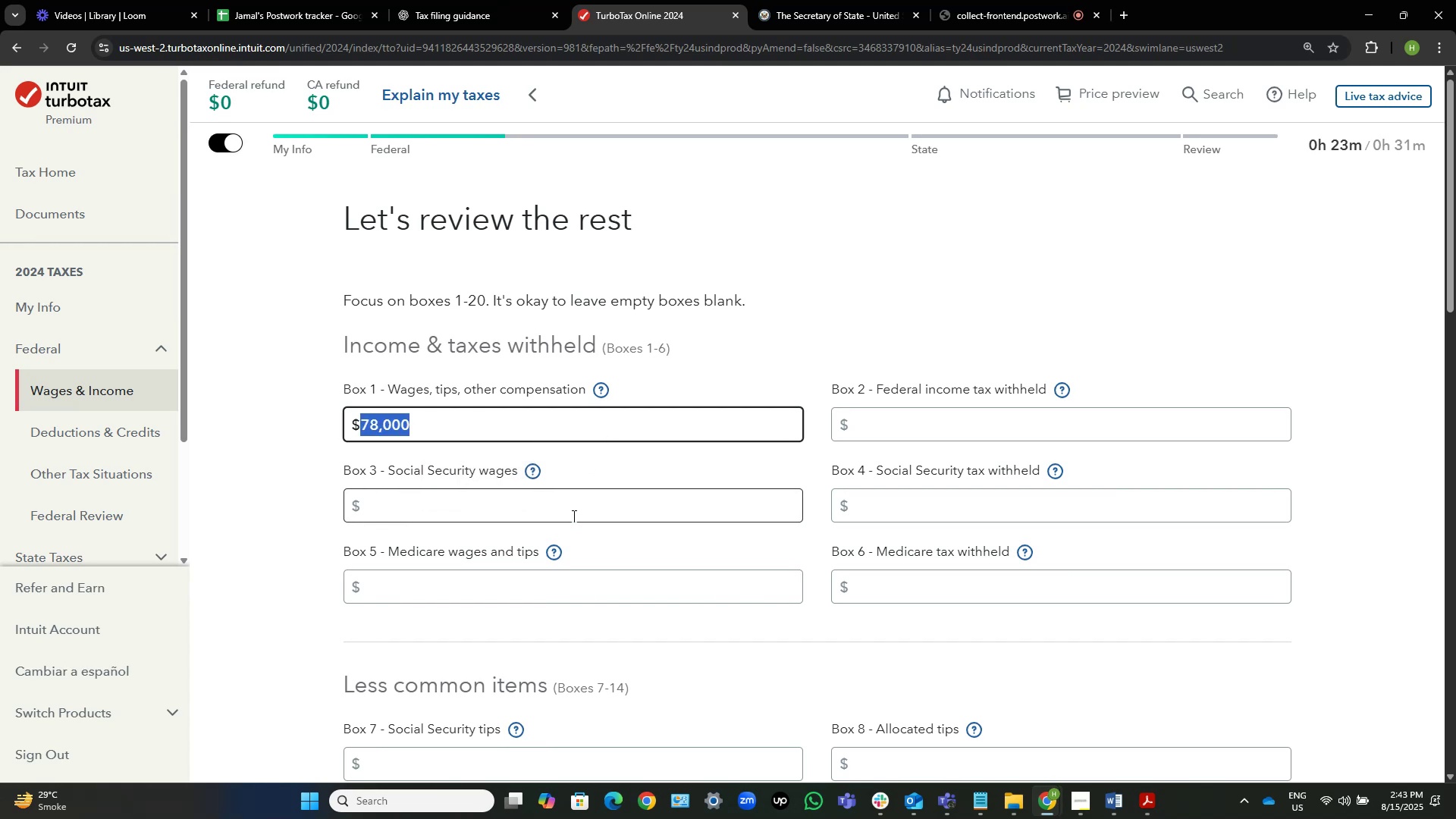 
key(Control+ControlLeft)
 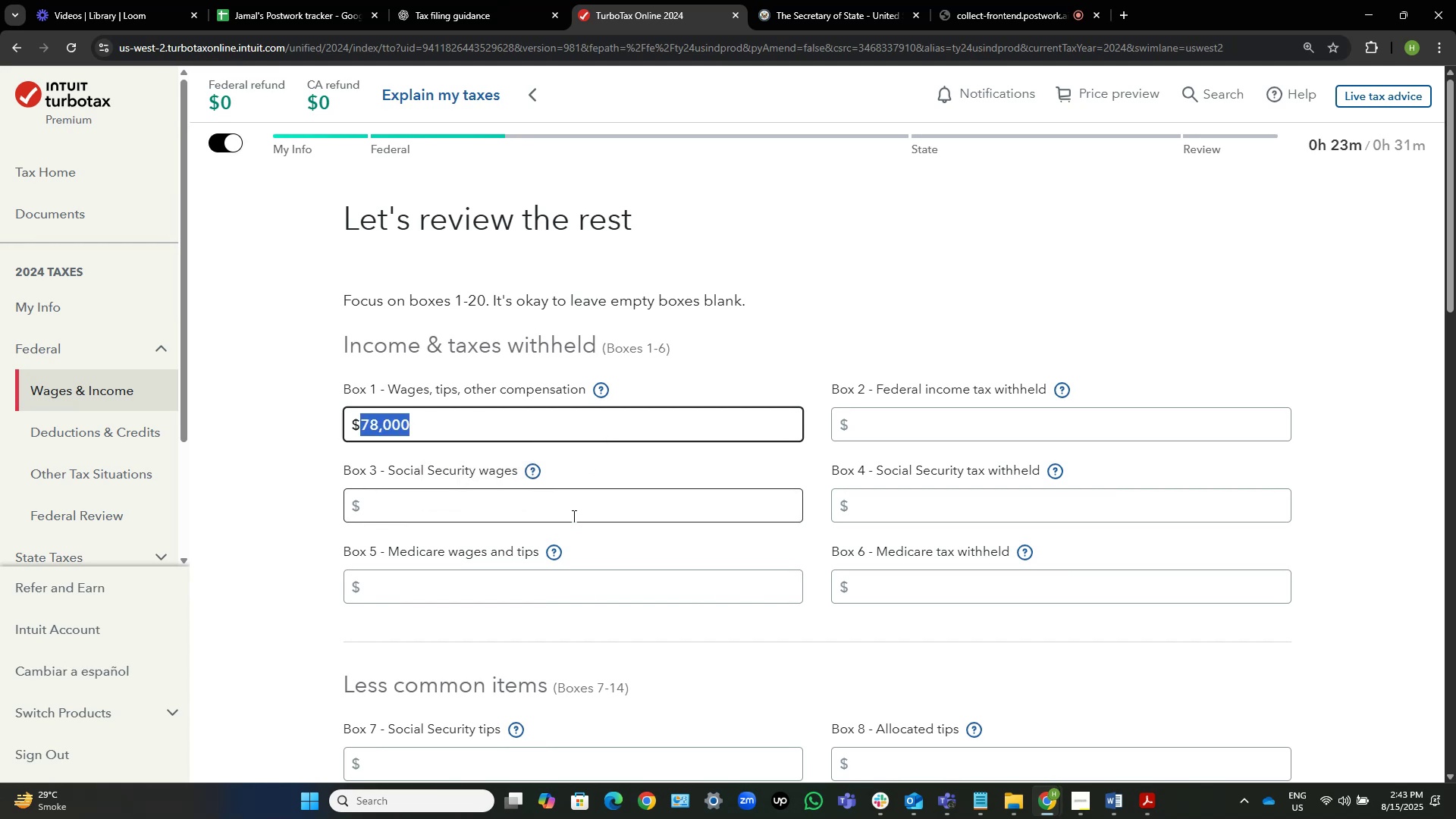 
key(Control+V)
 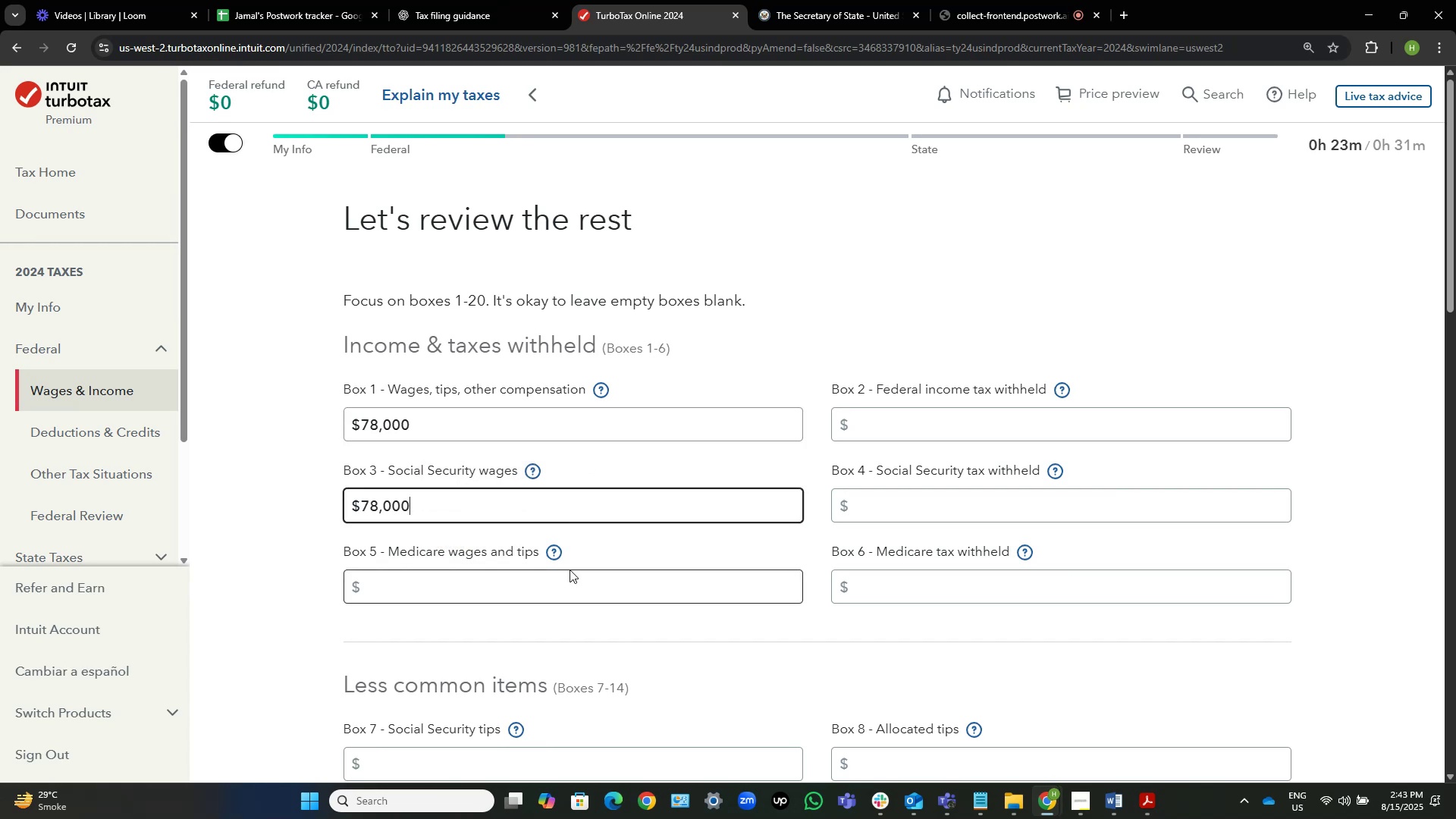 
key(Control+ControlLeft)
 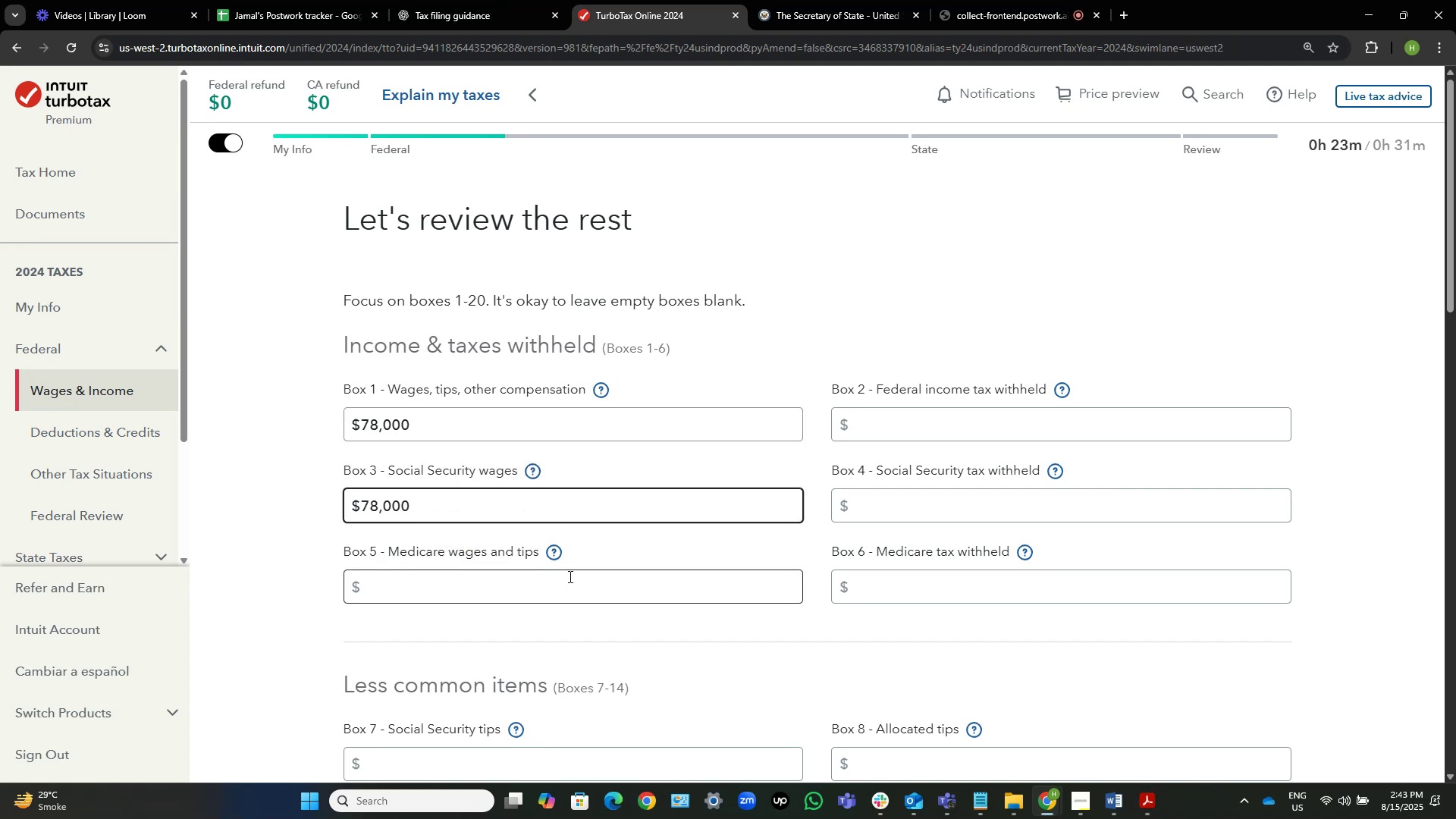 
left_click([569, 576])
 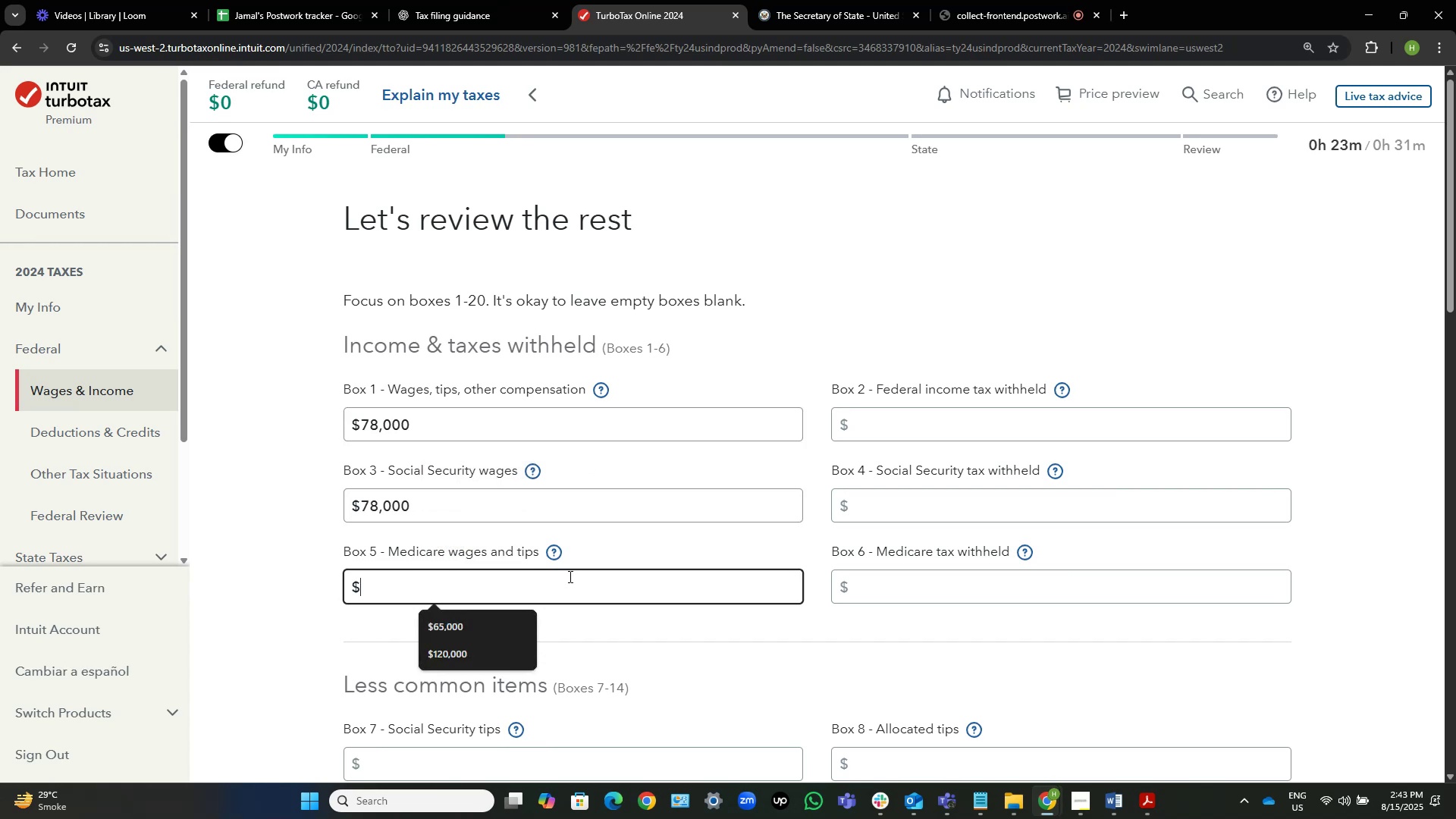 
key(Control+V)
 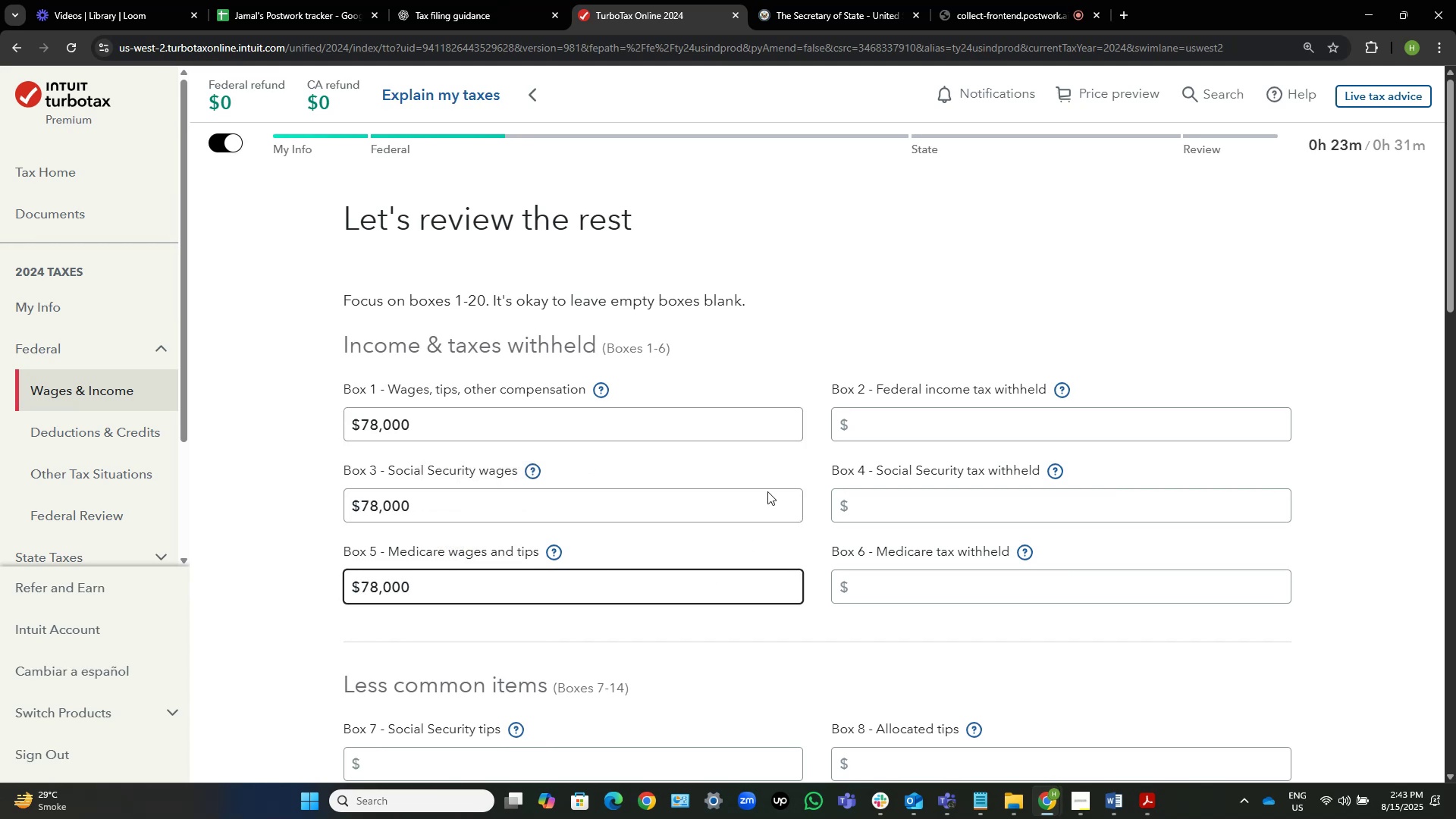 
left_click_drag(start_coordinate=[886, 259], to_coordinate=[893, 257])
 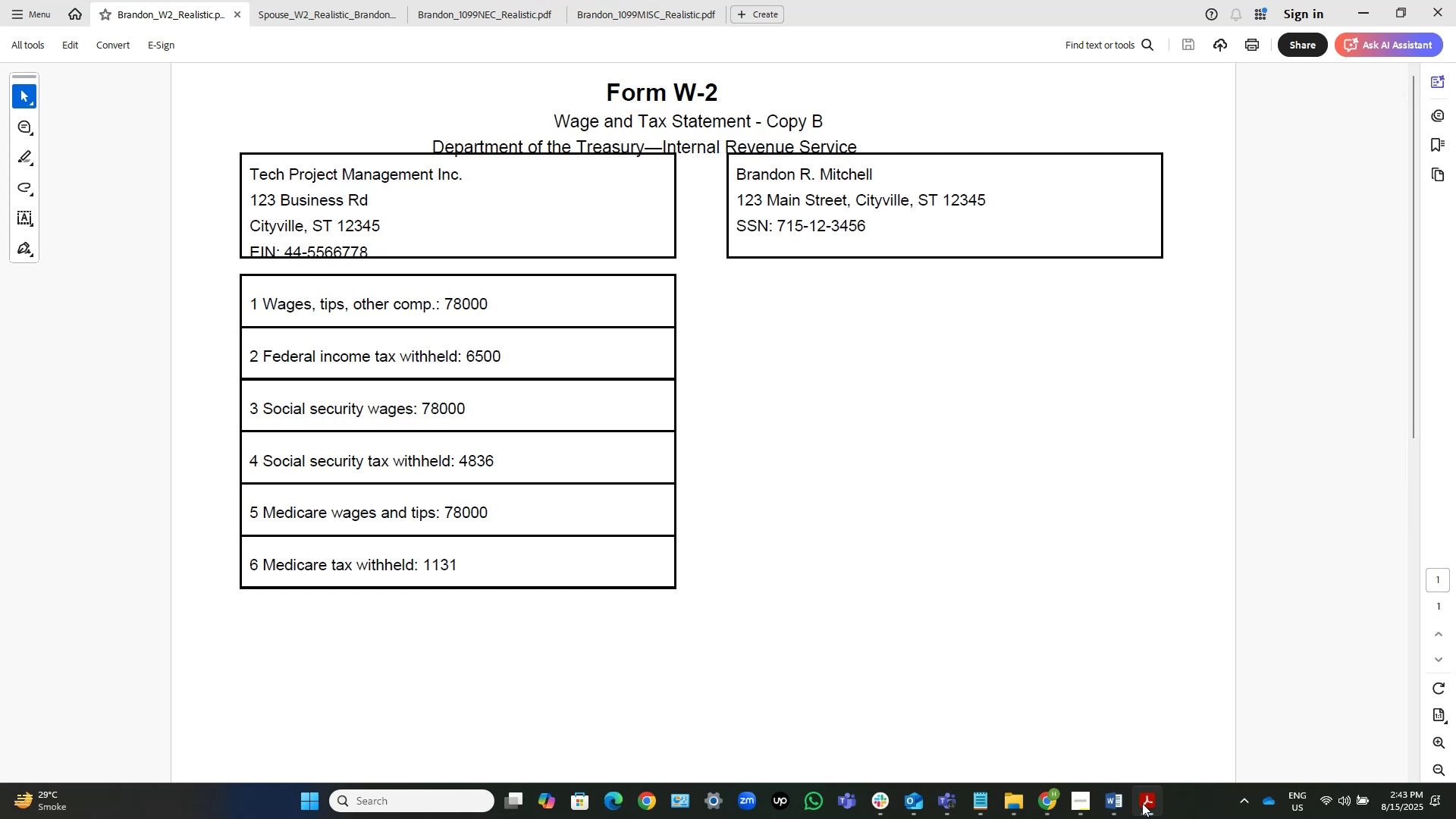 
wait(6.22)
 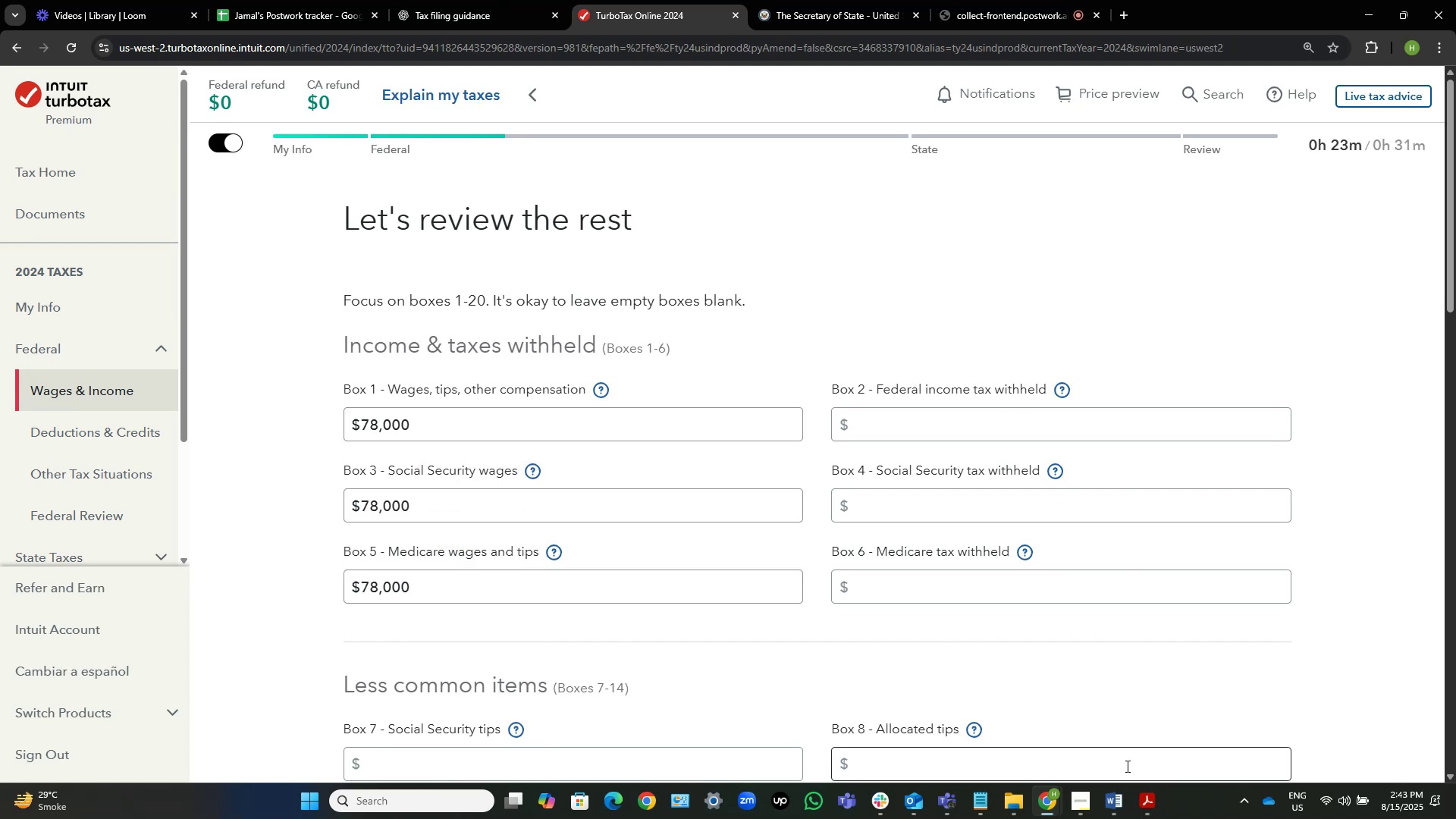 
left_click([1142, 803])
 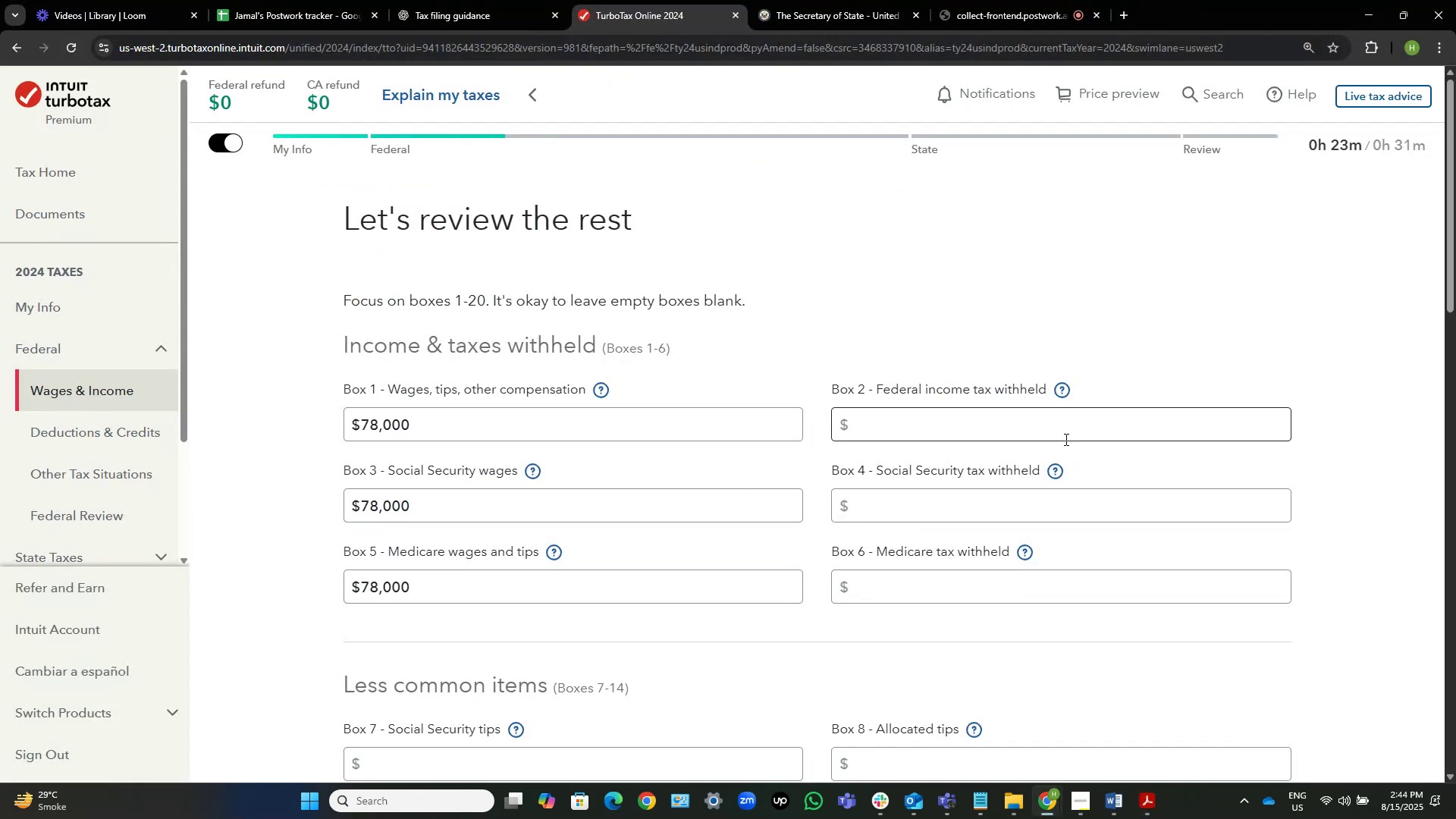 
left_click([1065, 431])
 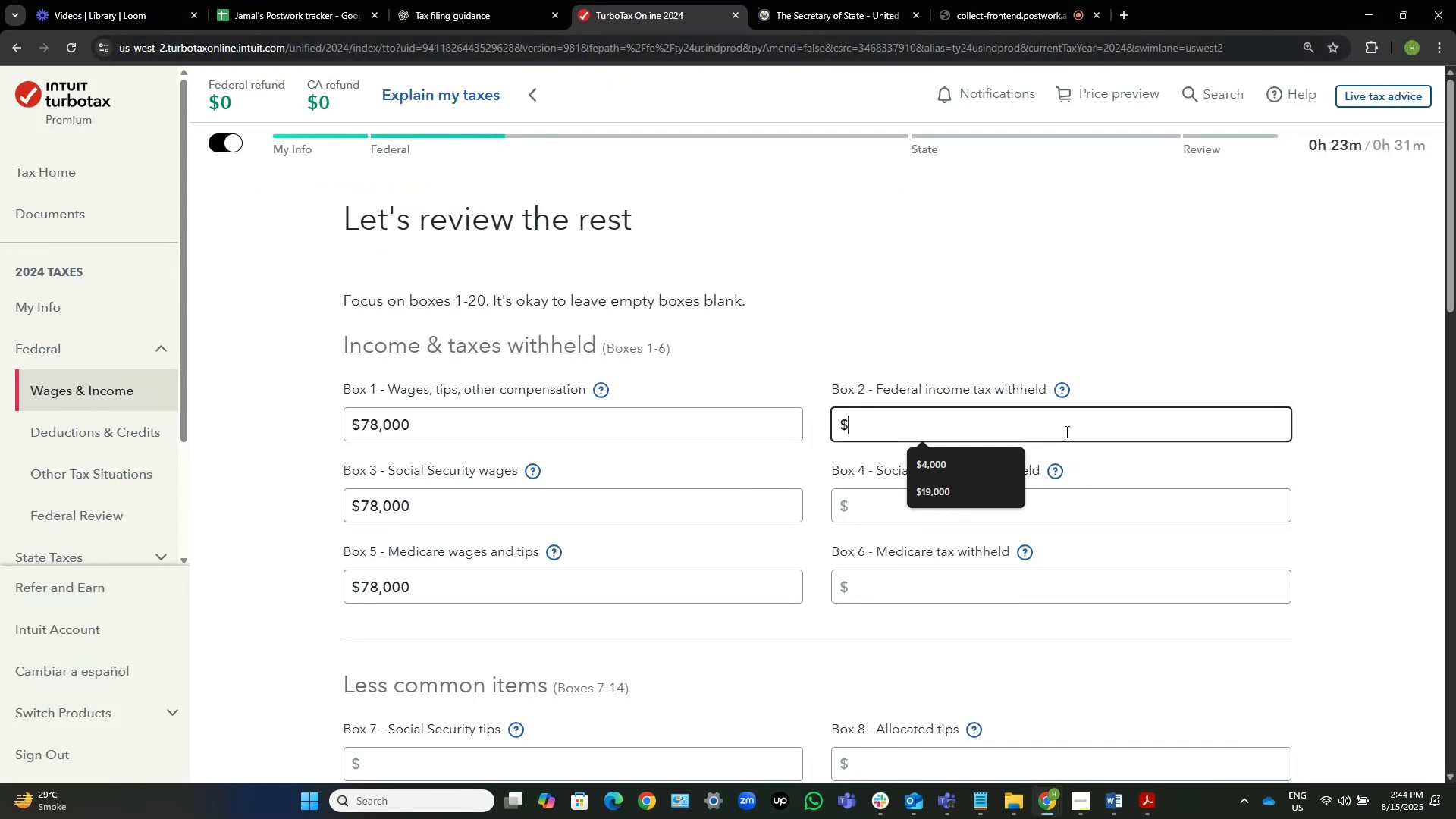 
key(Numpad6)
 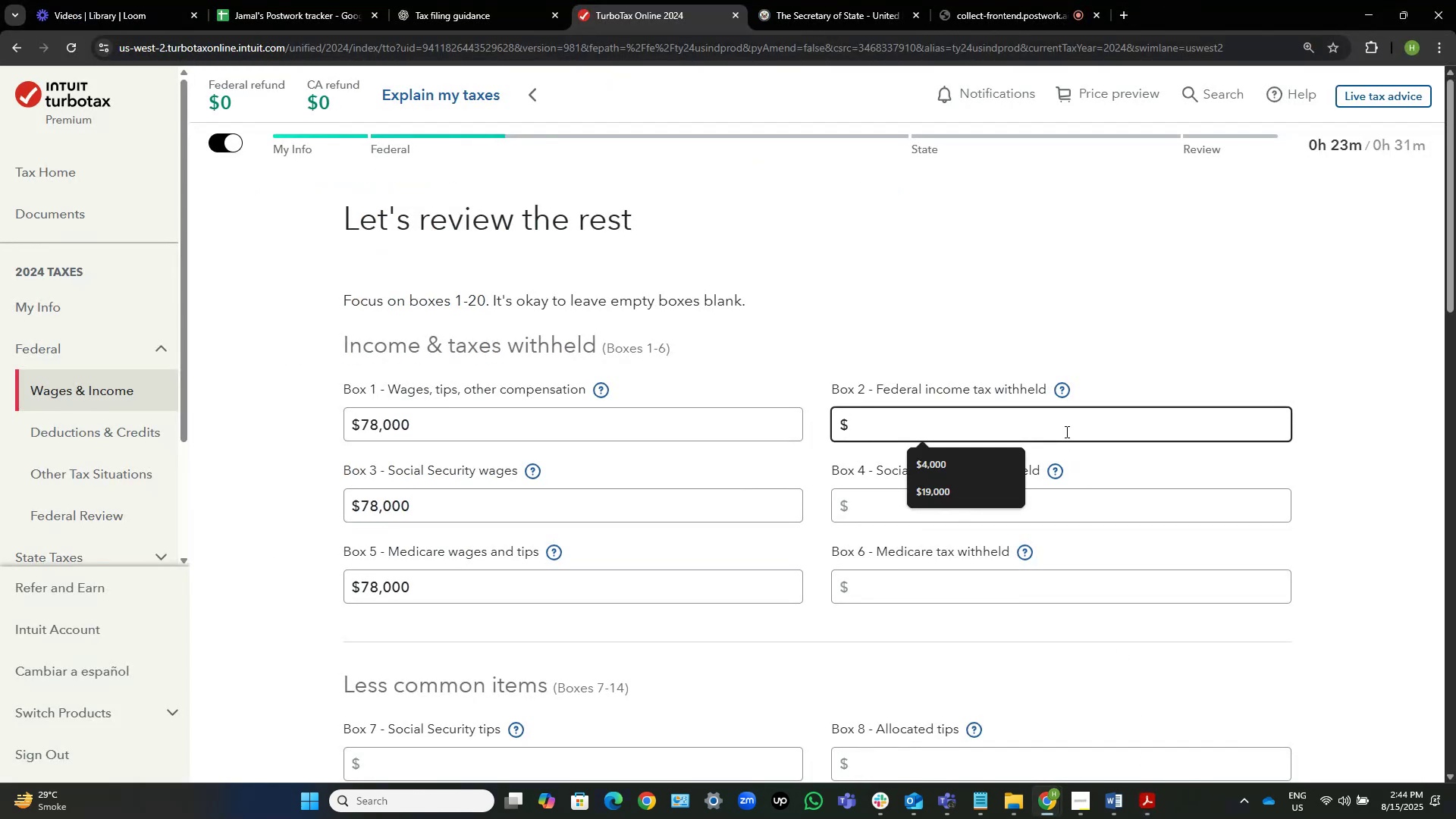 
key(Numpad5)
 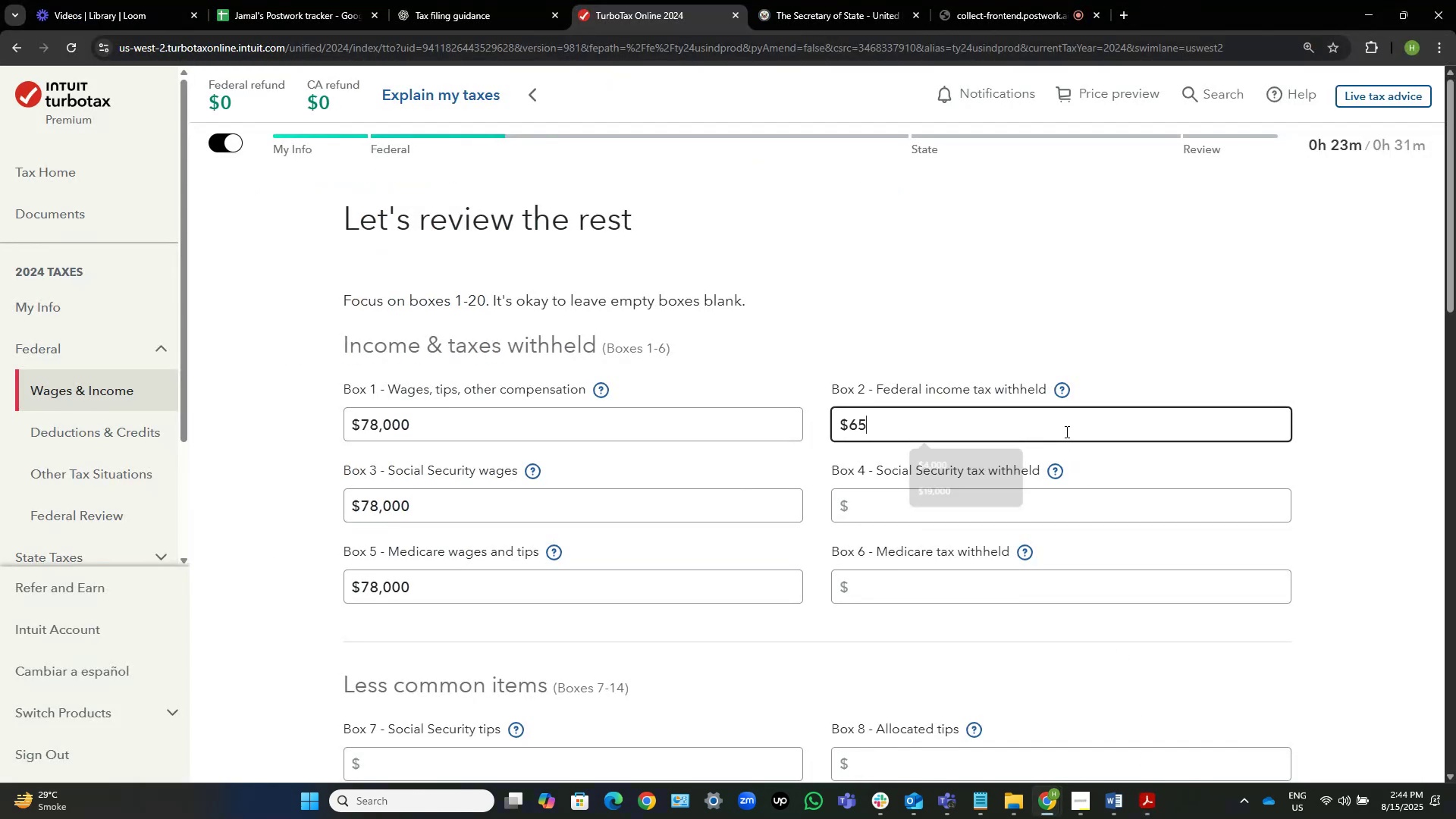 
key(Numpad0)
 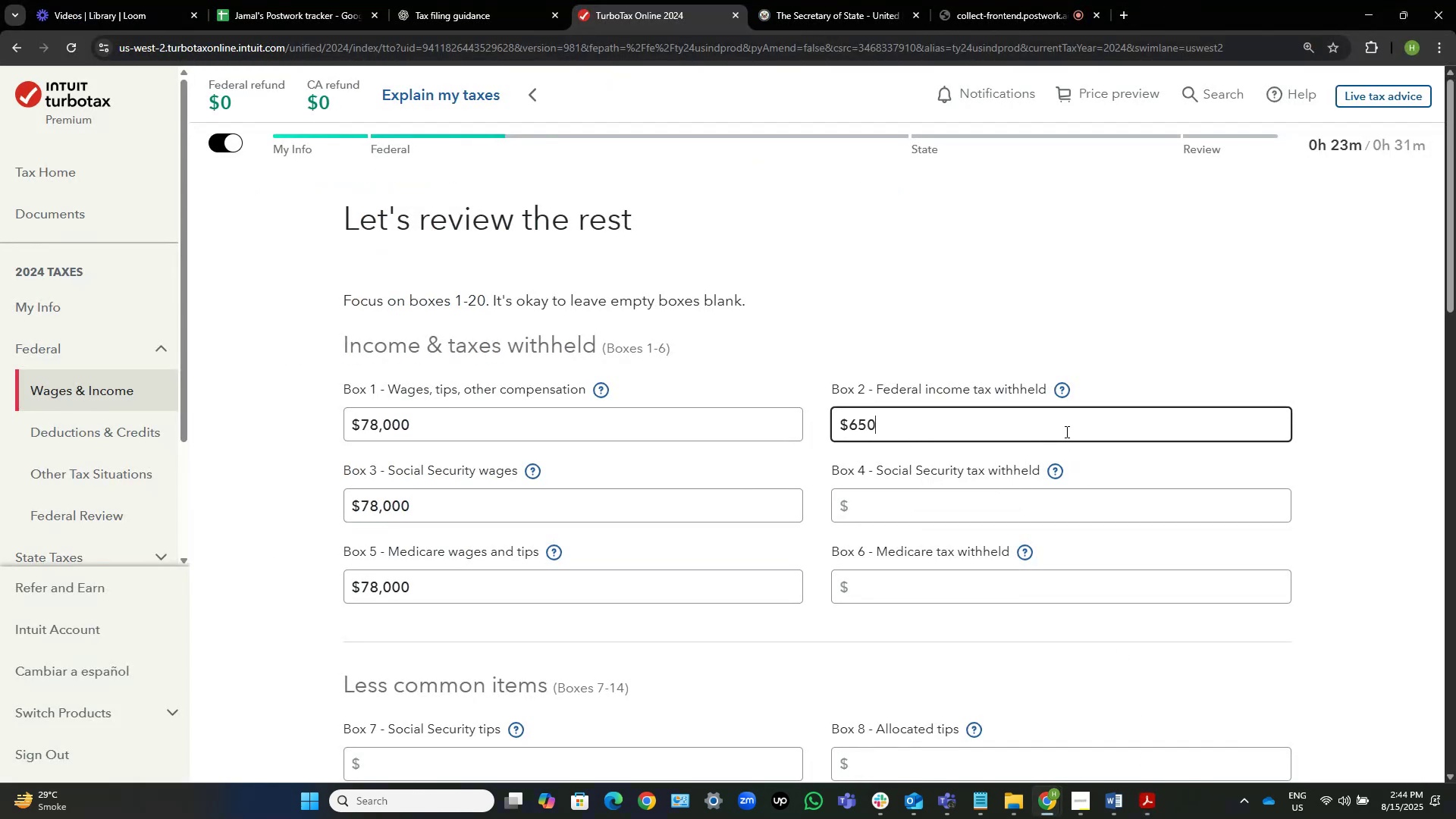 
key(Numpad0)
 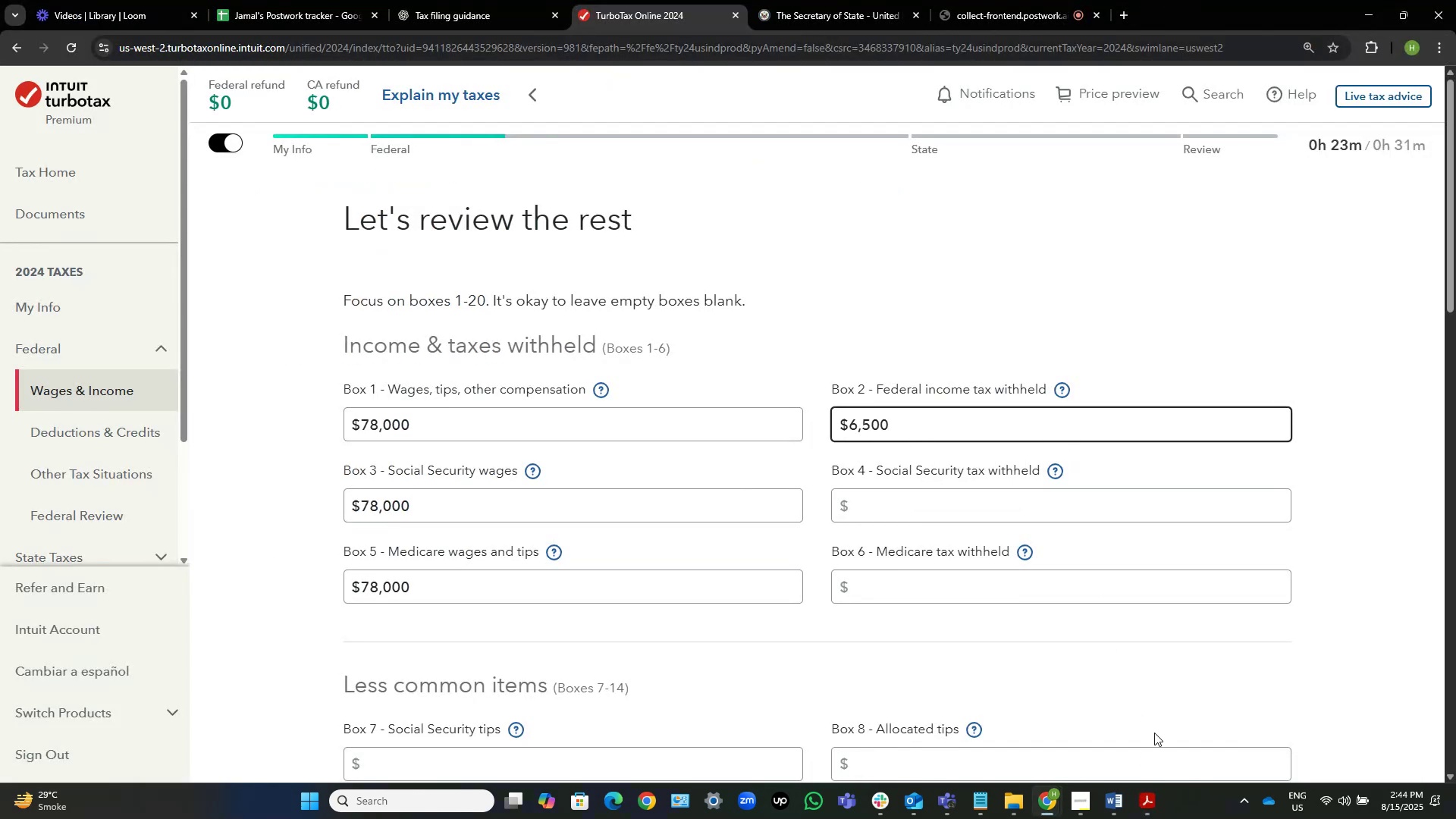 
left_click([1149, 811])
 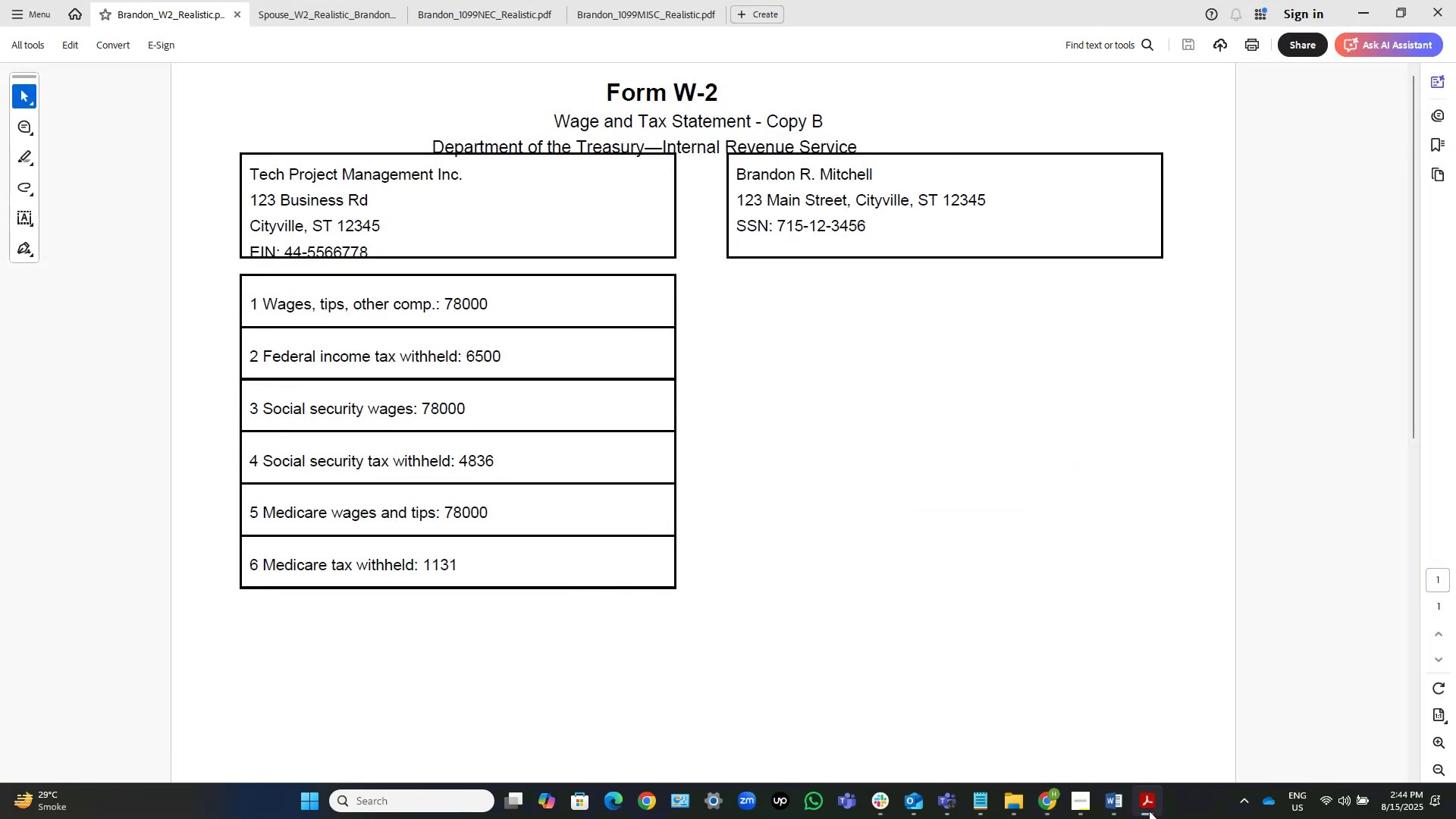 
left_click([1149, 811])
 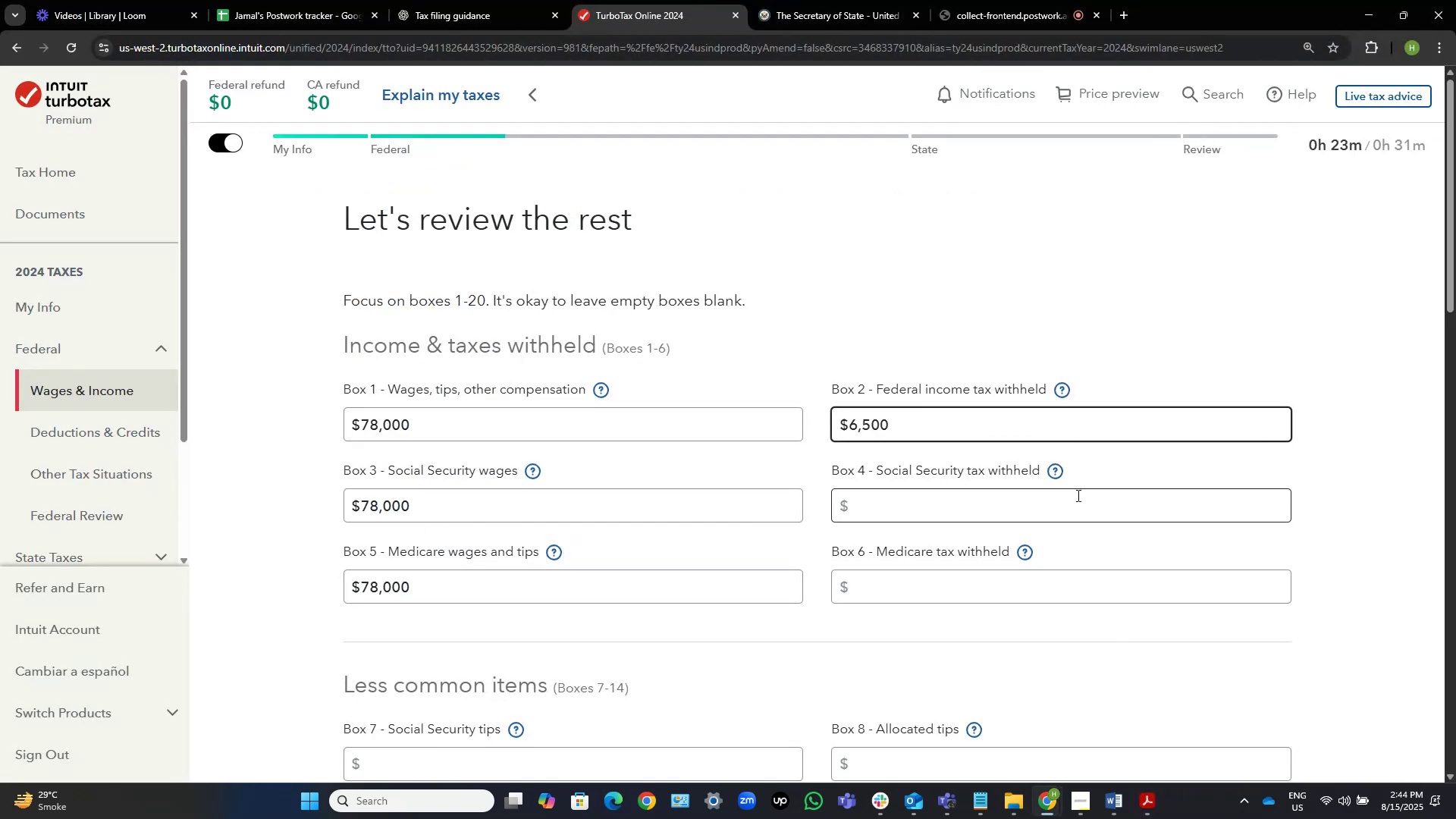 
left_click([1081, 512])
 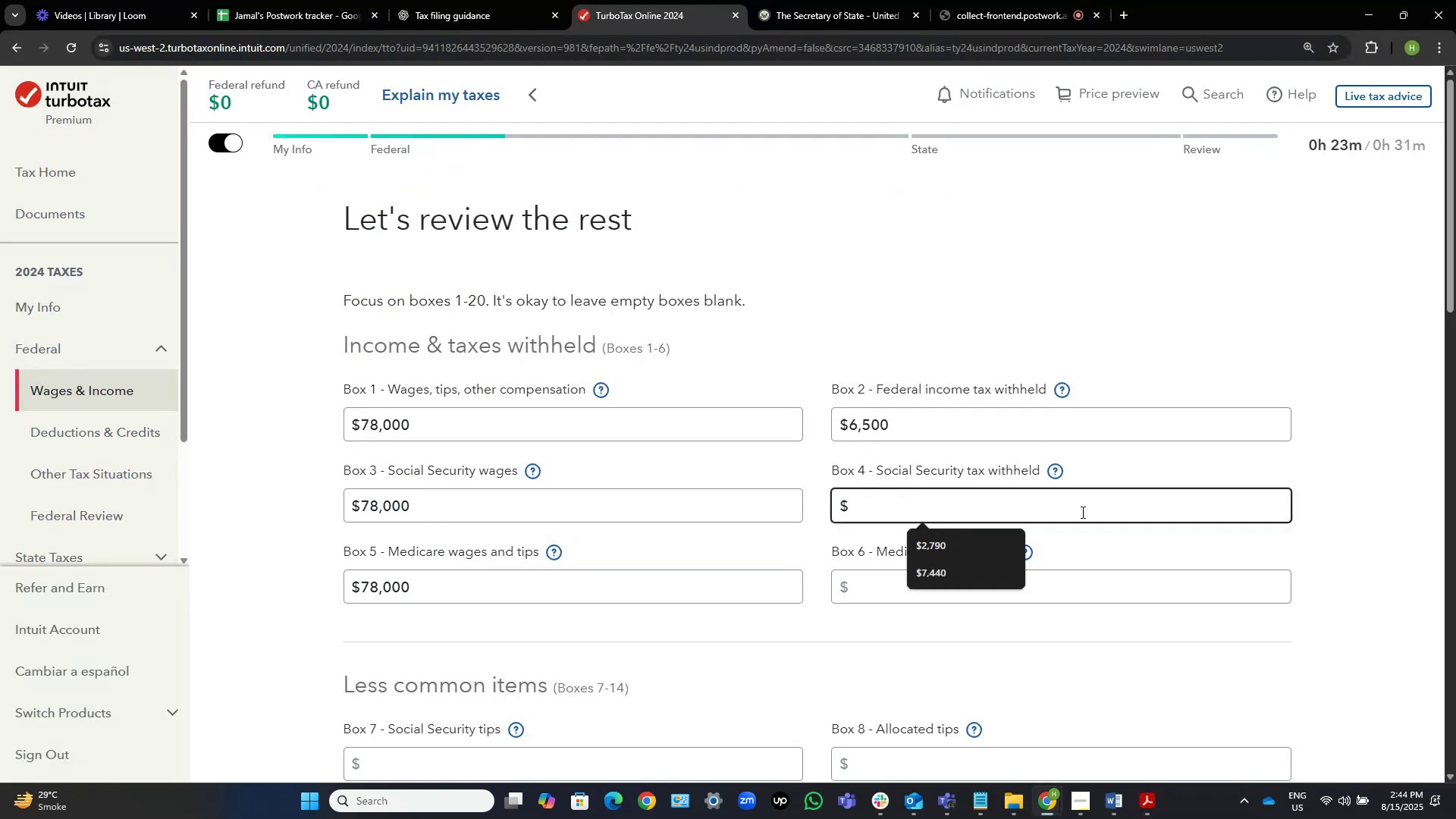 
key(Numpad4)
 